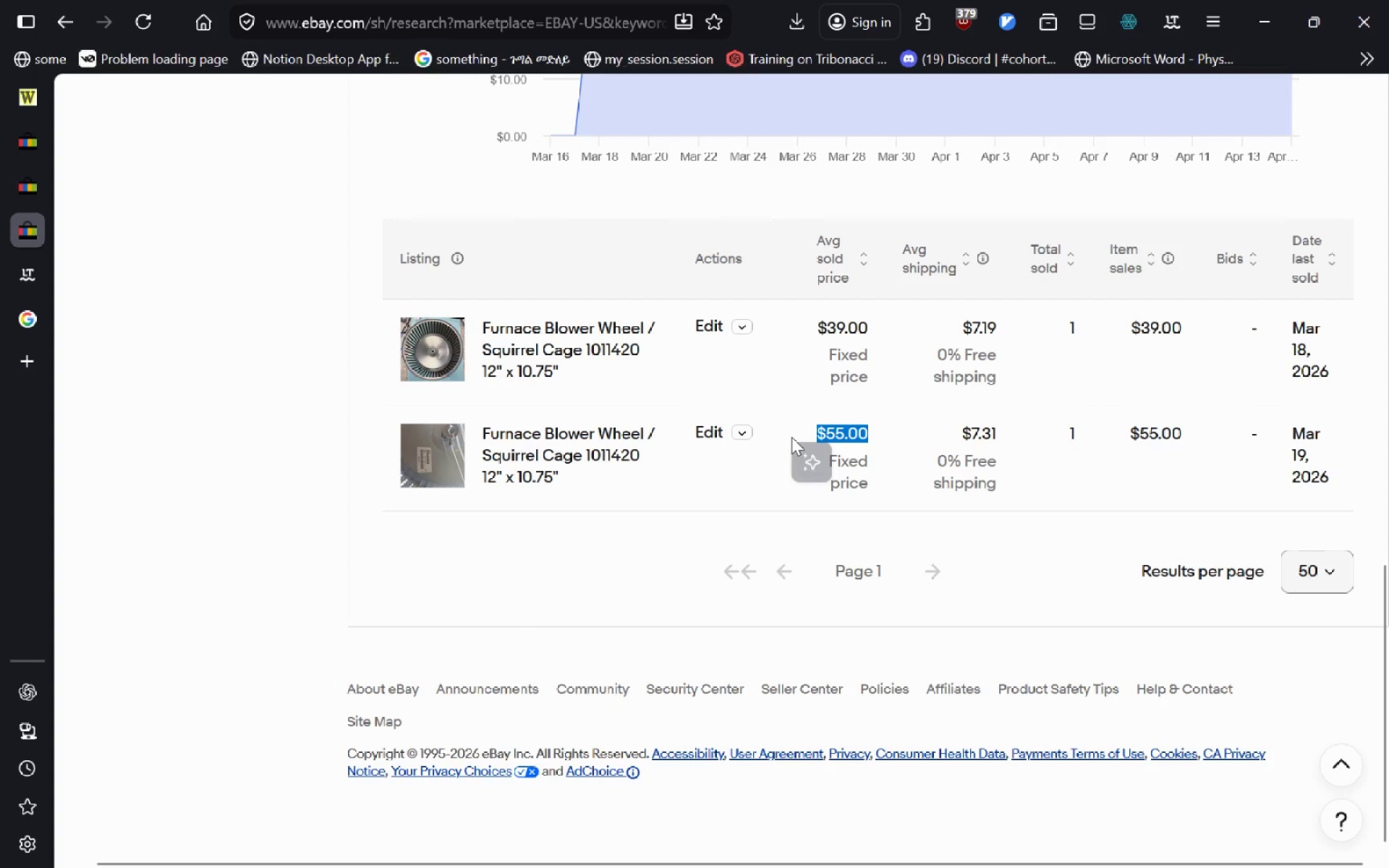 
key(Control+C)
 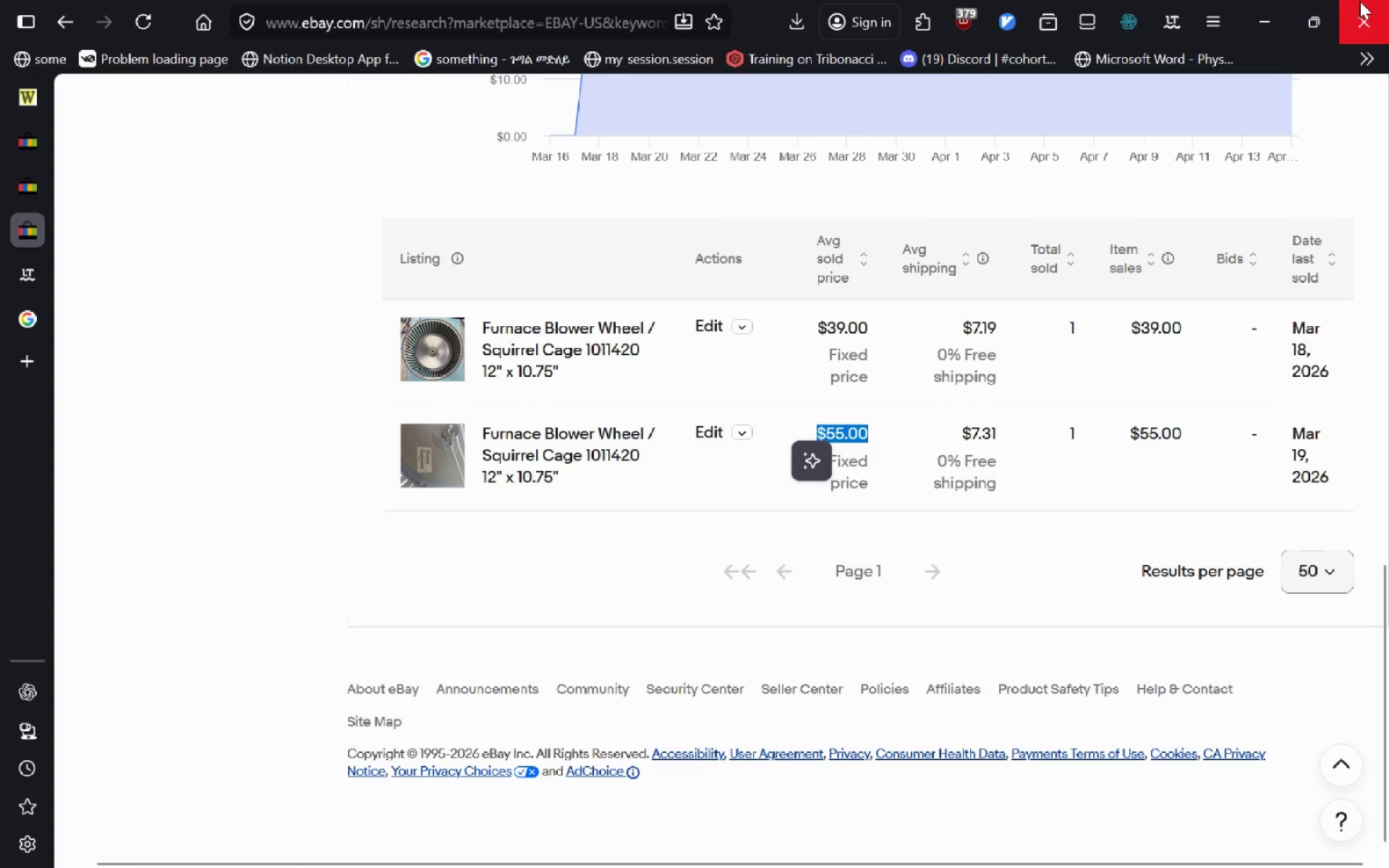 
mouse_move([1320, 29])
 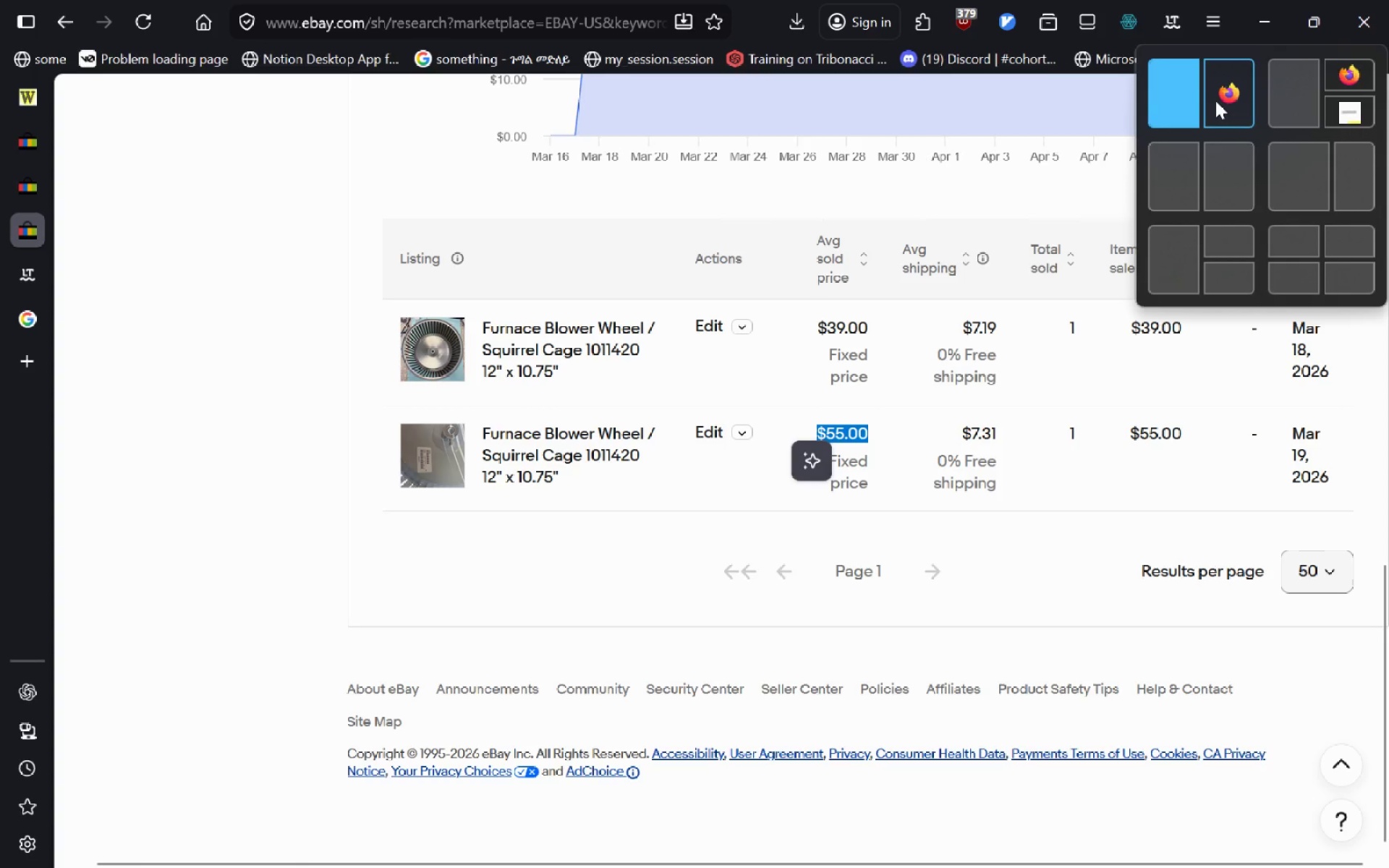 
left_click([1215, 101])
 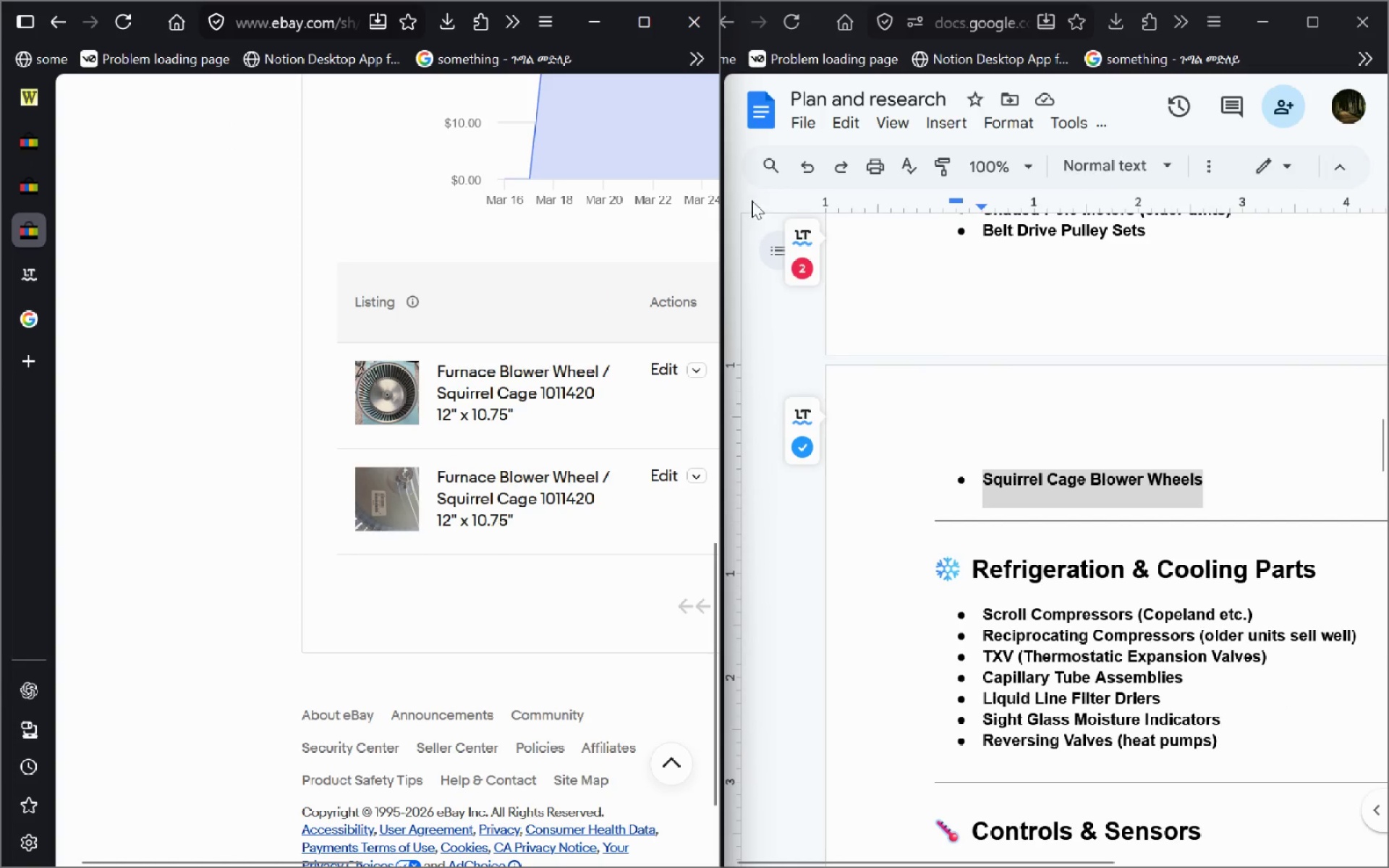 
left_click([849, 344])
 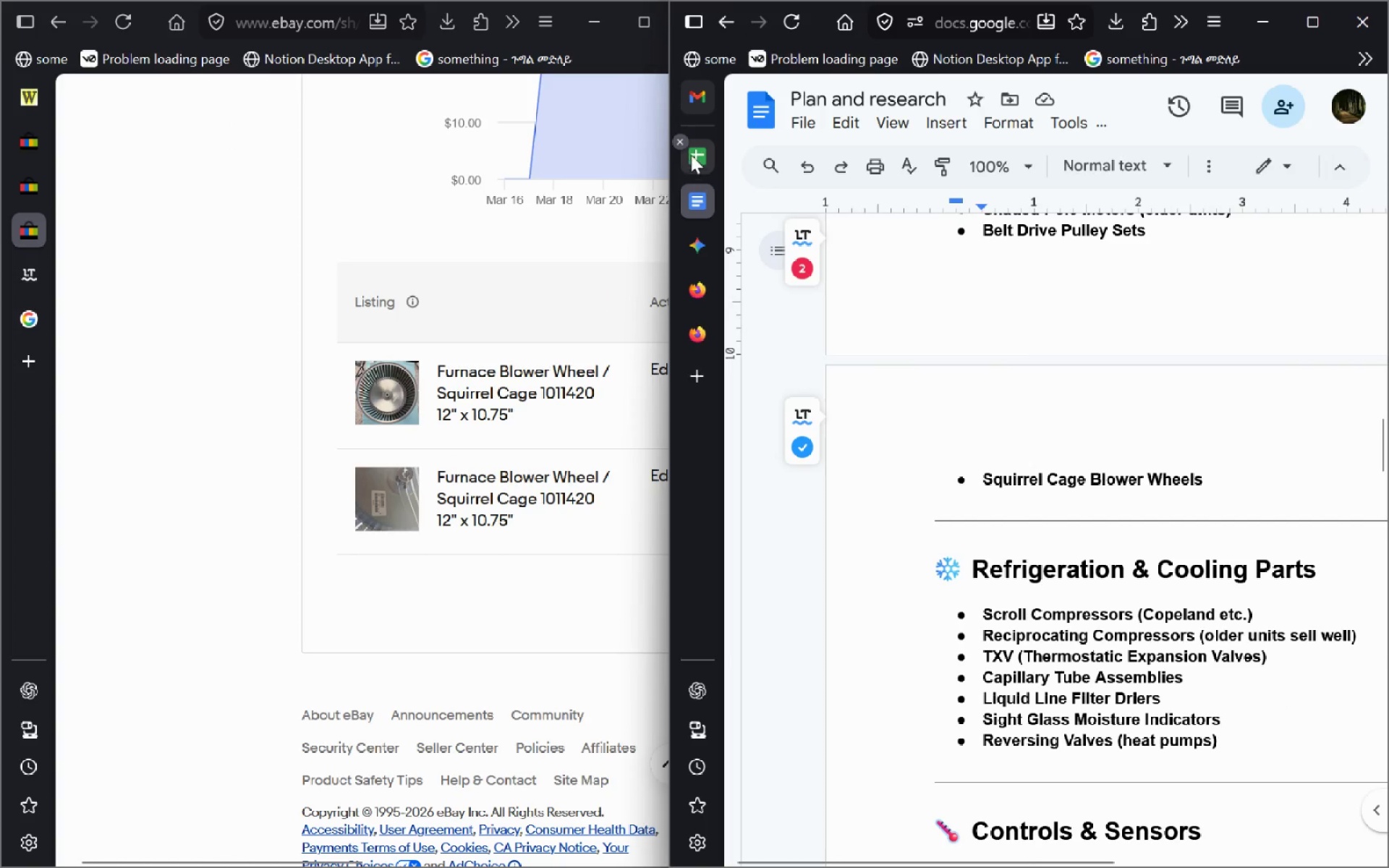 
left_click([698, 162])
 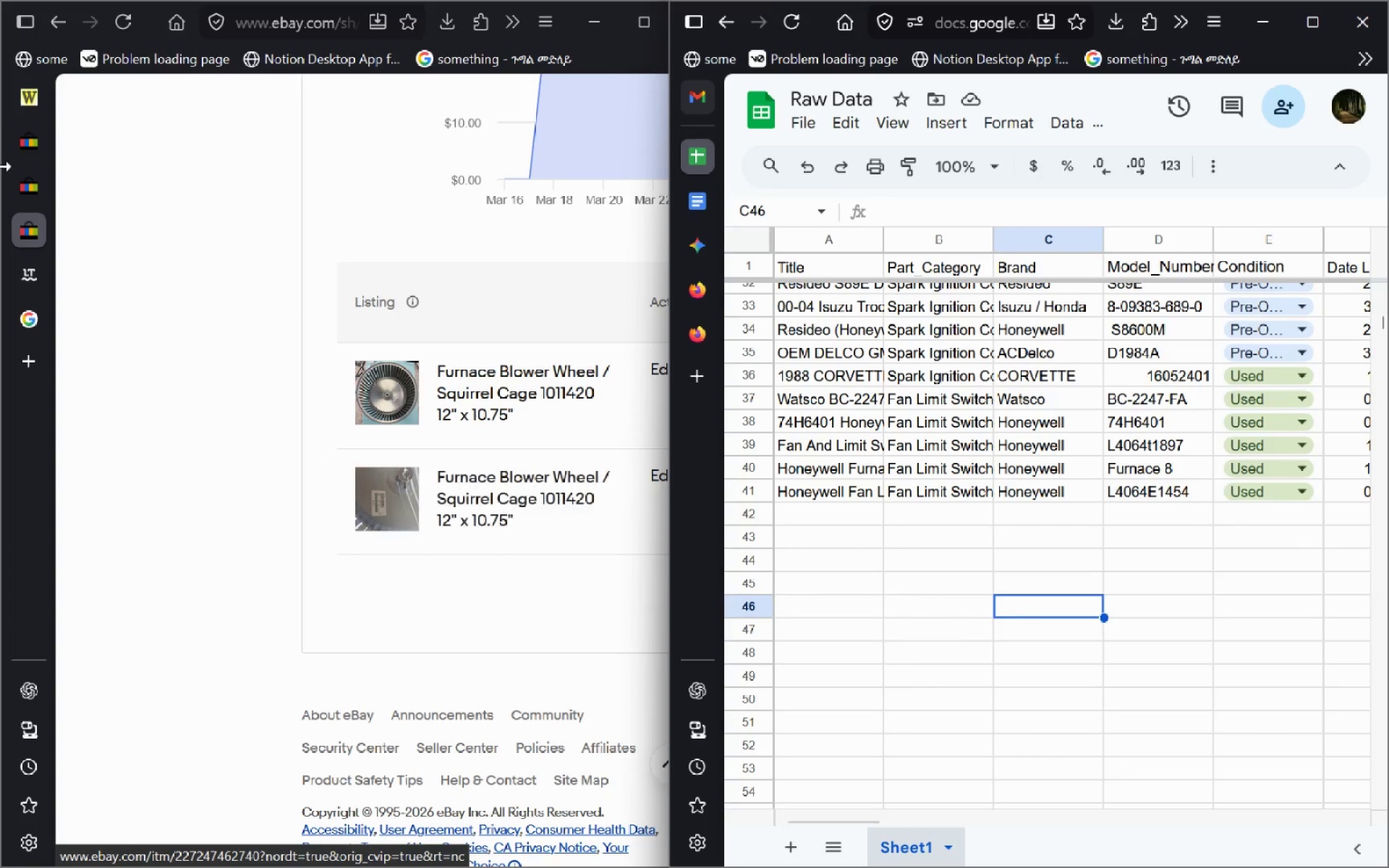 
left_click([27, 98])
 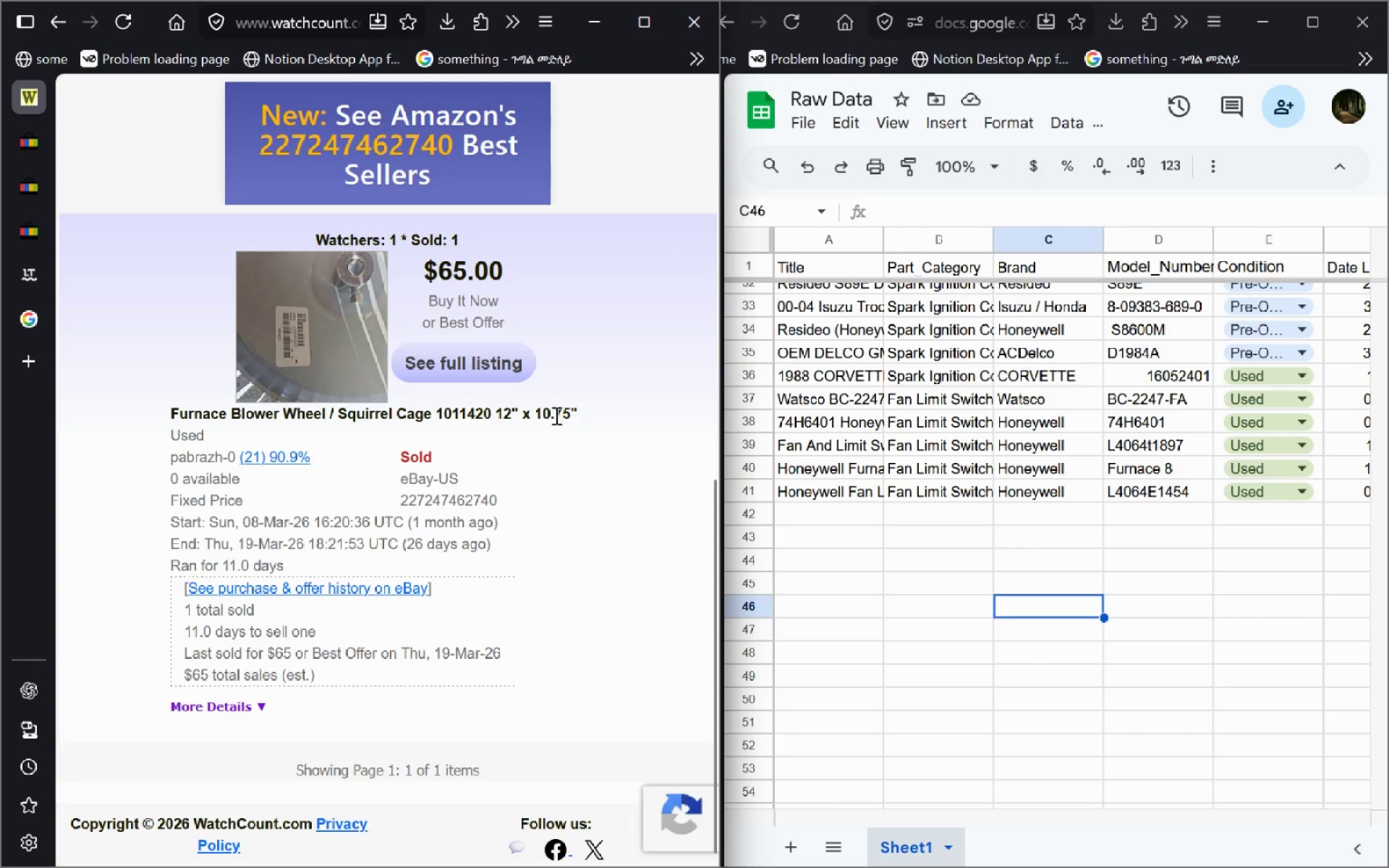 
left_click_drag(start_coordinate=[582, 414], to_coordinate=[177, 420])
 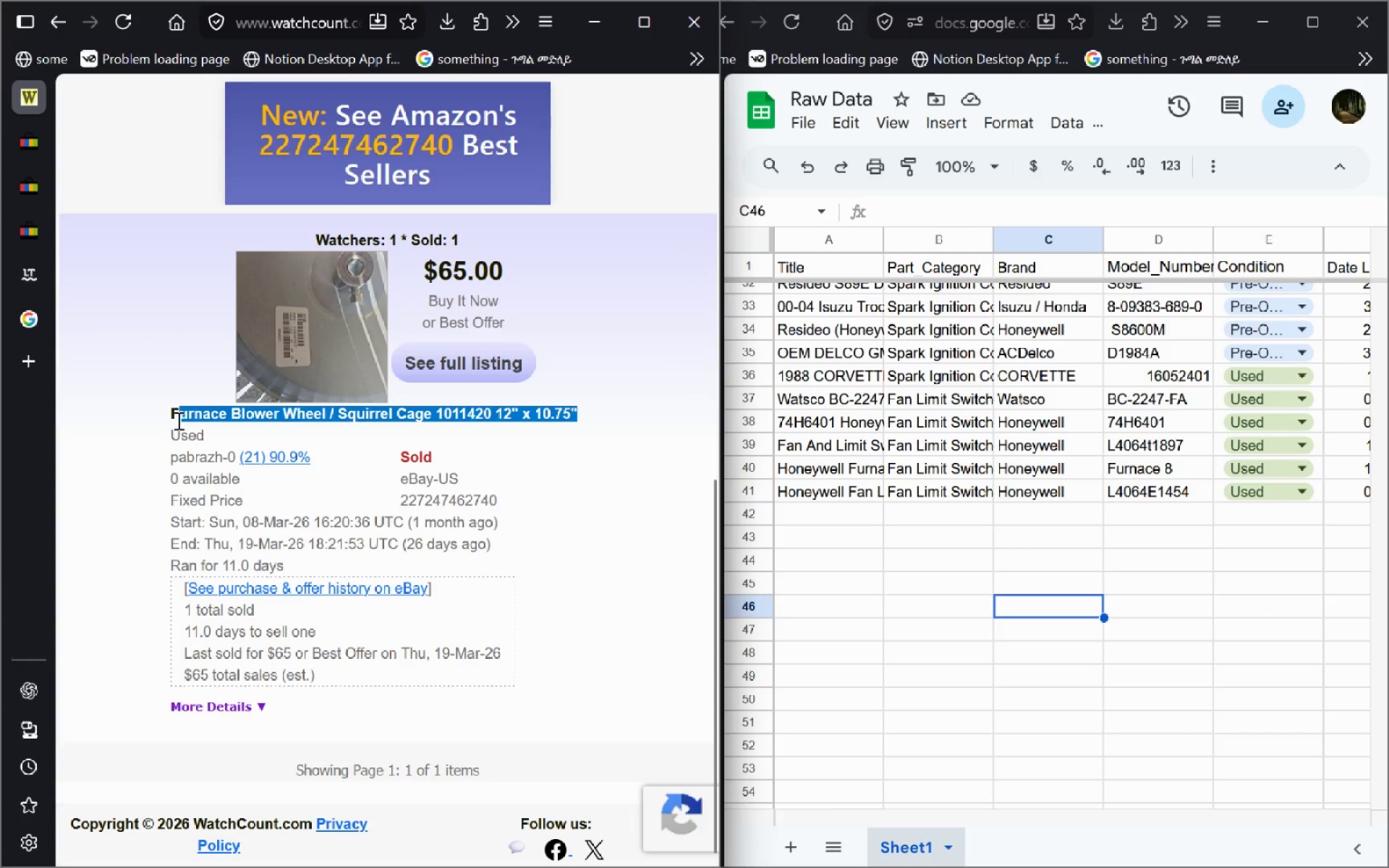 
key(Control+ControlLeft)
 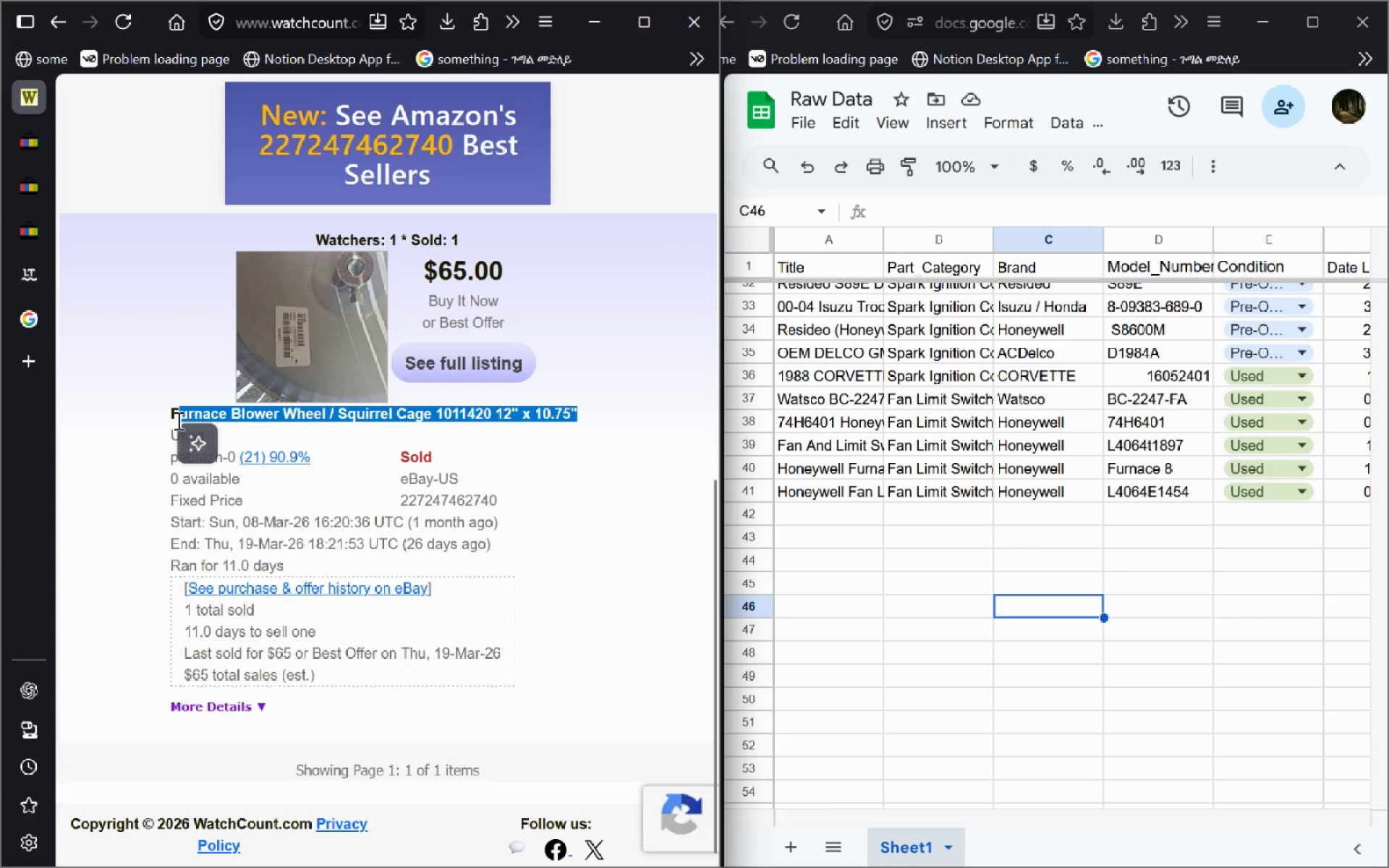 
key(Shift+ShiftLeft)
 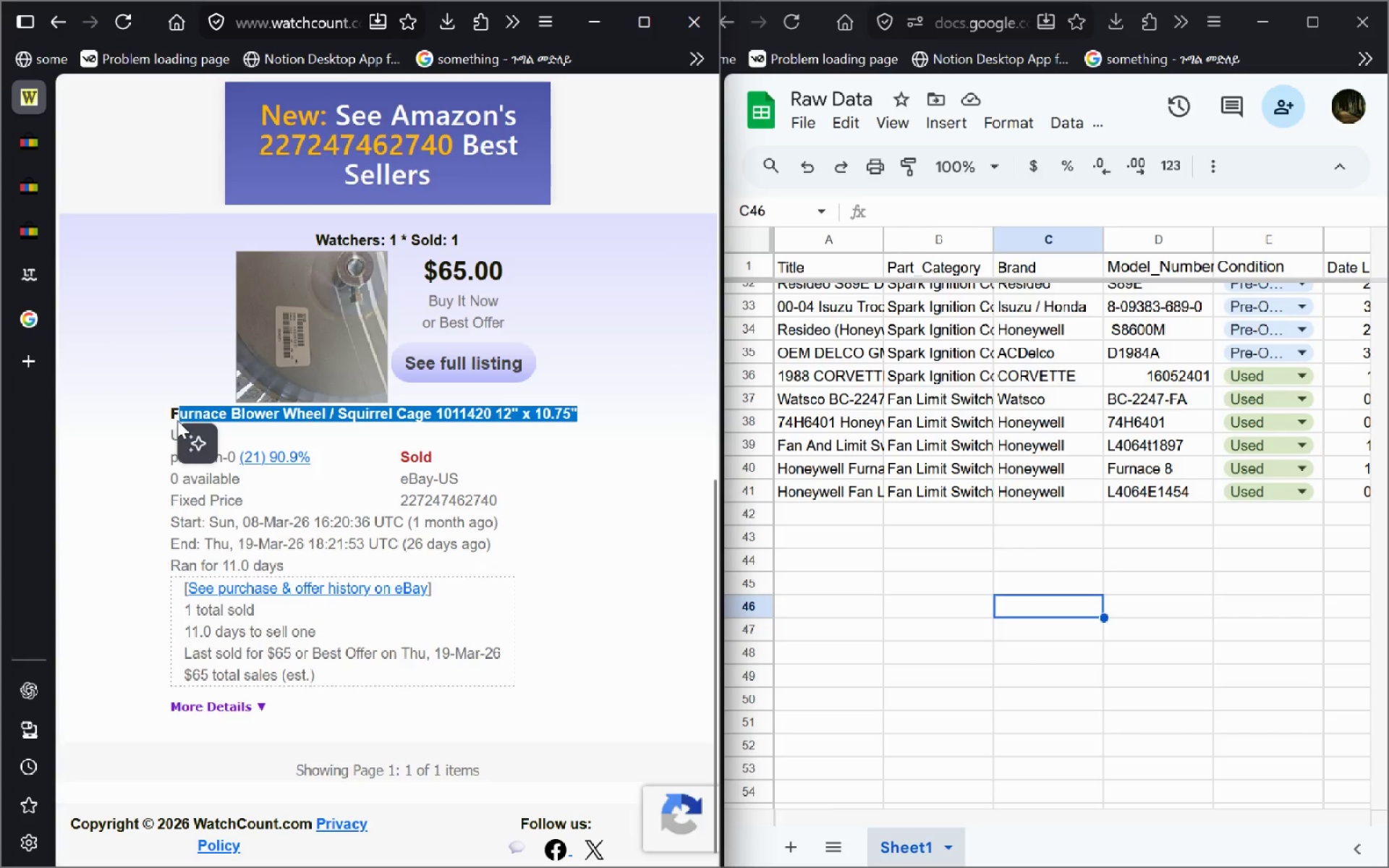 
key(Shift+ArrowLeft)
 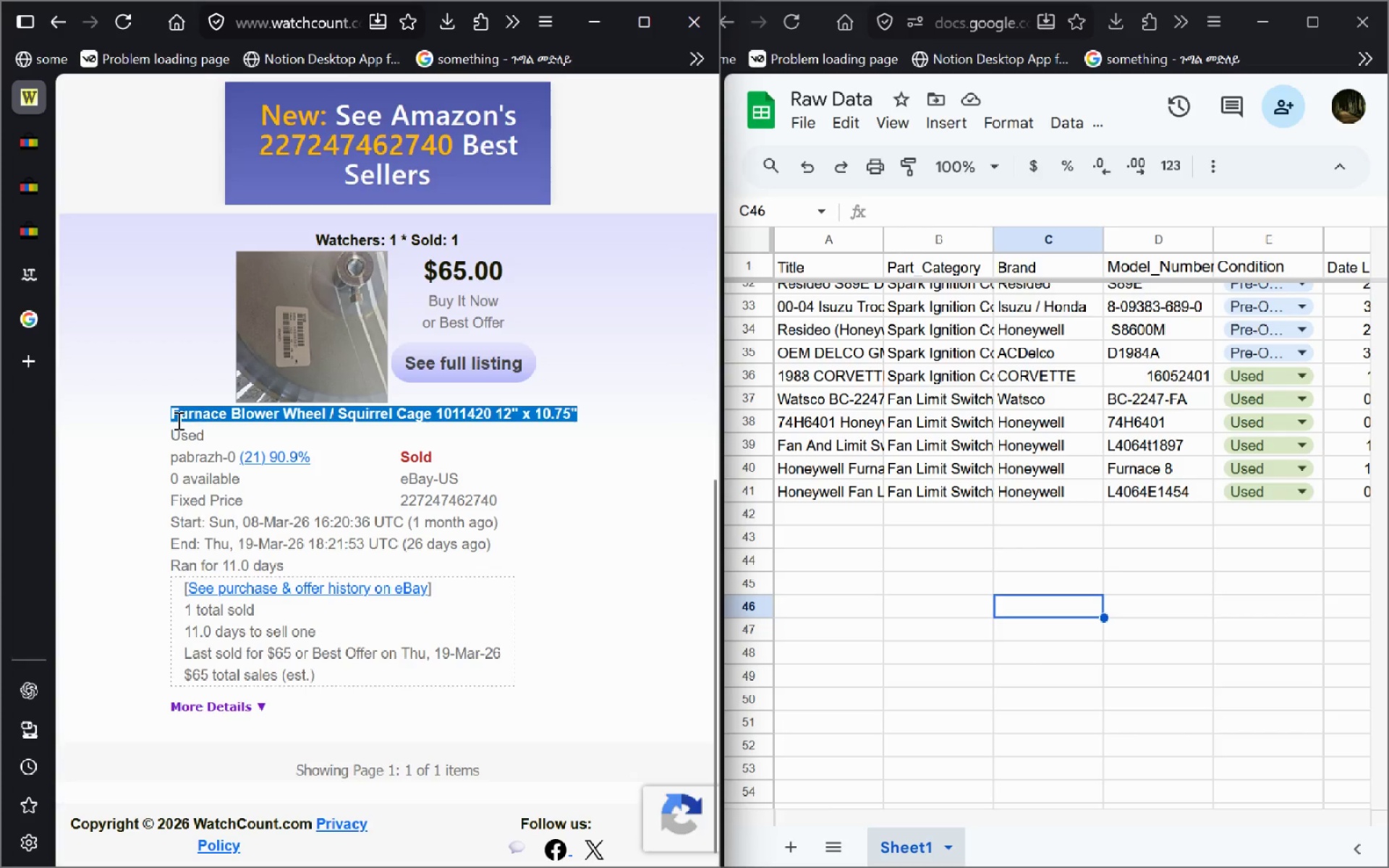 
key(Control+C)
 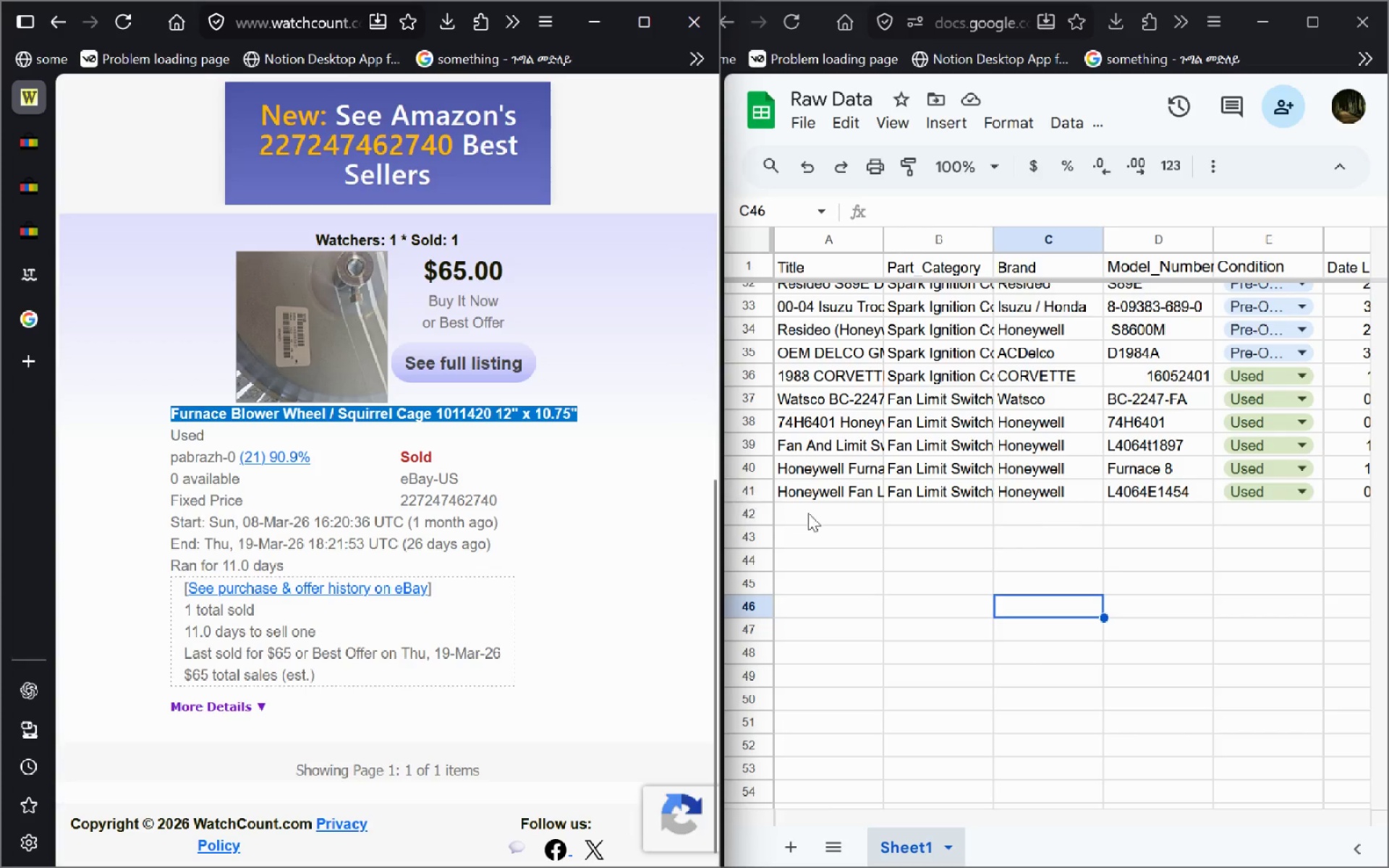 
left_click([816, 511])
 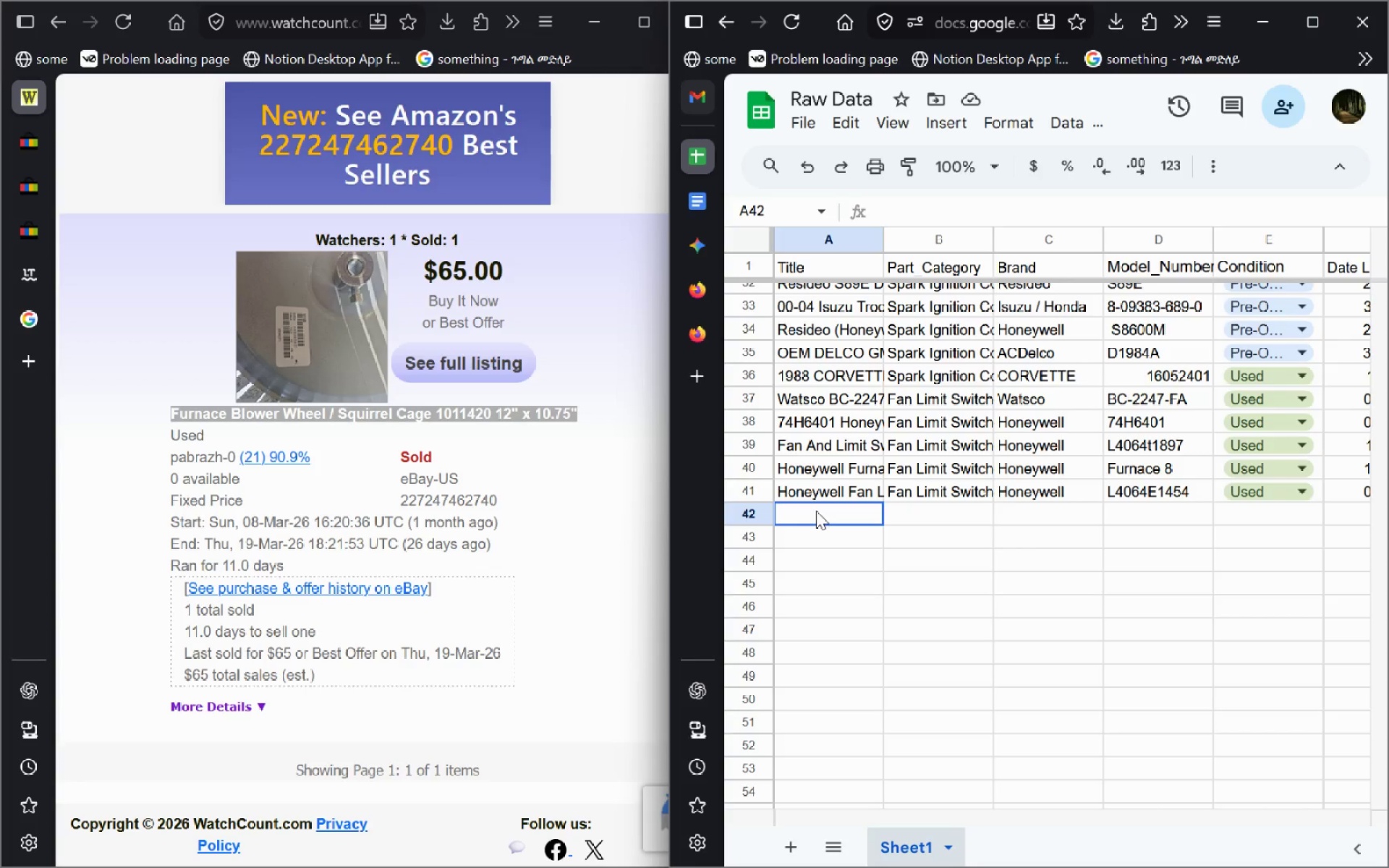 
key(Control+V)
 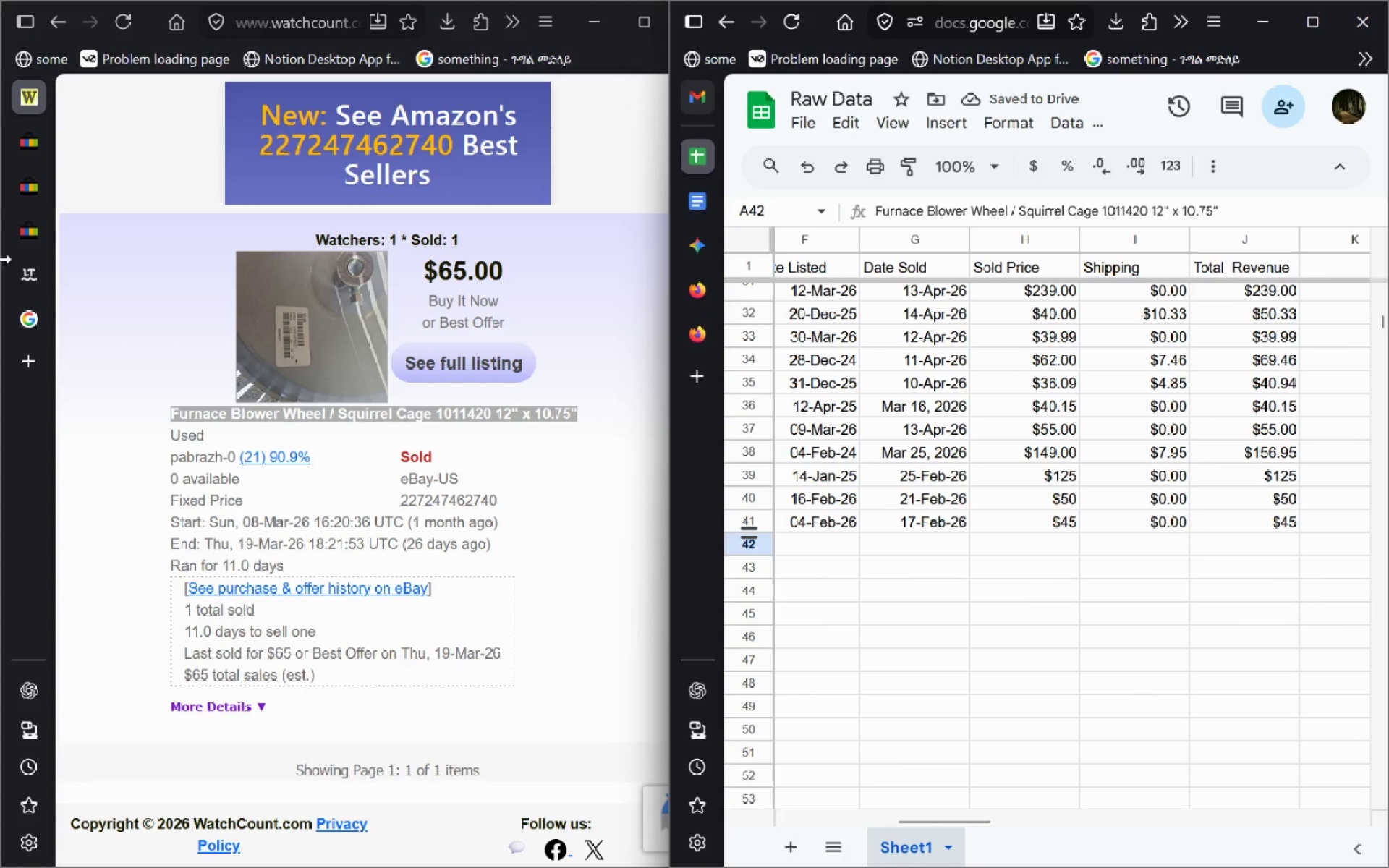 
left_click([35, 234])
 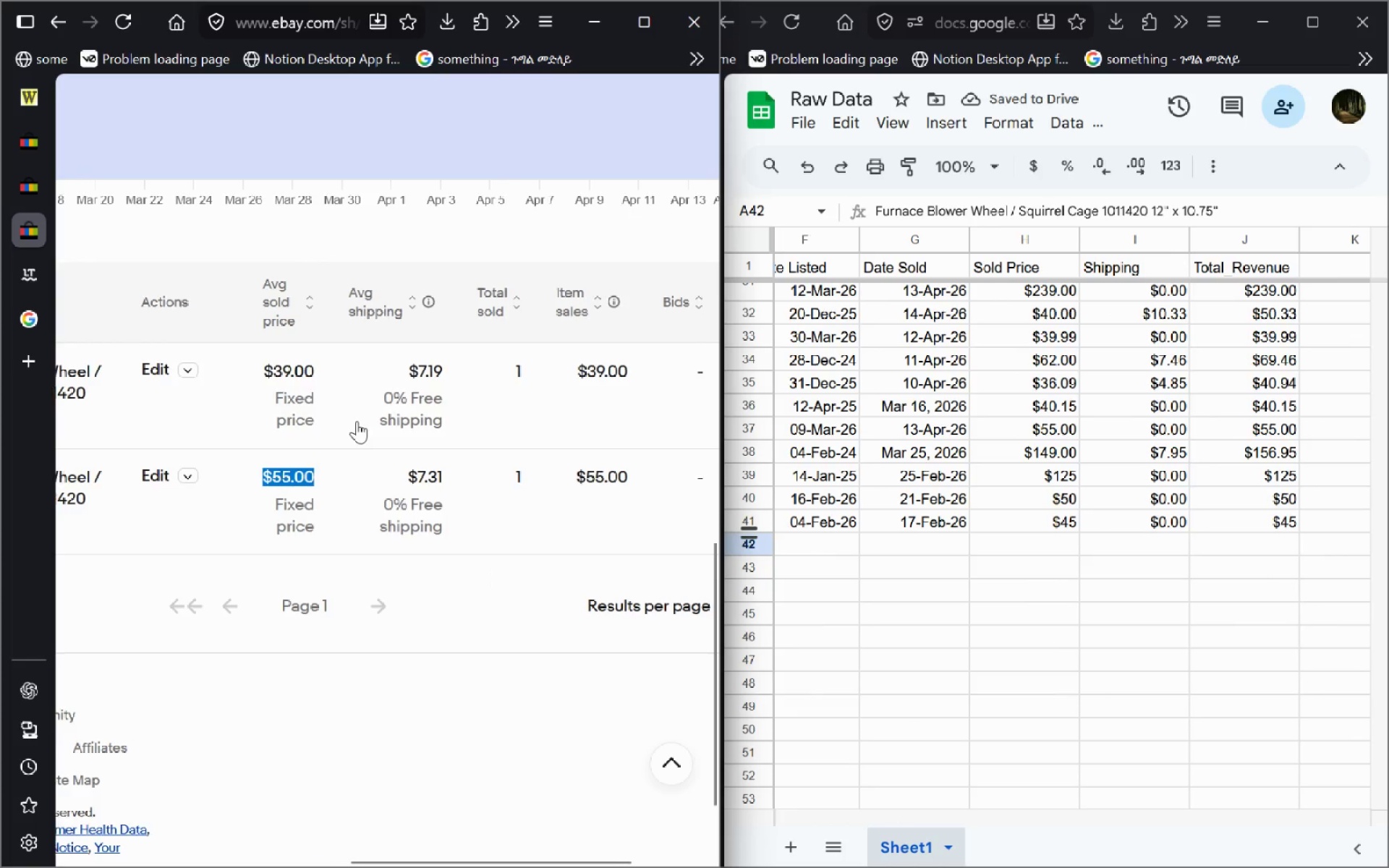 
key(Control+C)
 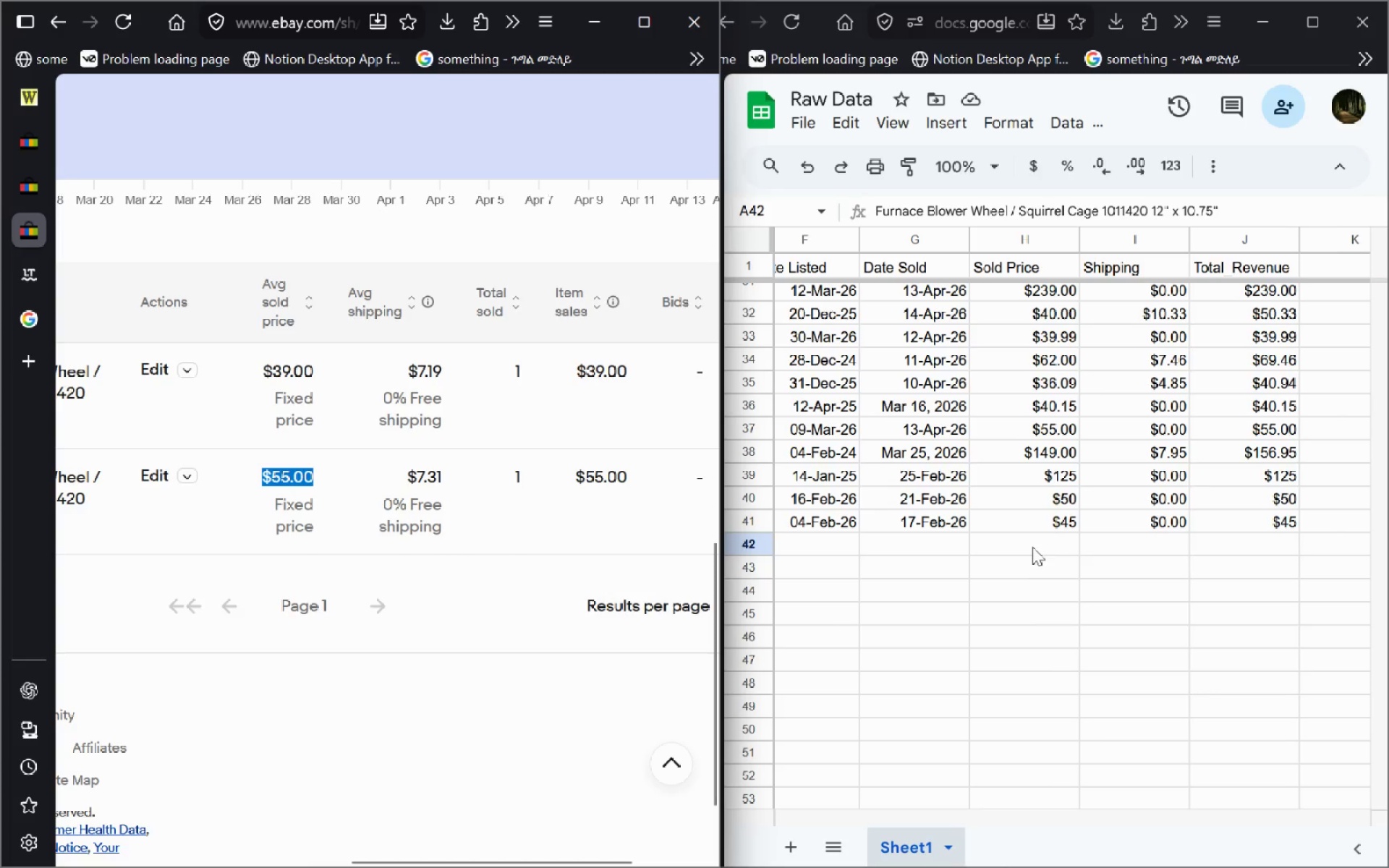 
left_click([1032, 547])
 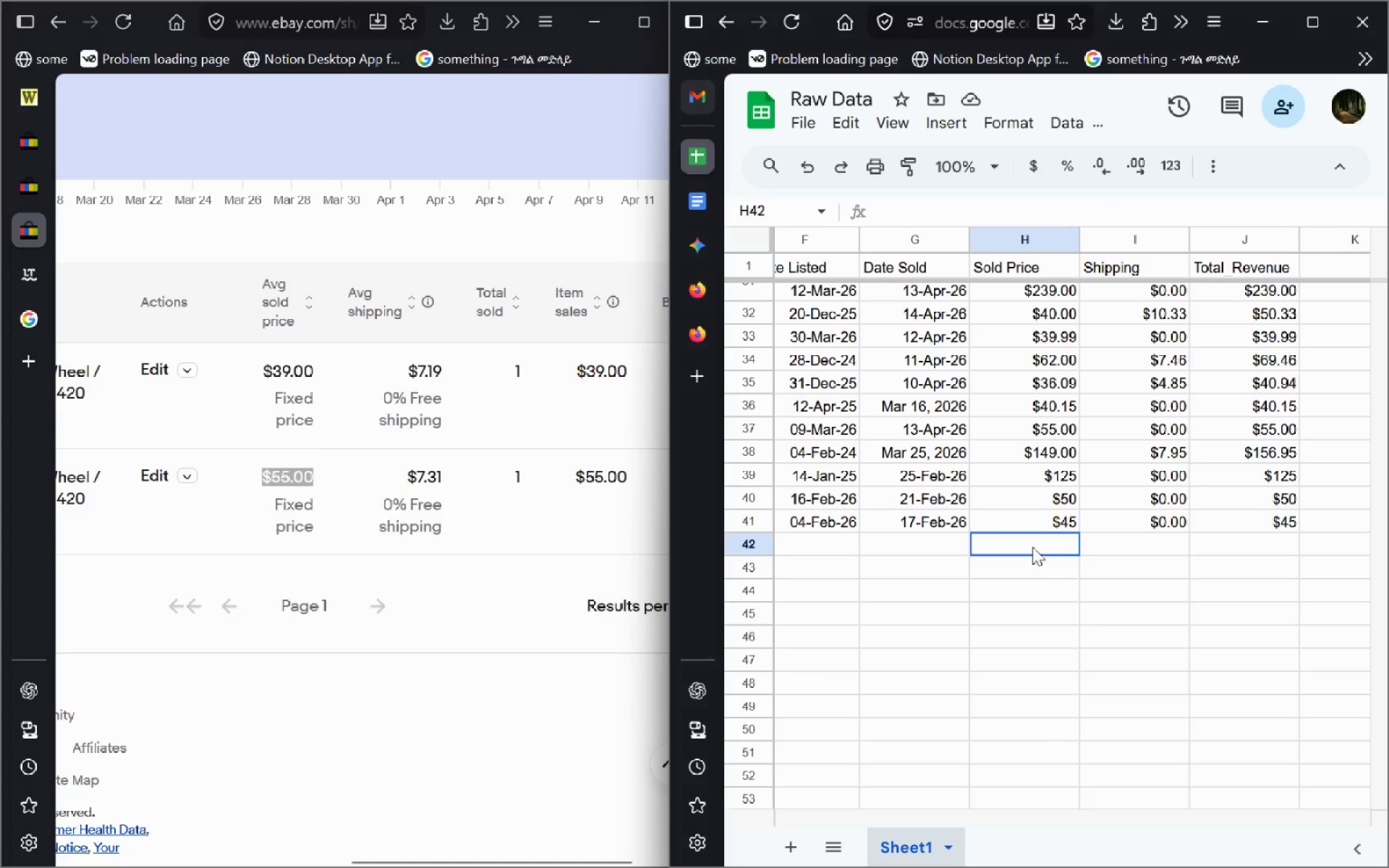 
key(Control+V)
 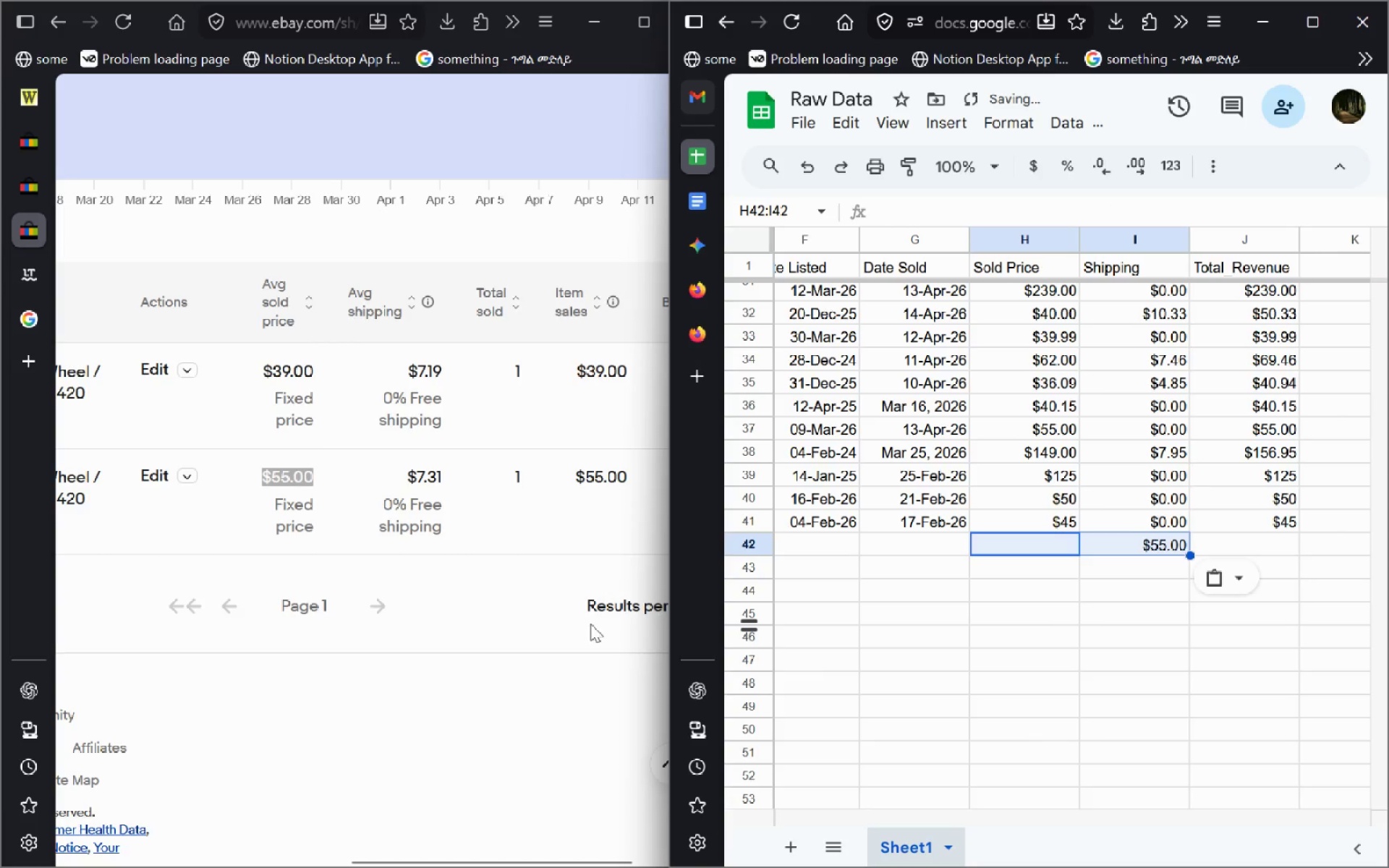 
key(Control+Z)
 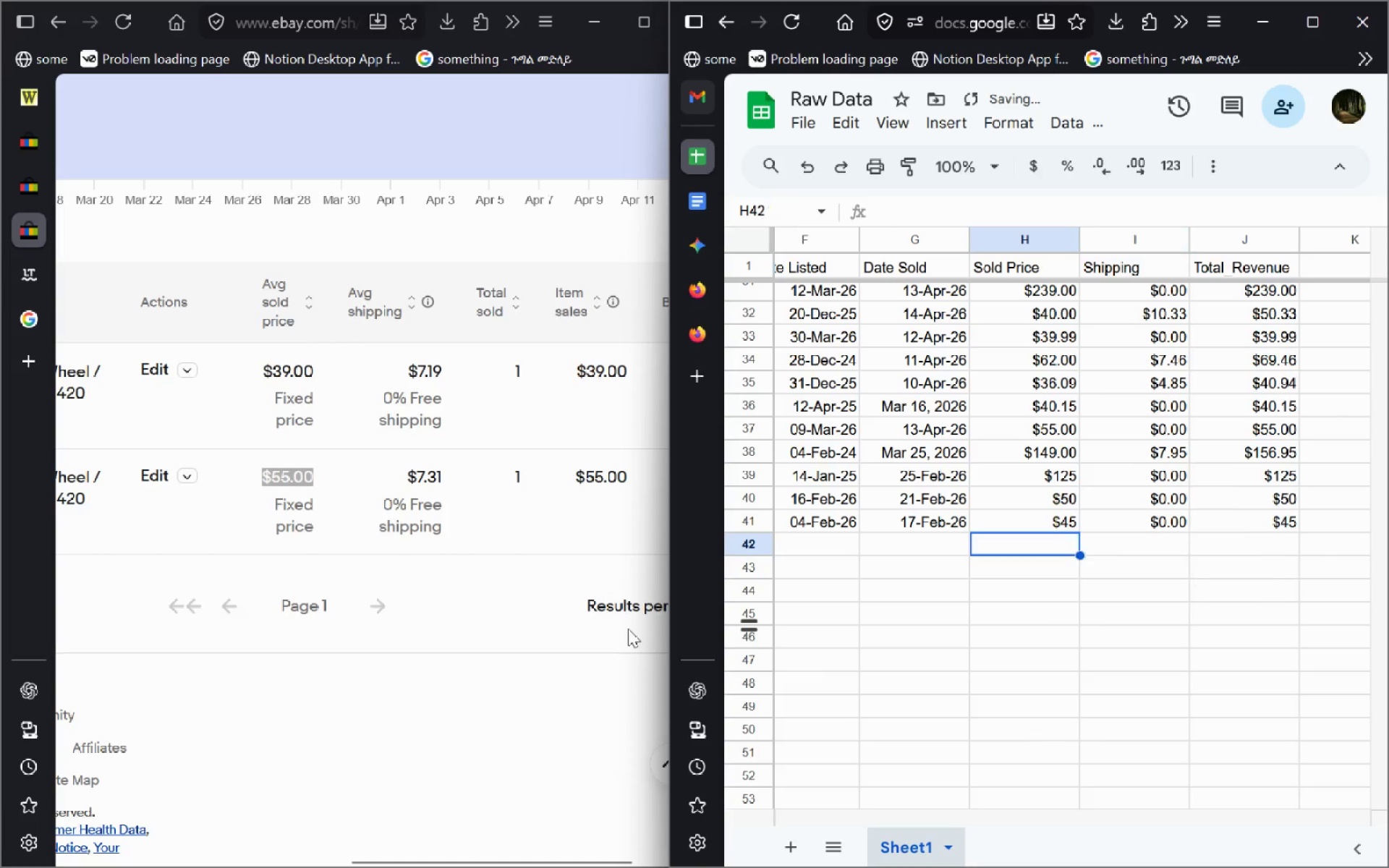 
double_click([999, 551])
 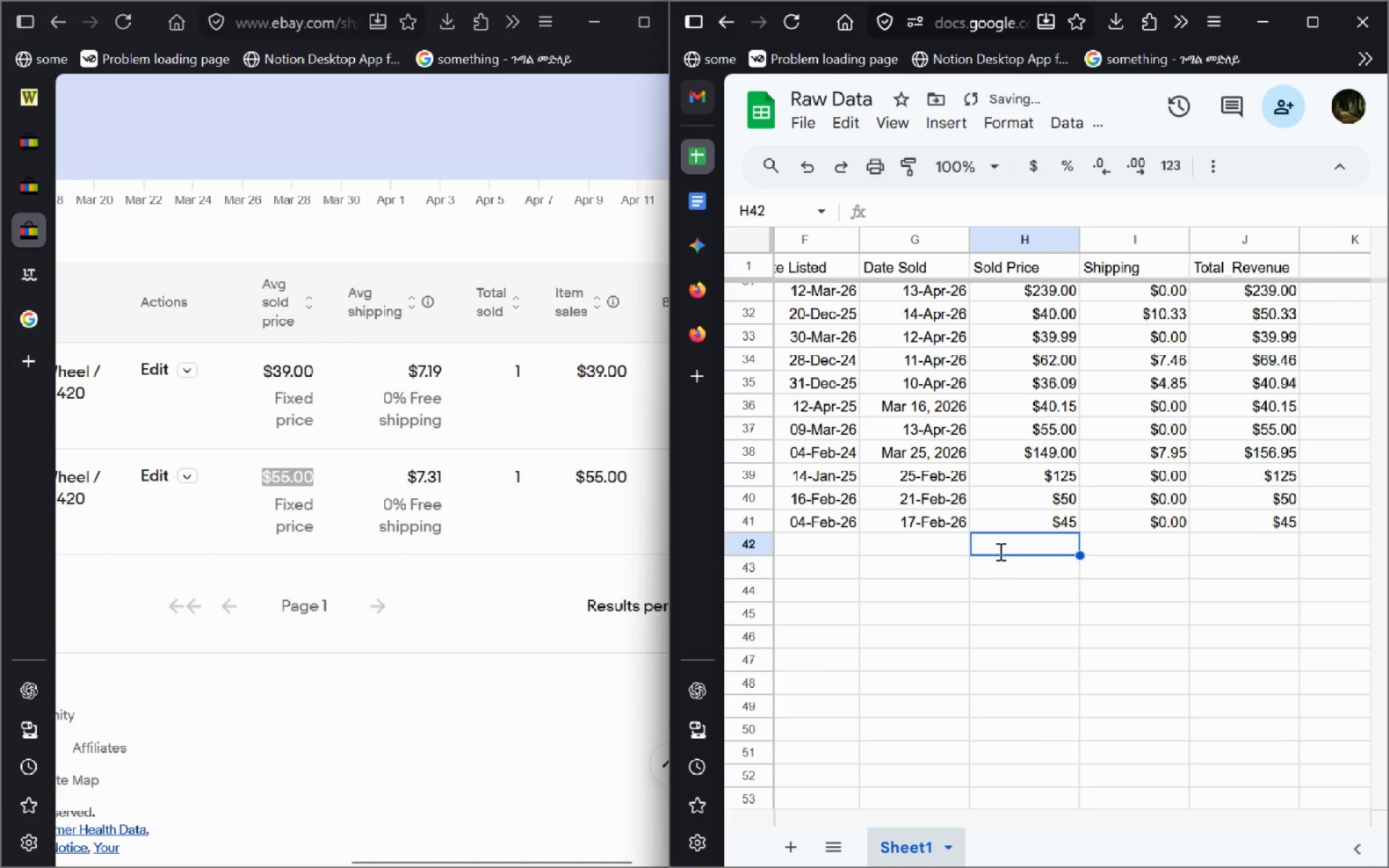 
key(Control+V)
 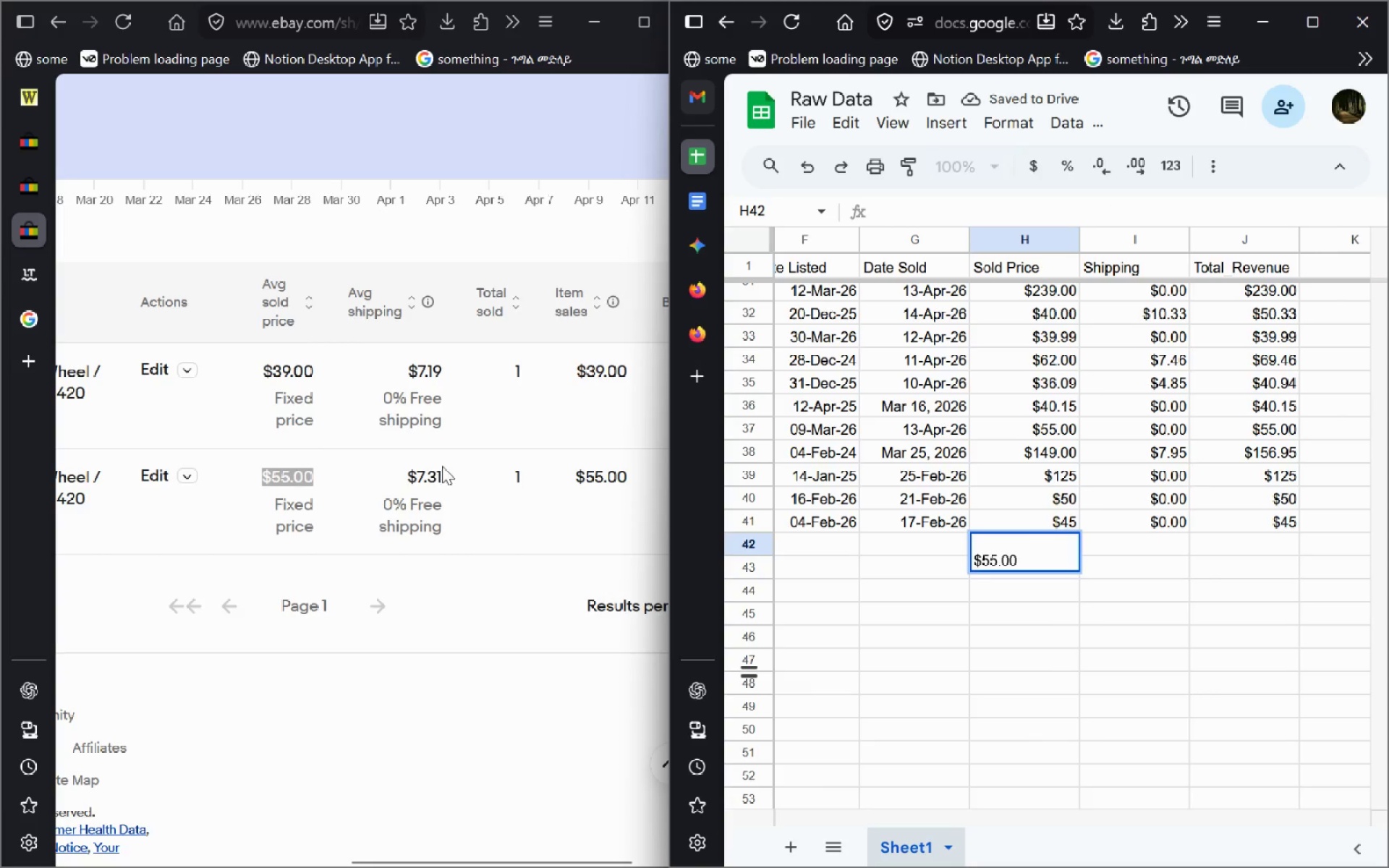 
left_click_drag(start_coordinate=[443, 469], to_coordinate=[375, 477])
 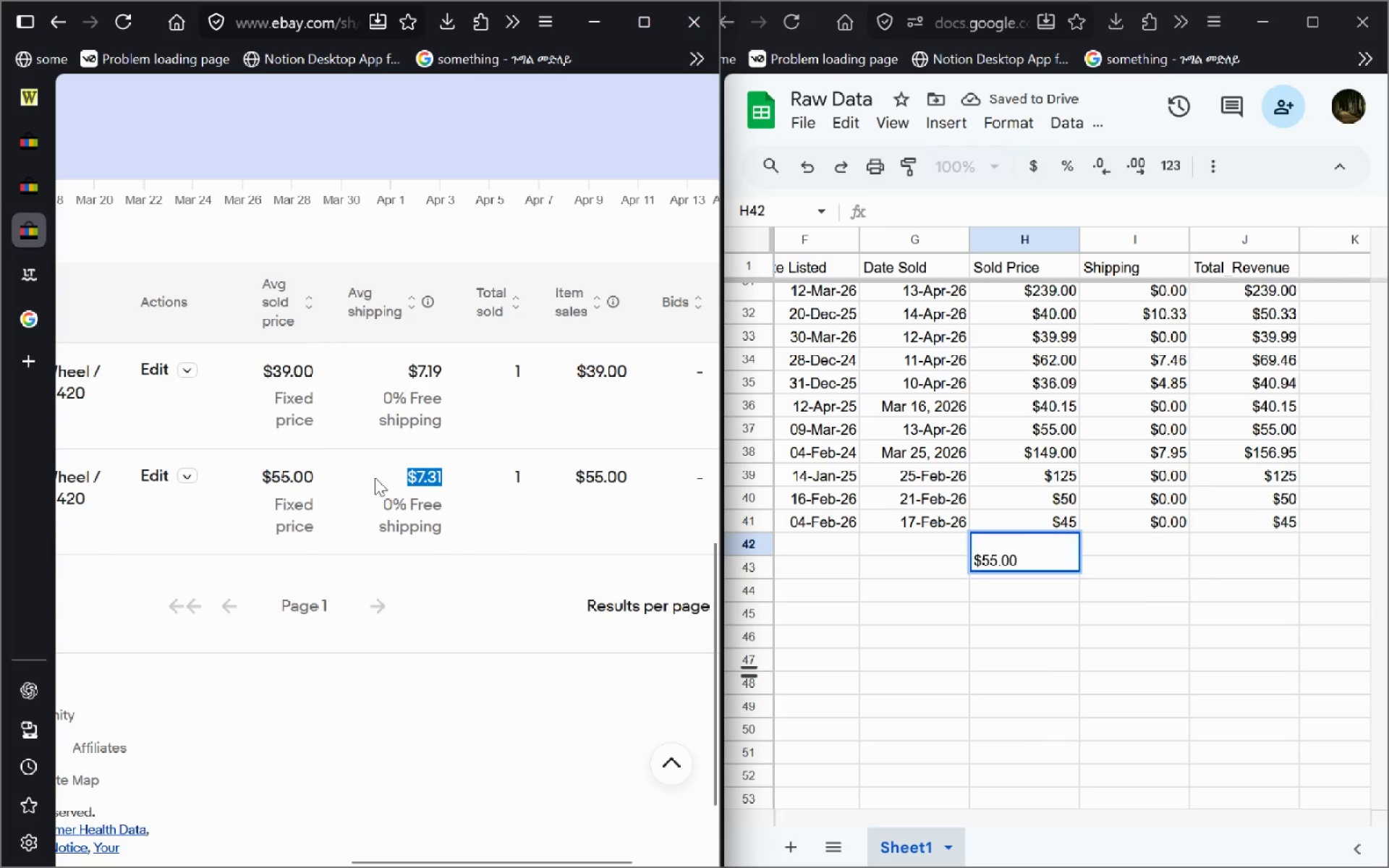 
key(Control+C)
 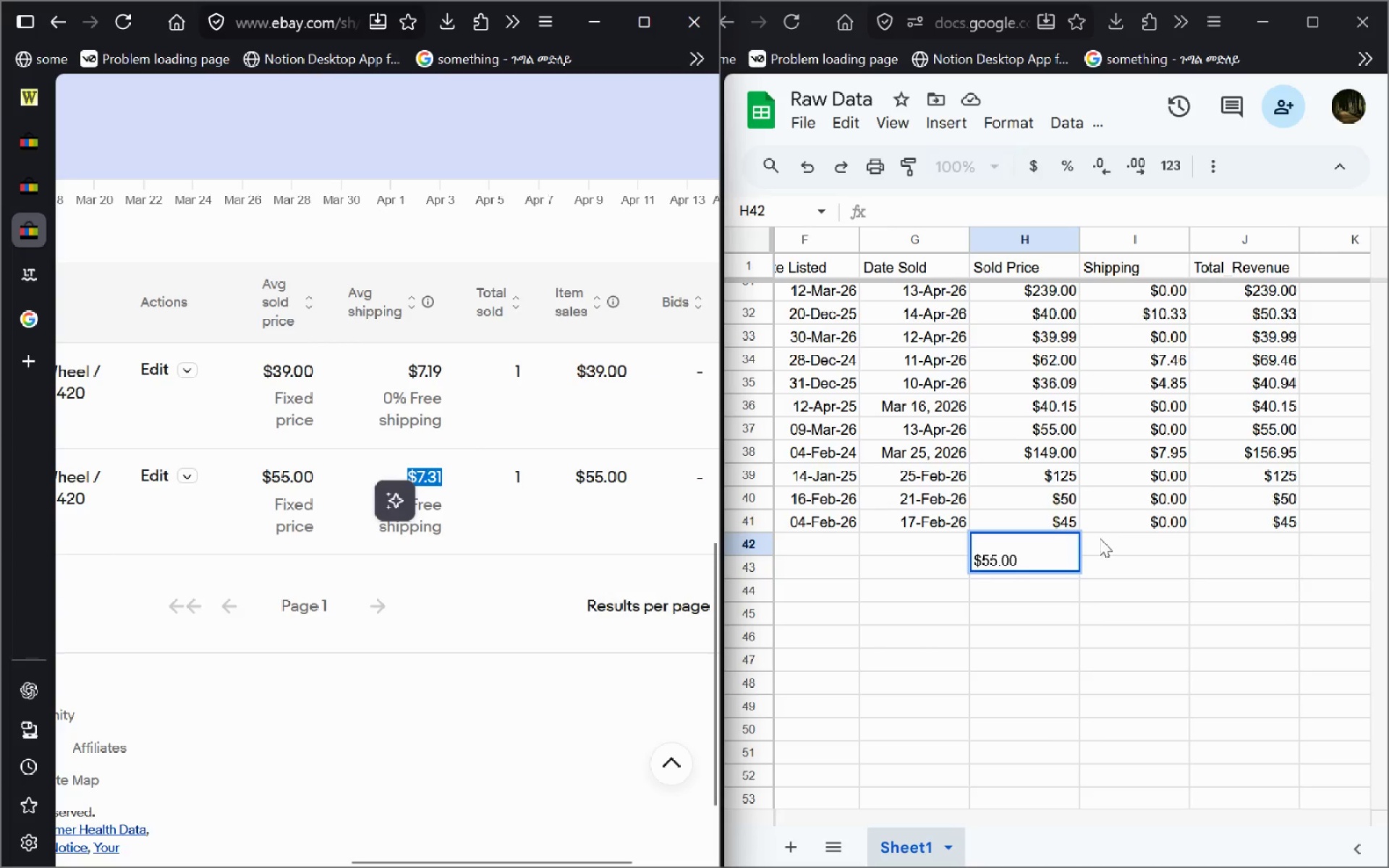 
left_click([1142, 543])
 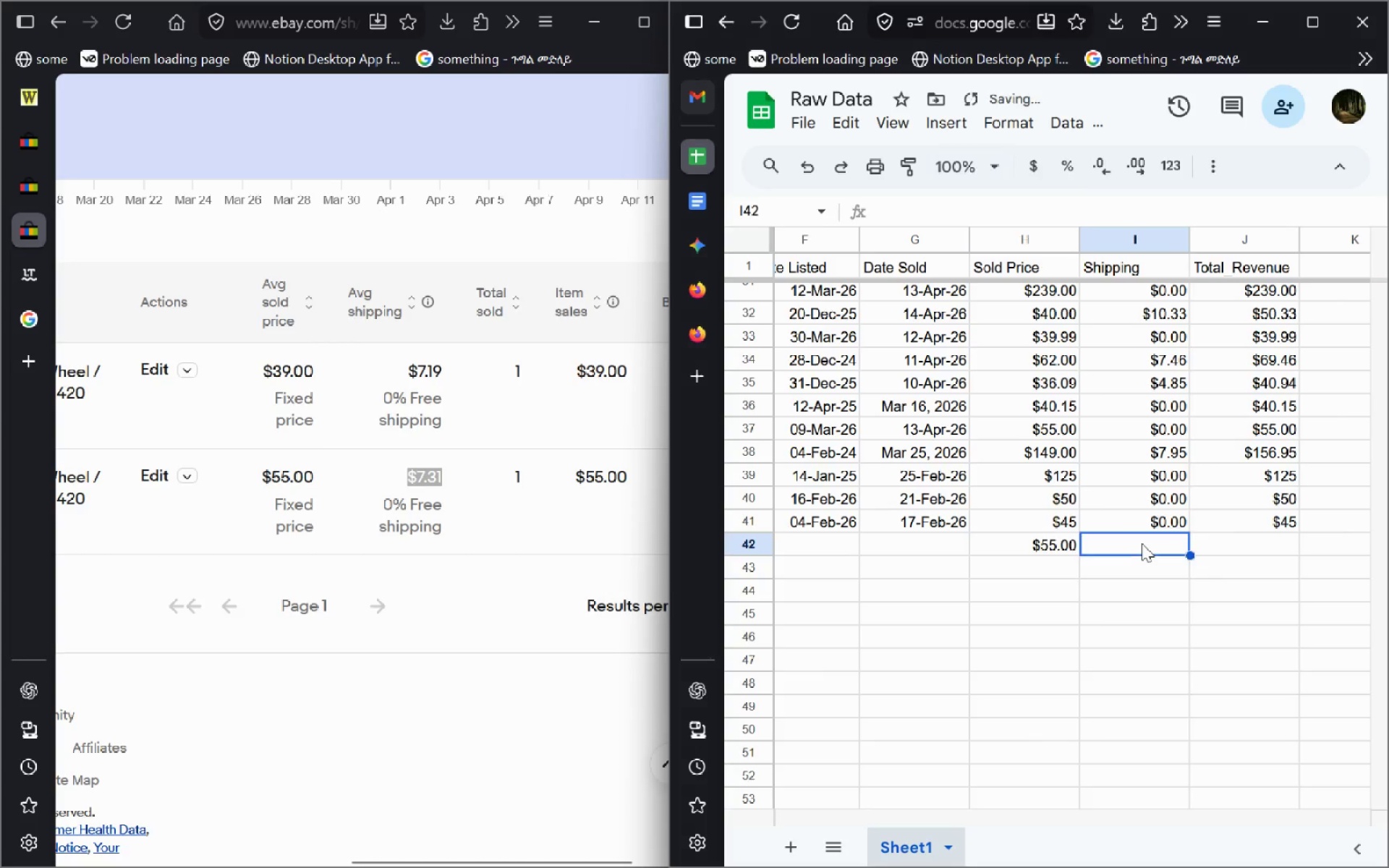 
key(Control+V)
 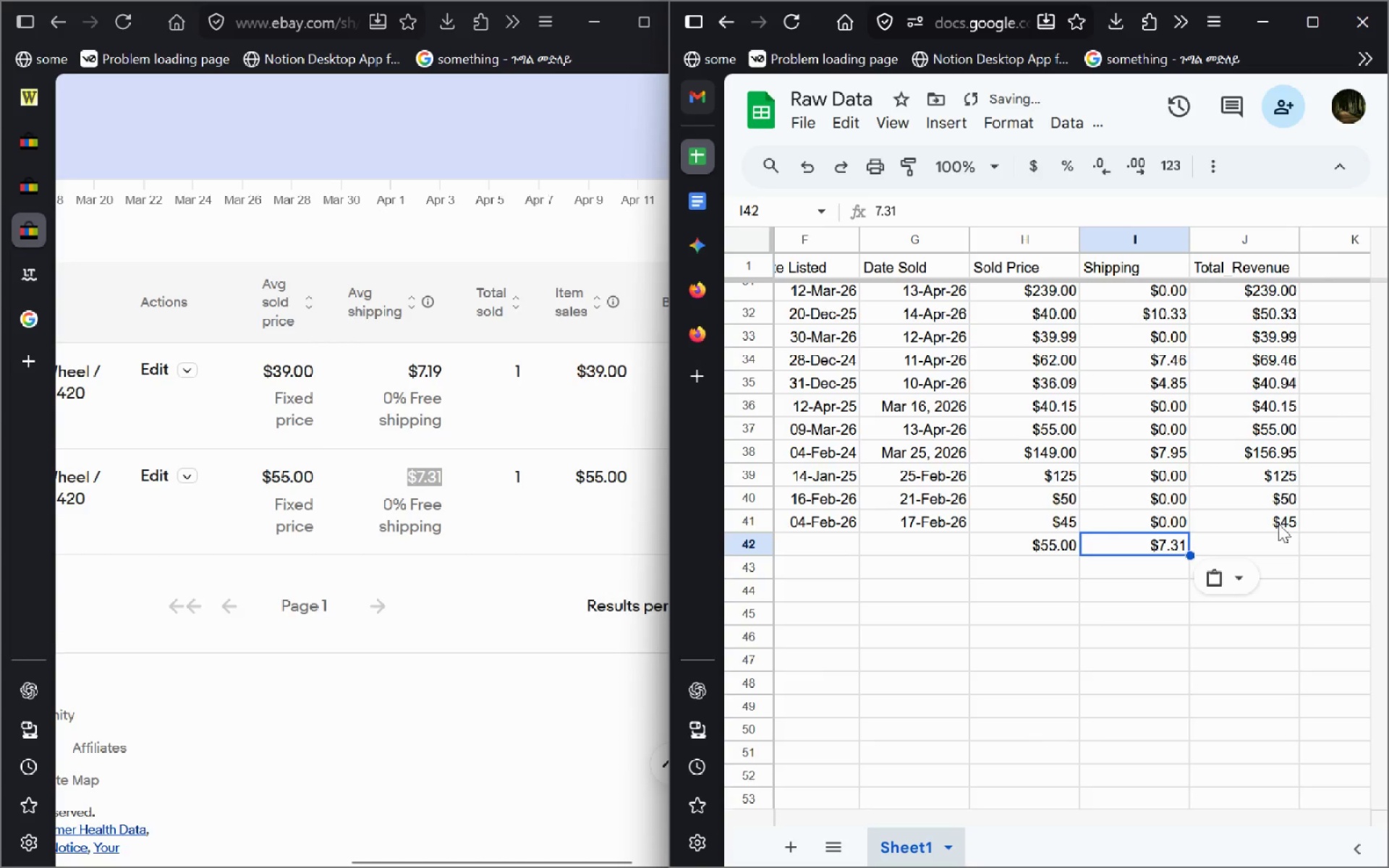 
left_click([1278, 524])
 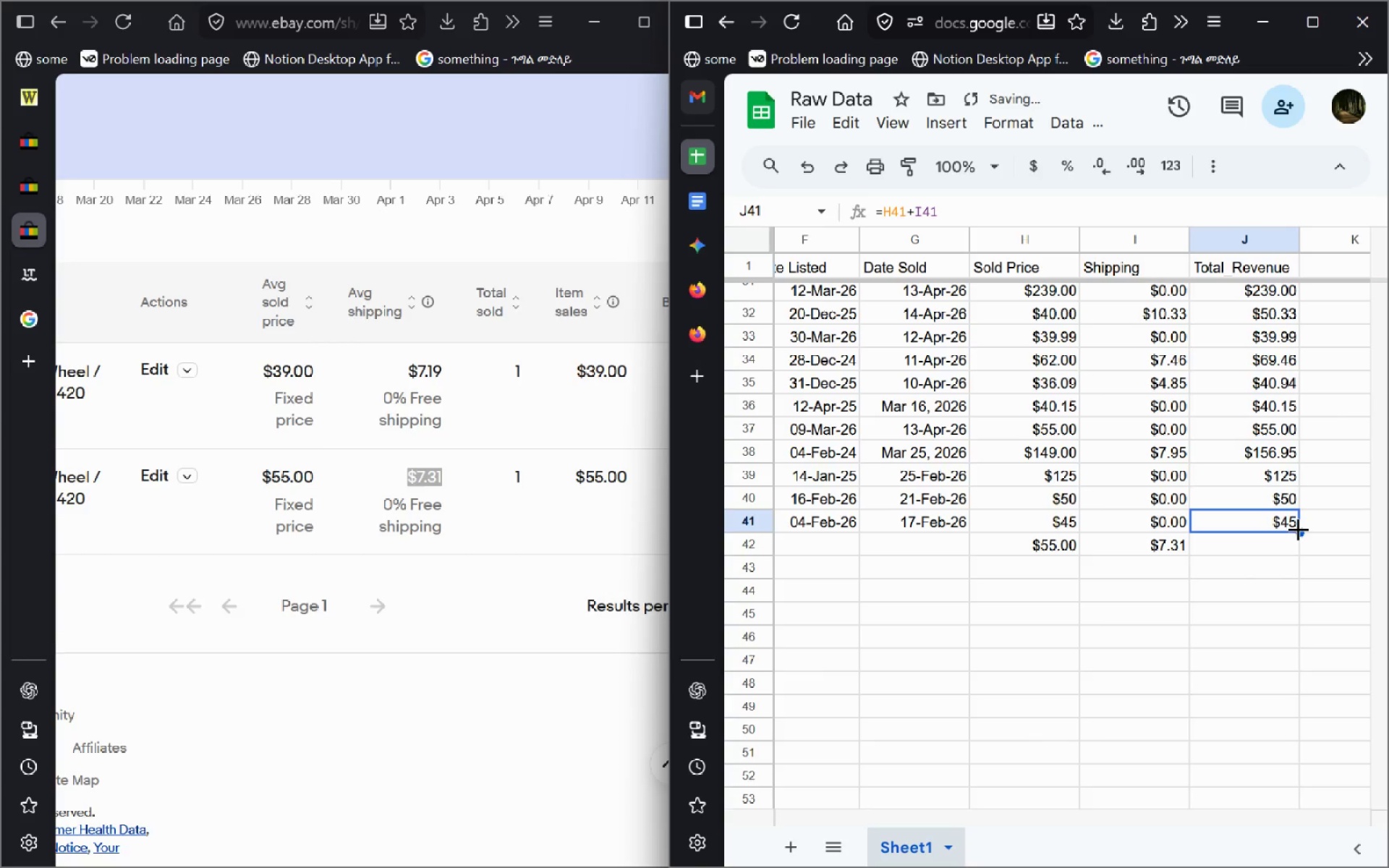 
left_click_drag(start_coordinate=[1299, 530], to_coordinate=[1299, 547])
 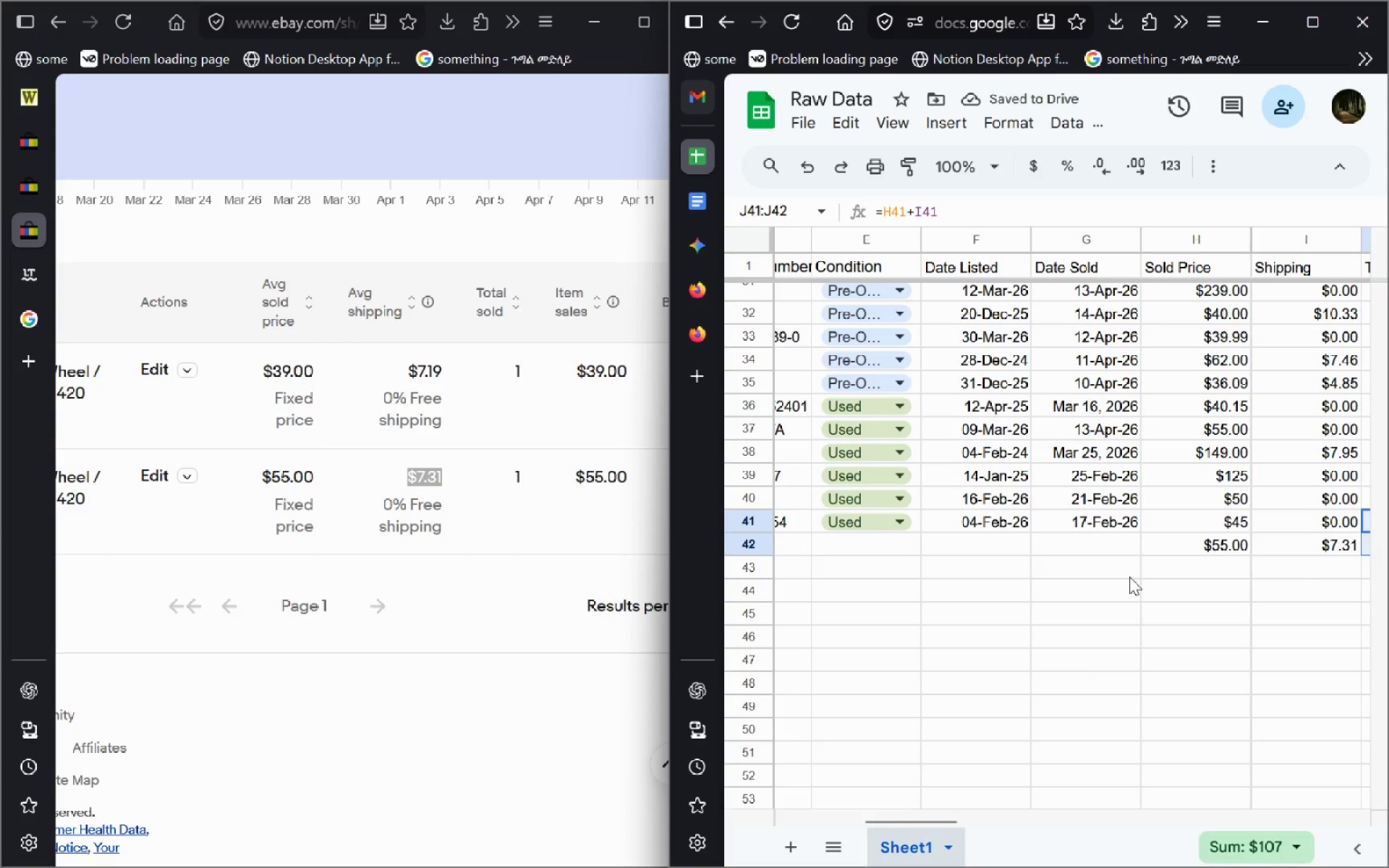 
left_click([480, 678])
 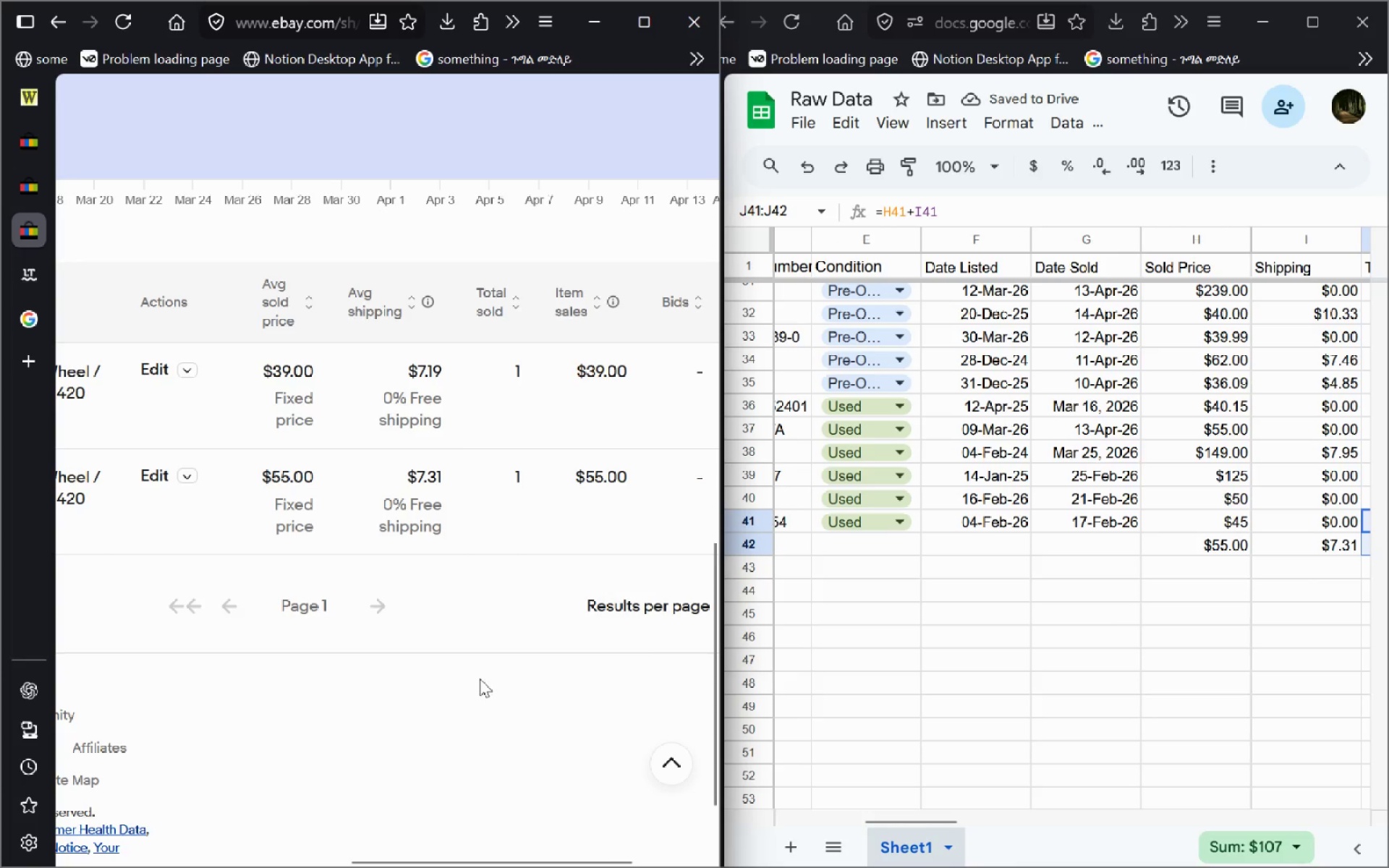 
mouse_move([479, 560])
 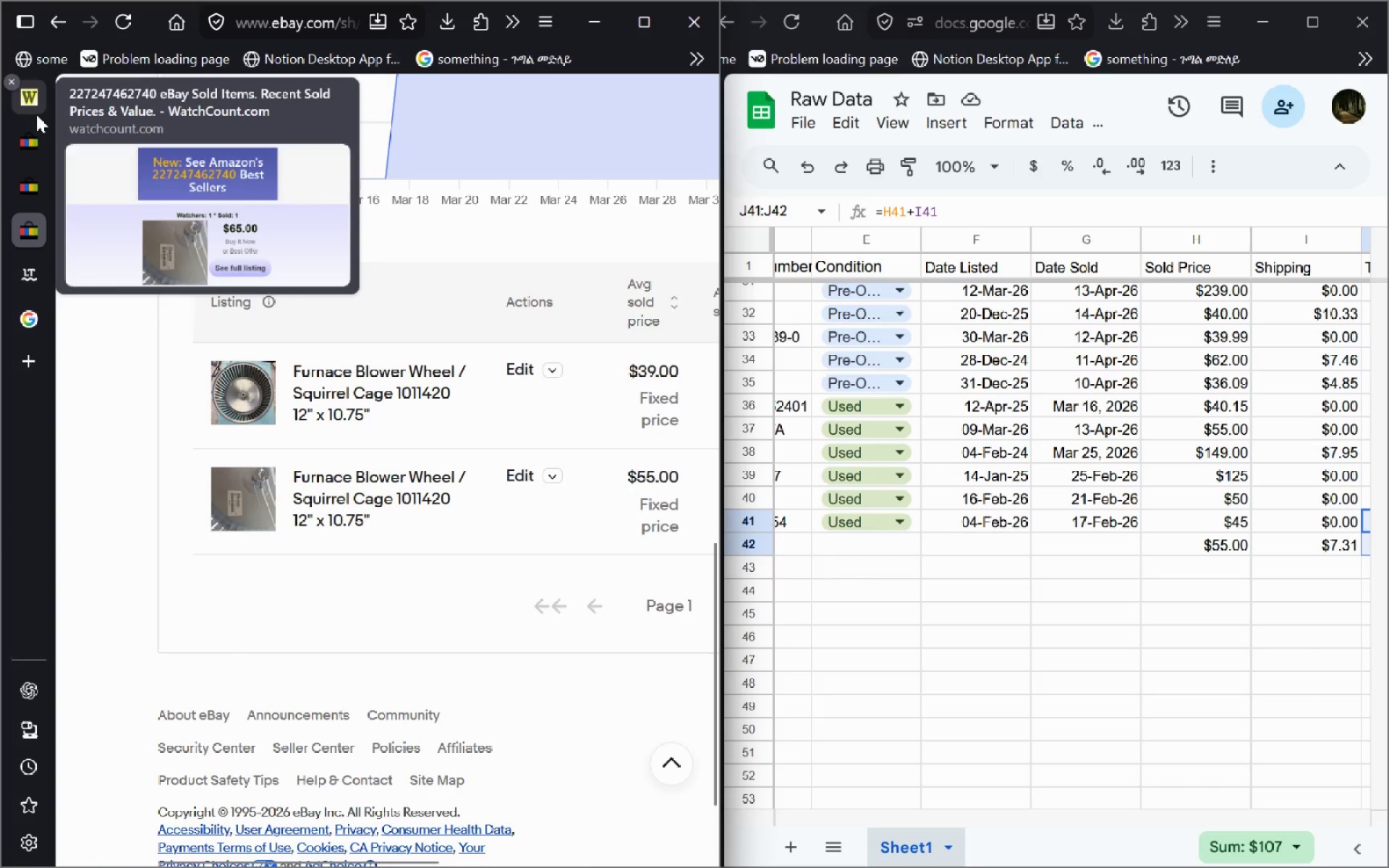 
left_click([36, 114])
 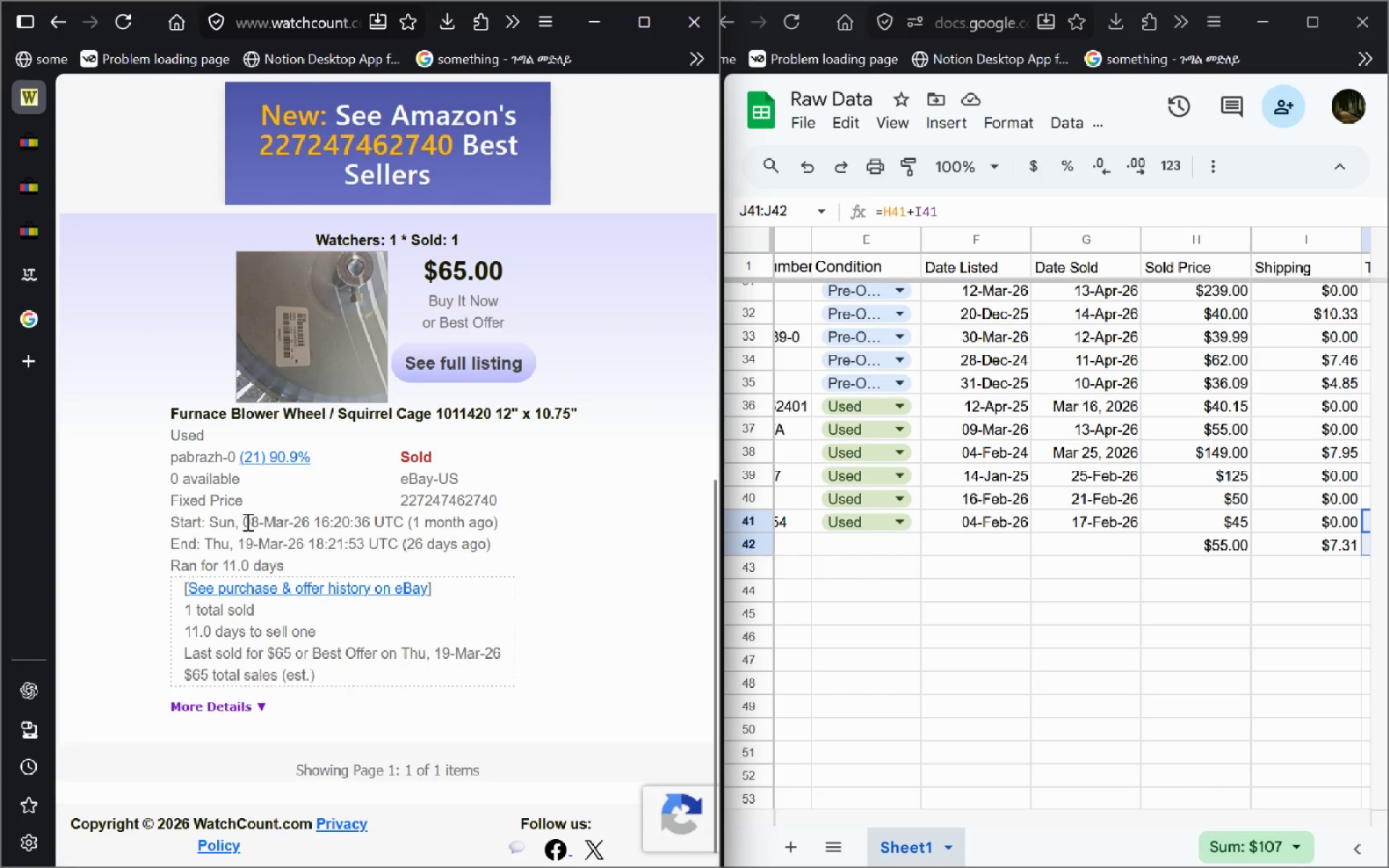 
left_click([246, 522])
 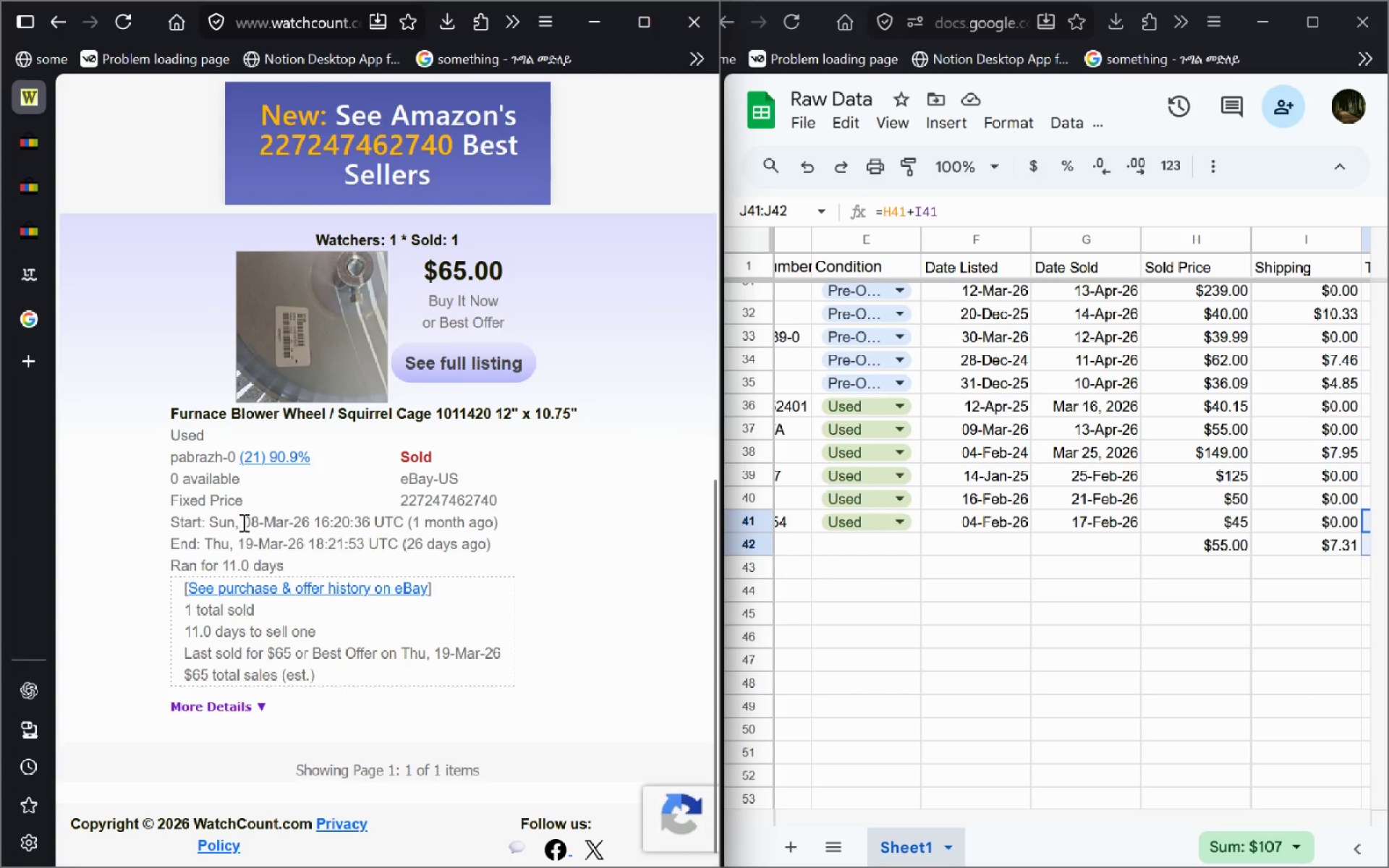 
left_click_drag(start_coordinate=[243, 522], to_coordinate=[308, 520])
 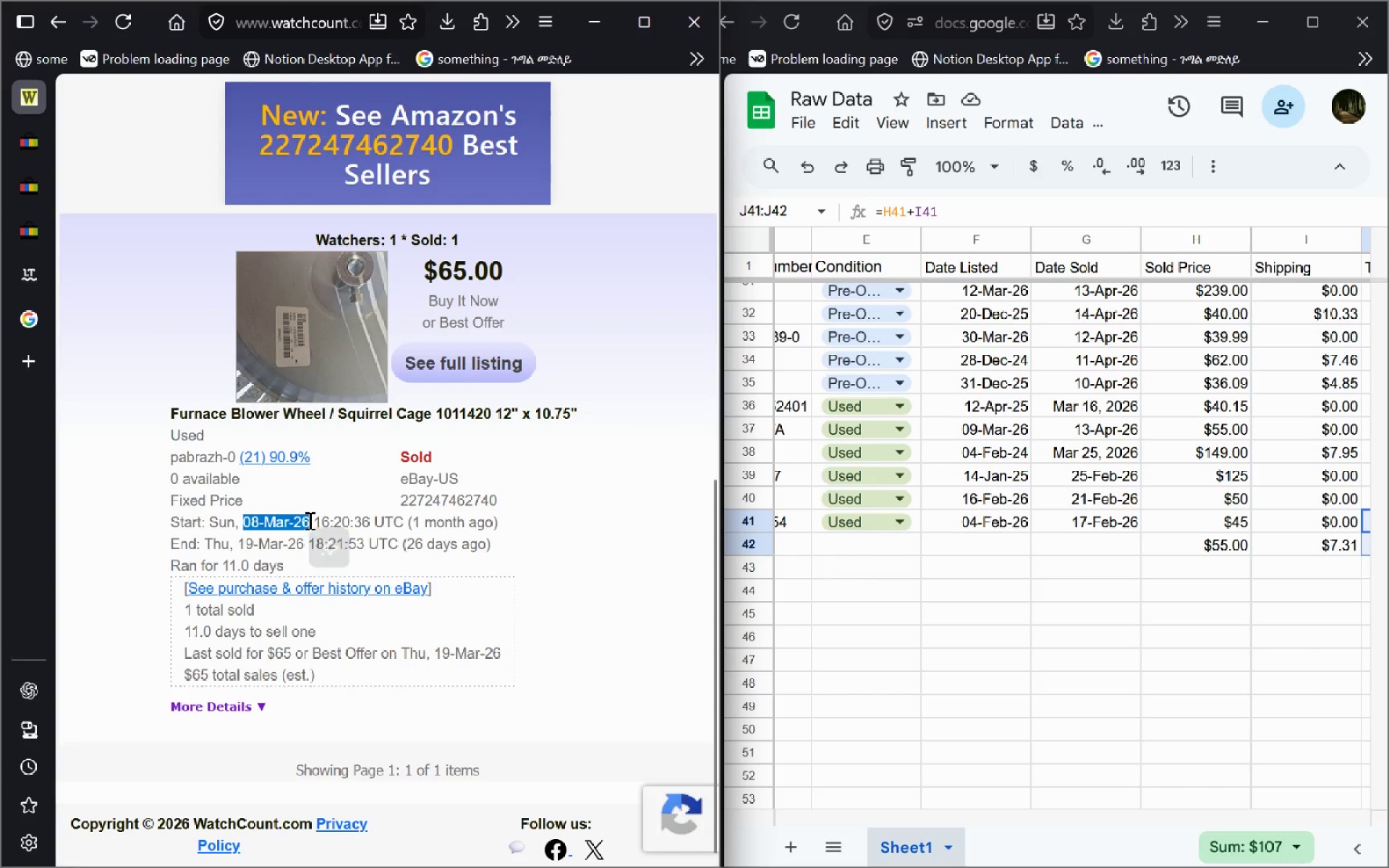 
key(Control+C)
 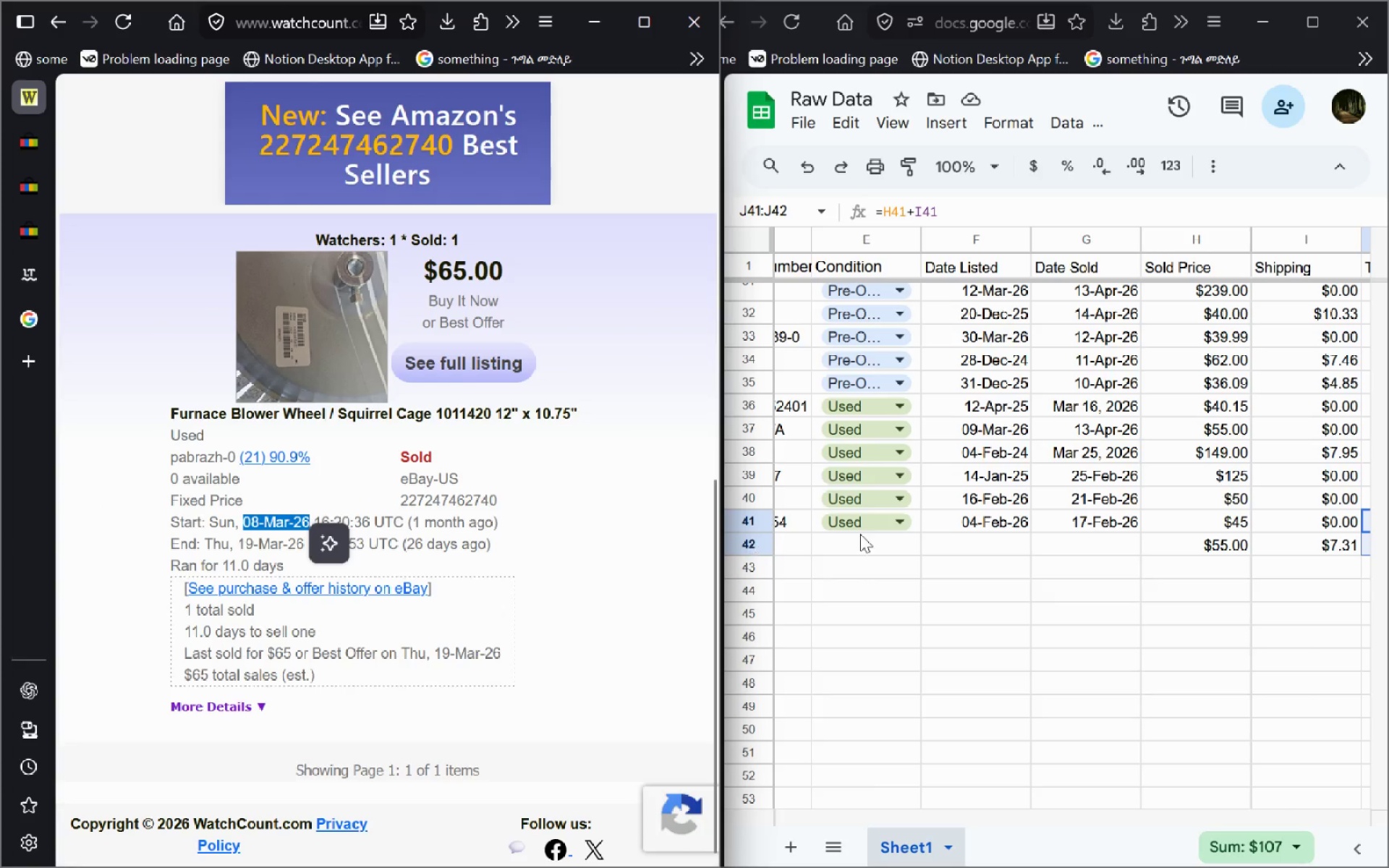 
mouse_move([951, 532])
 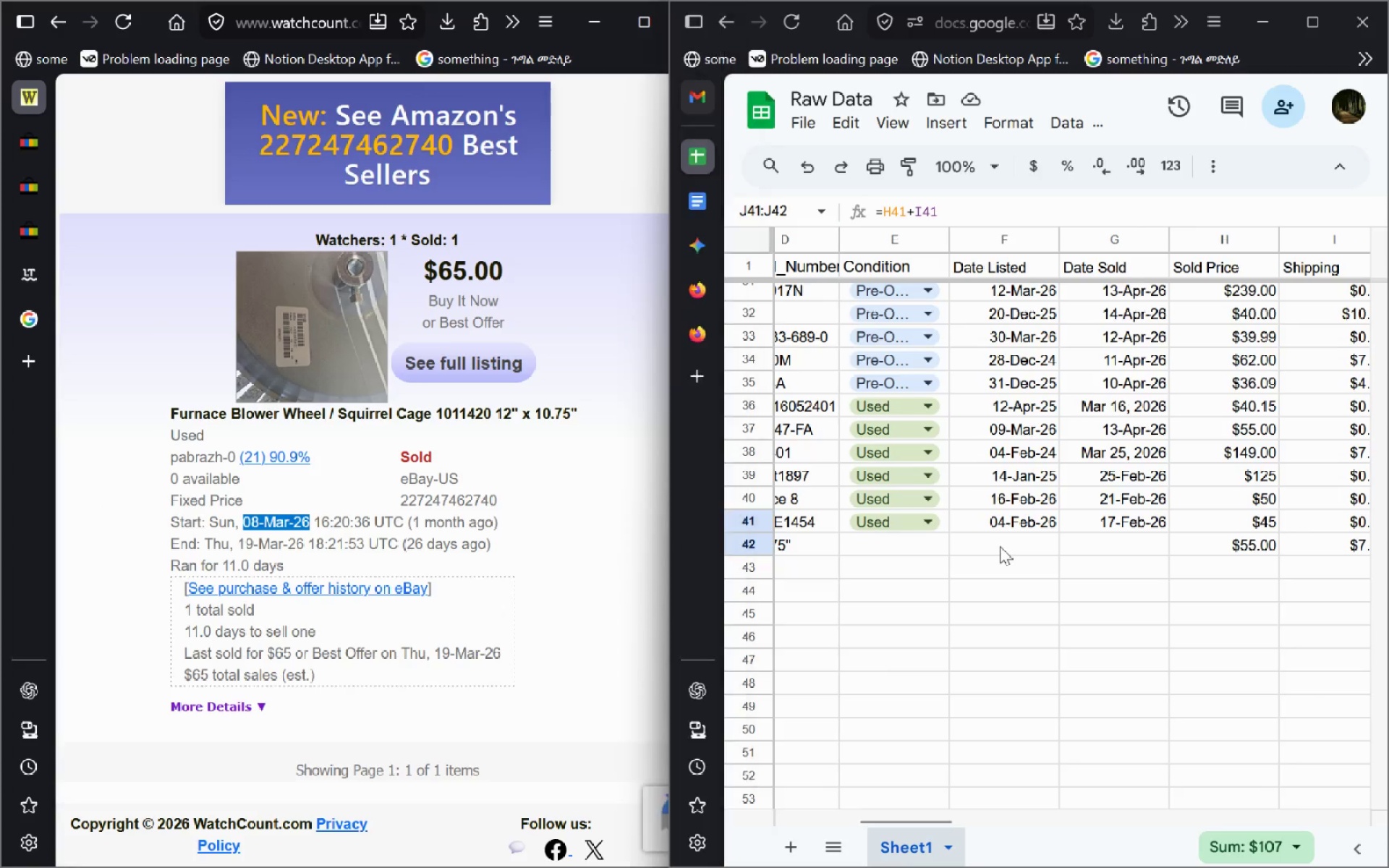 
left_click([1000, 546])
 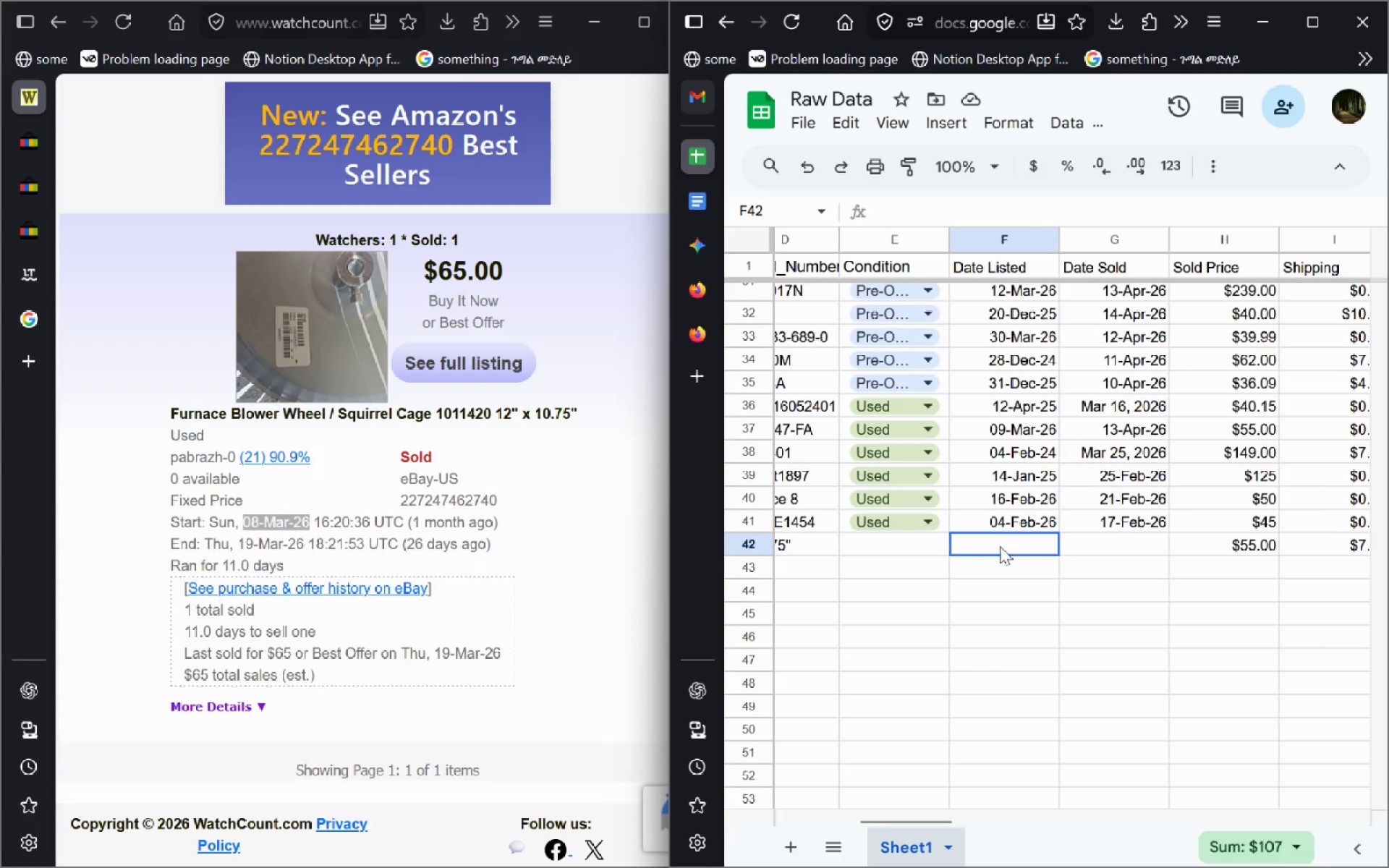 
key(Control+V)
 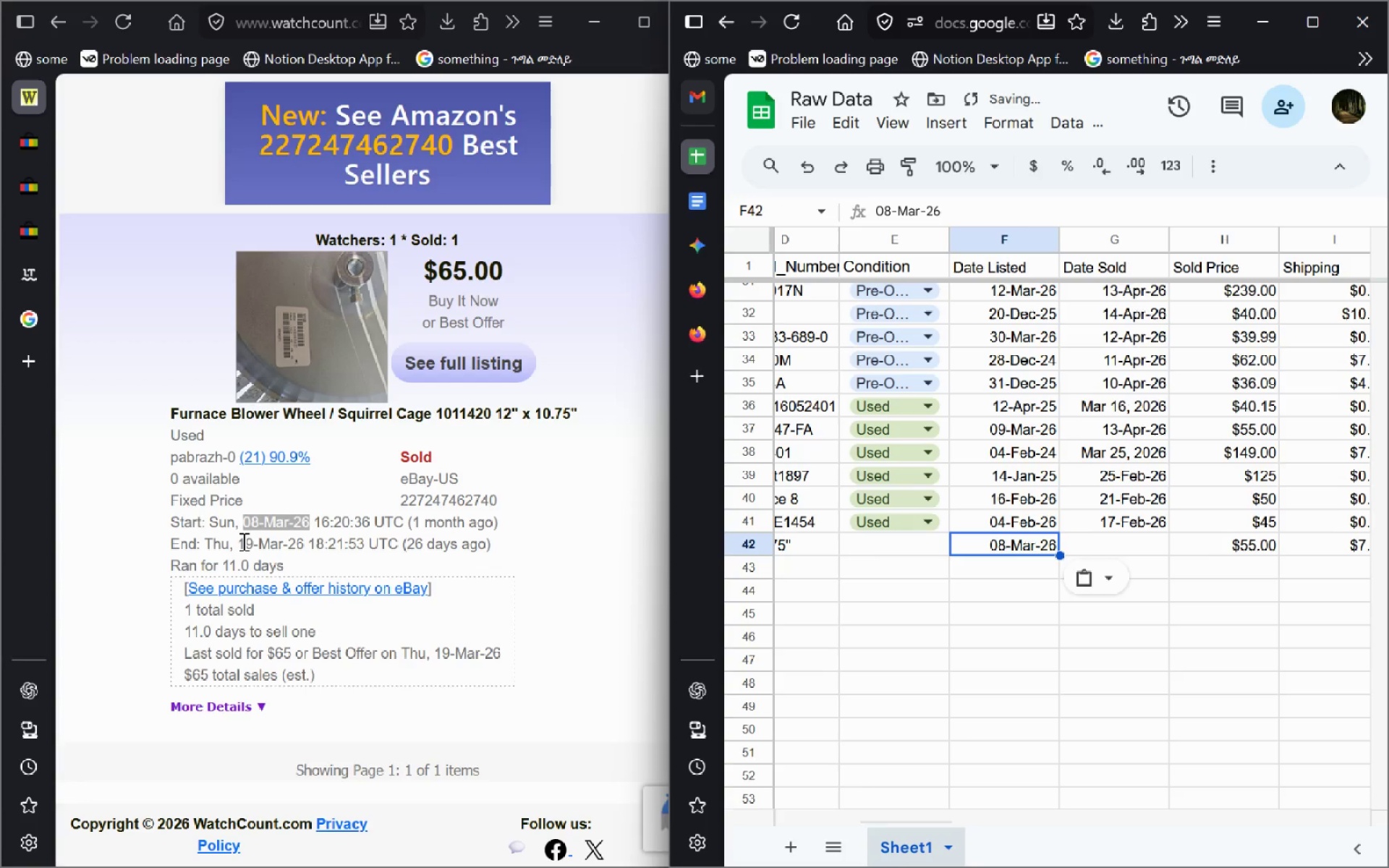 
left_click_drag(start_coordinate=[238, 541], to_coordinate=[305, 544])
 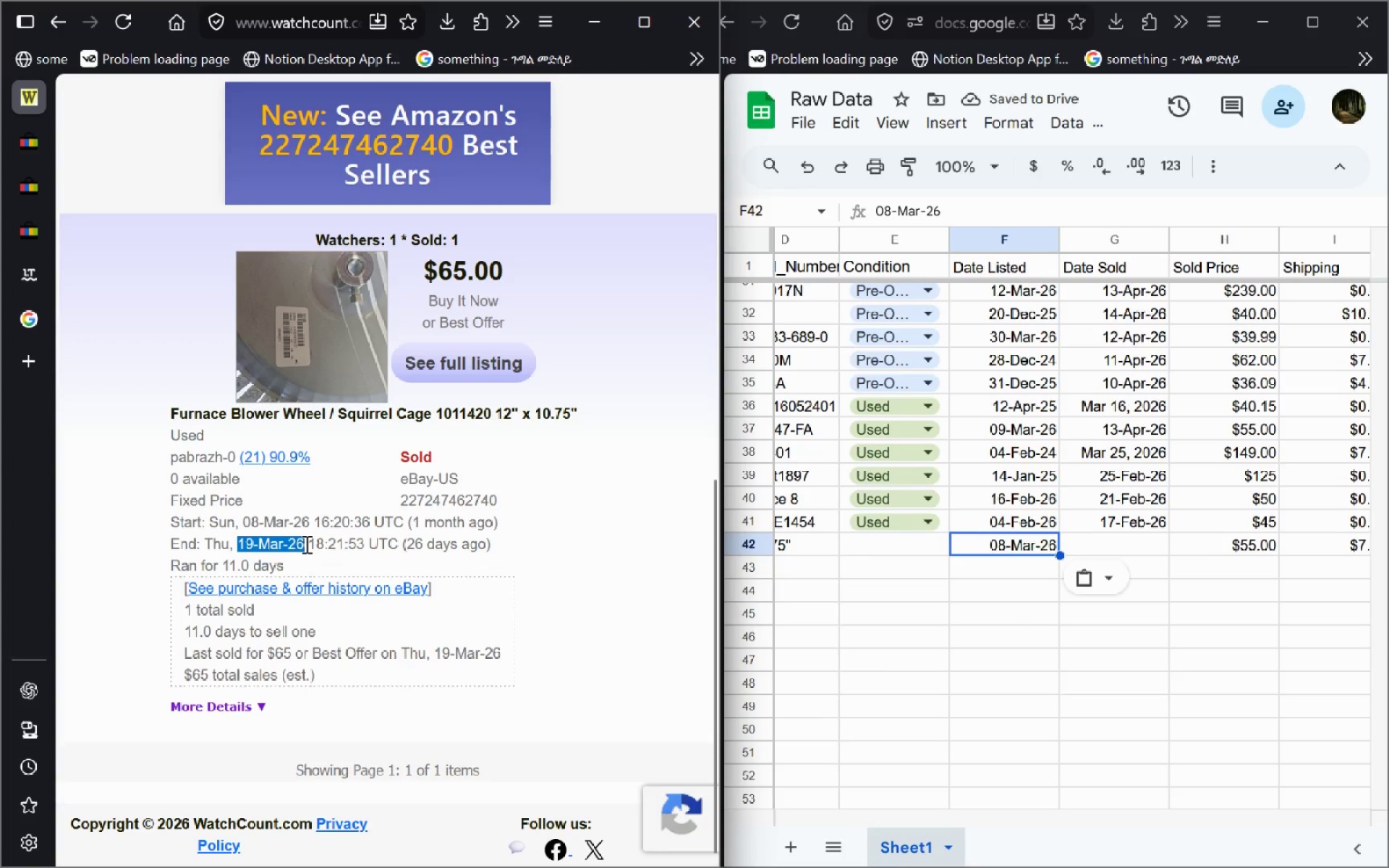 
key(Control+C)
 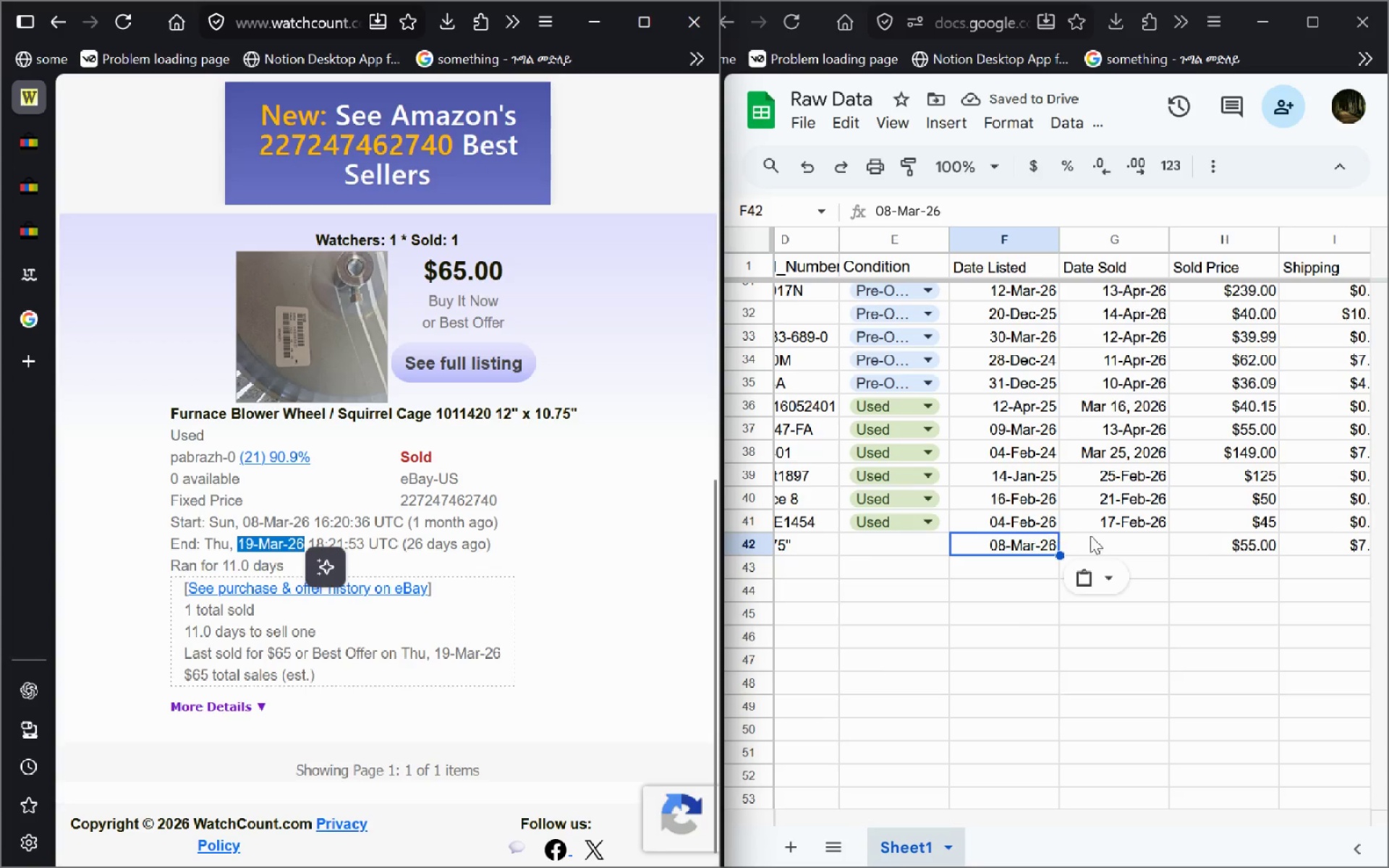 
left_click([1100, 542])
 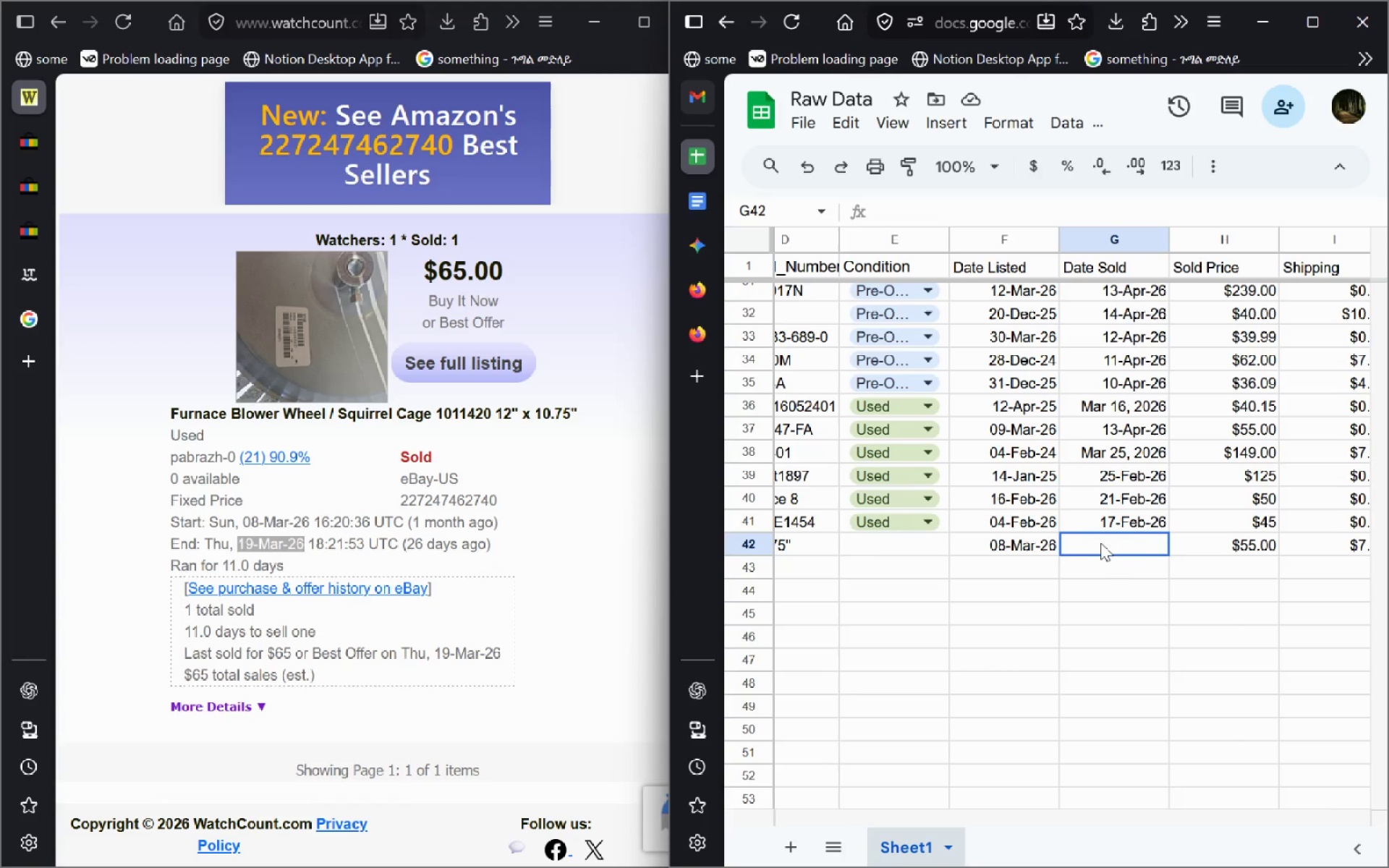 
key(Control+V)
 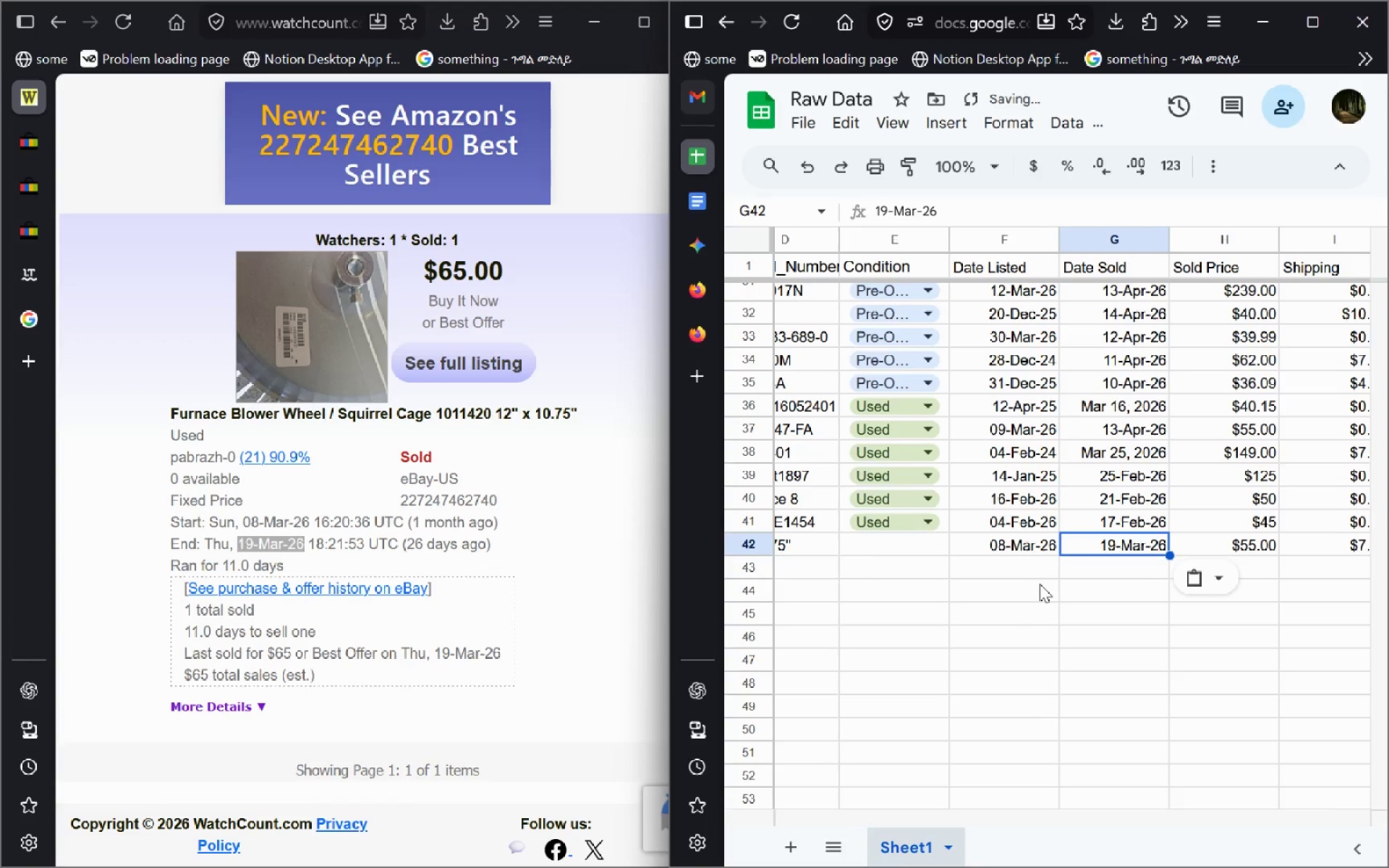 
left_click([1040, 584])
 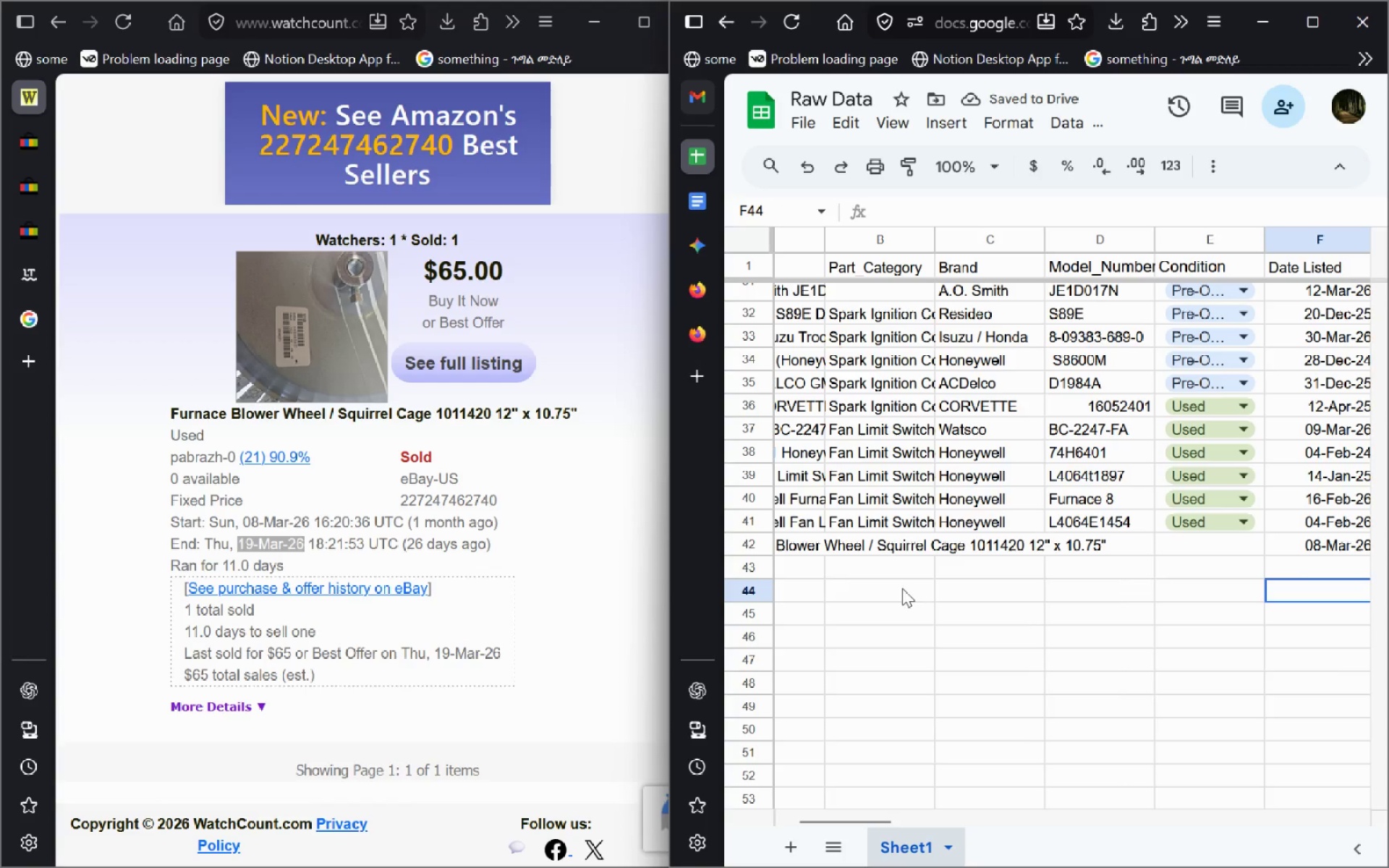 
double_click([851, 543])
 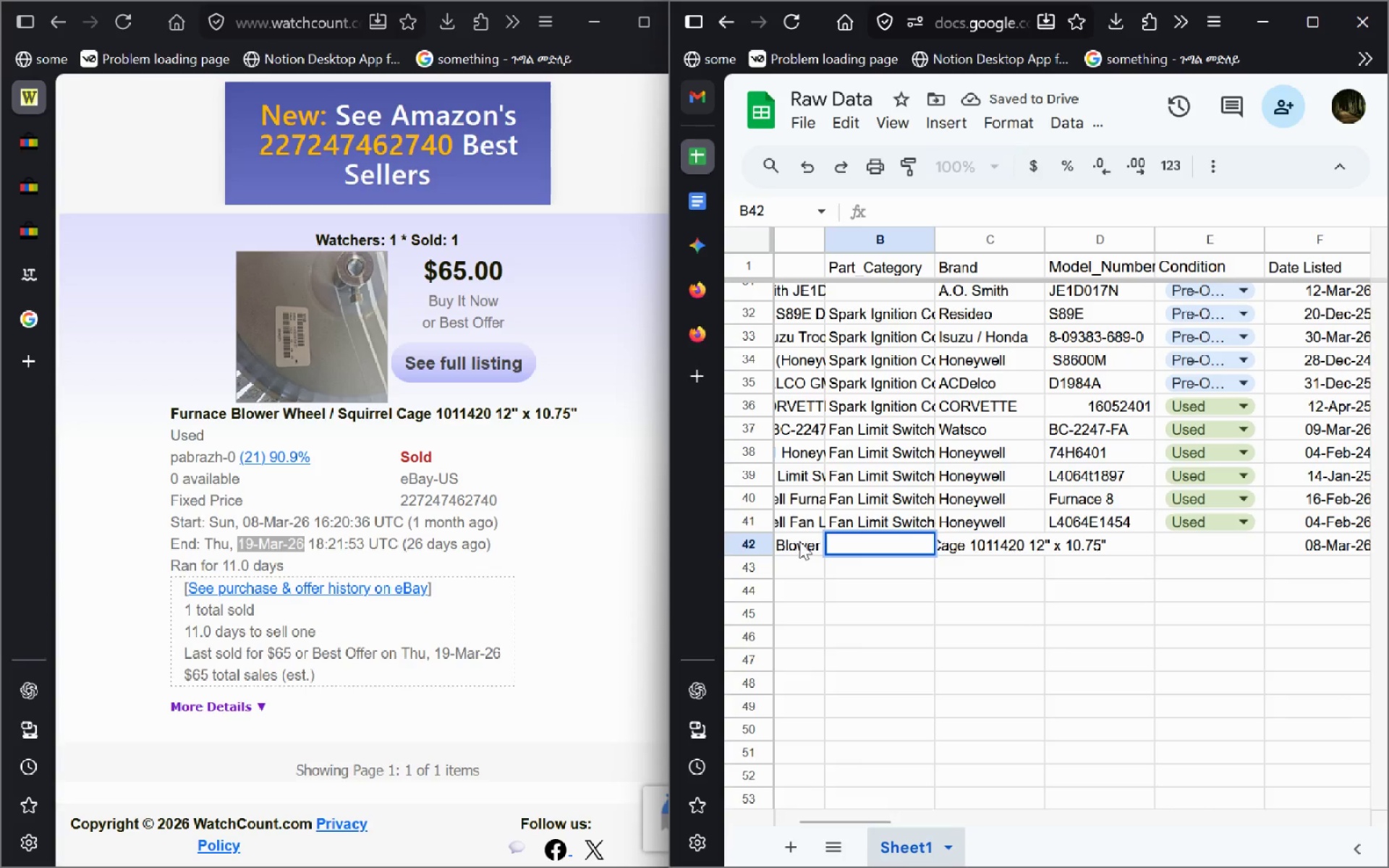 
double_click([799, 541])
 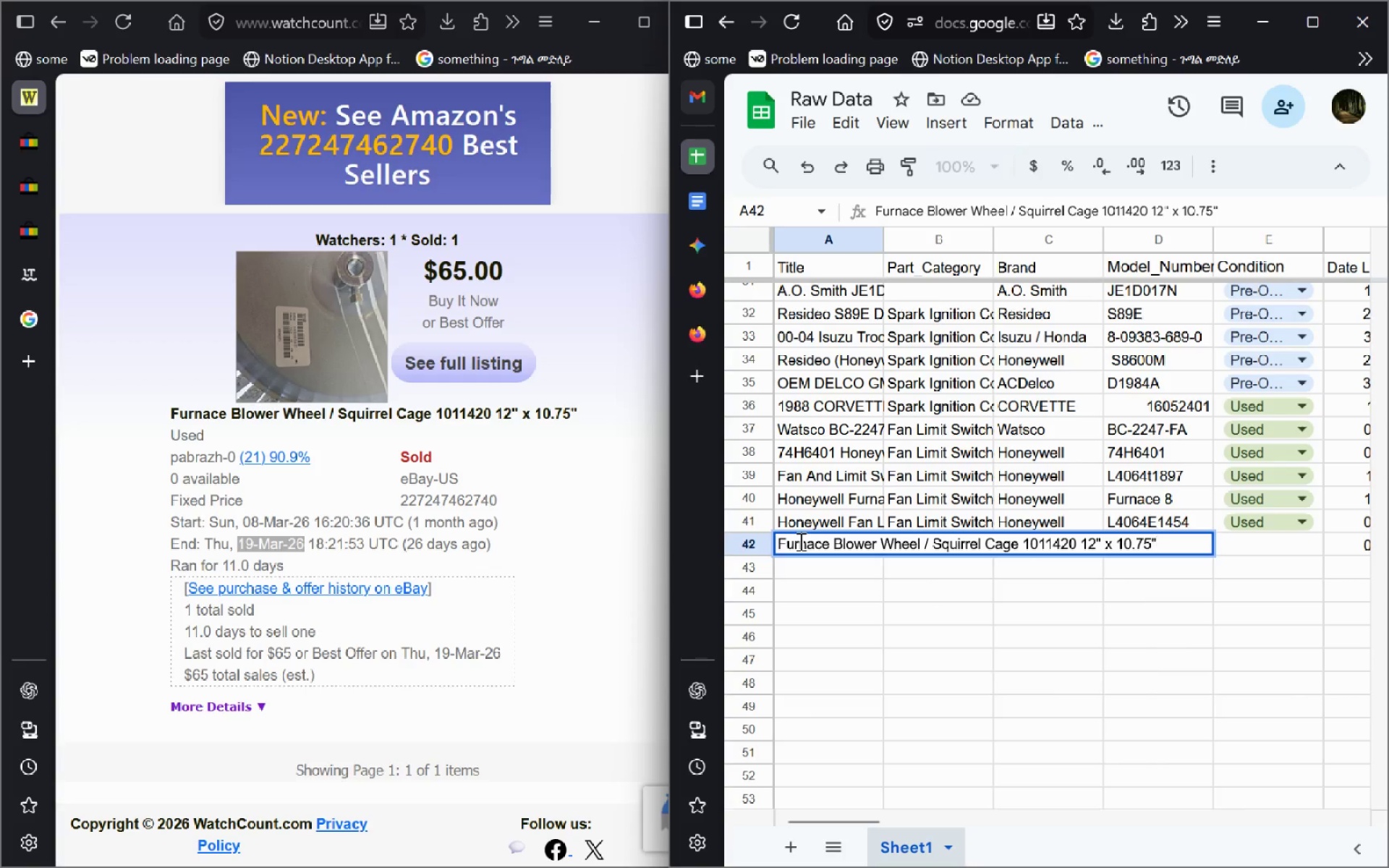 
left_click([799, 541])
 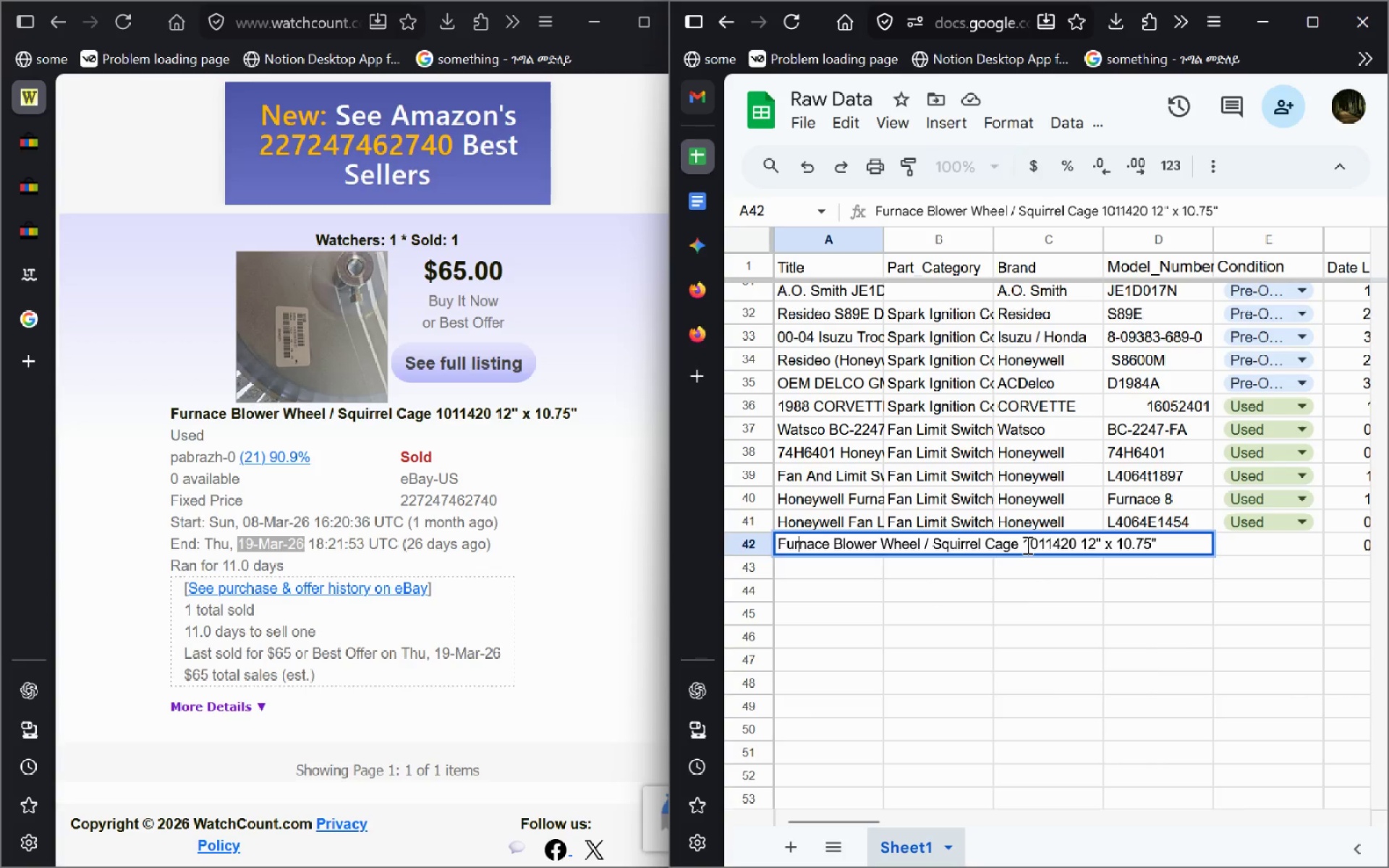 
key(Control+A)
 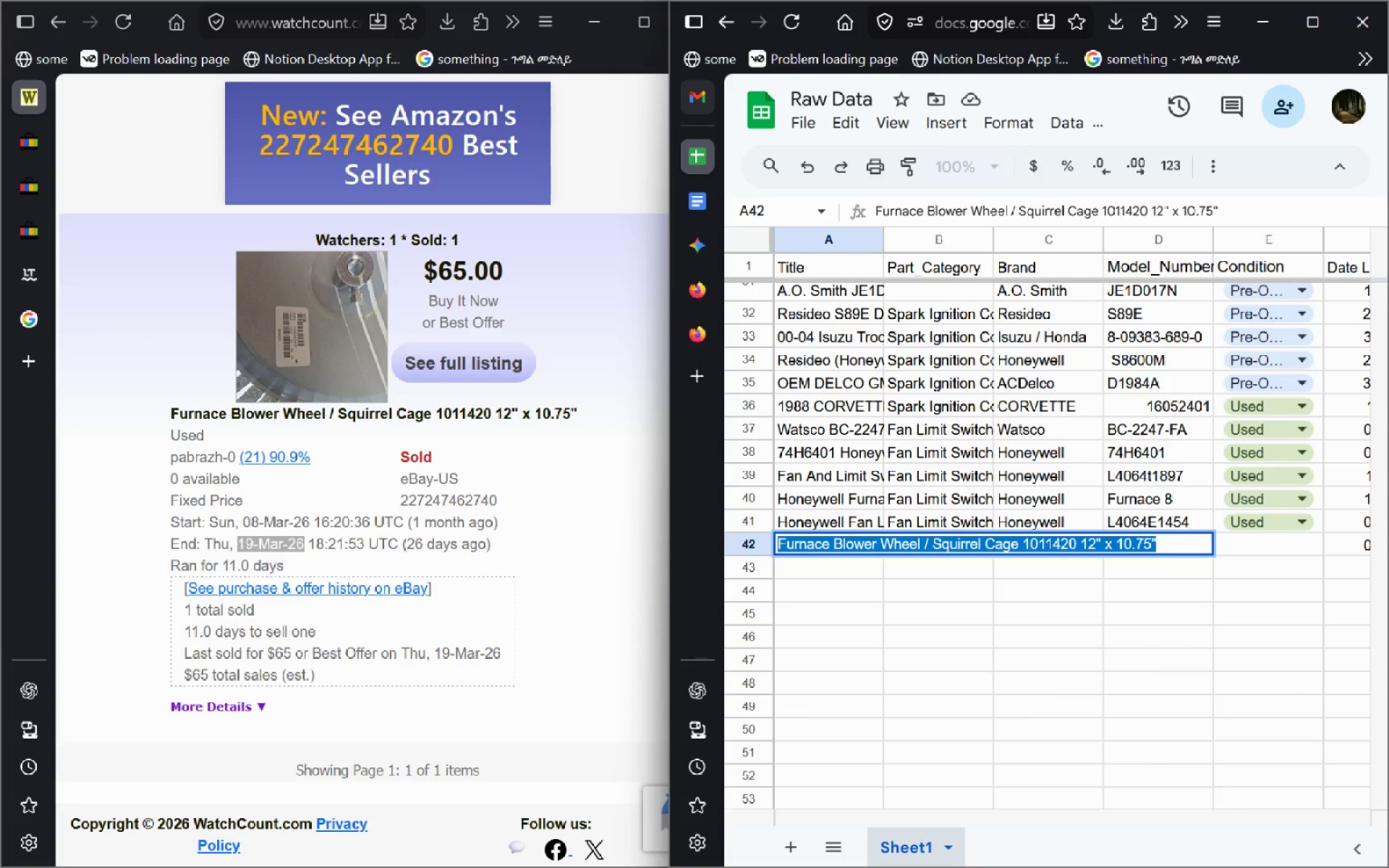 
key(Control+C)
 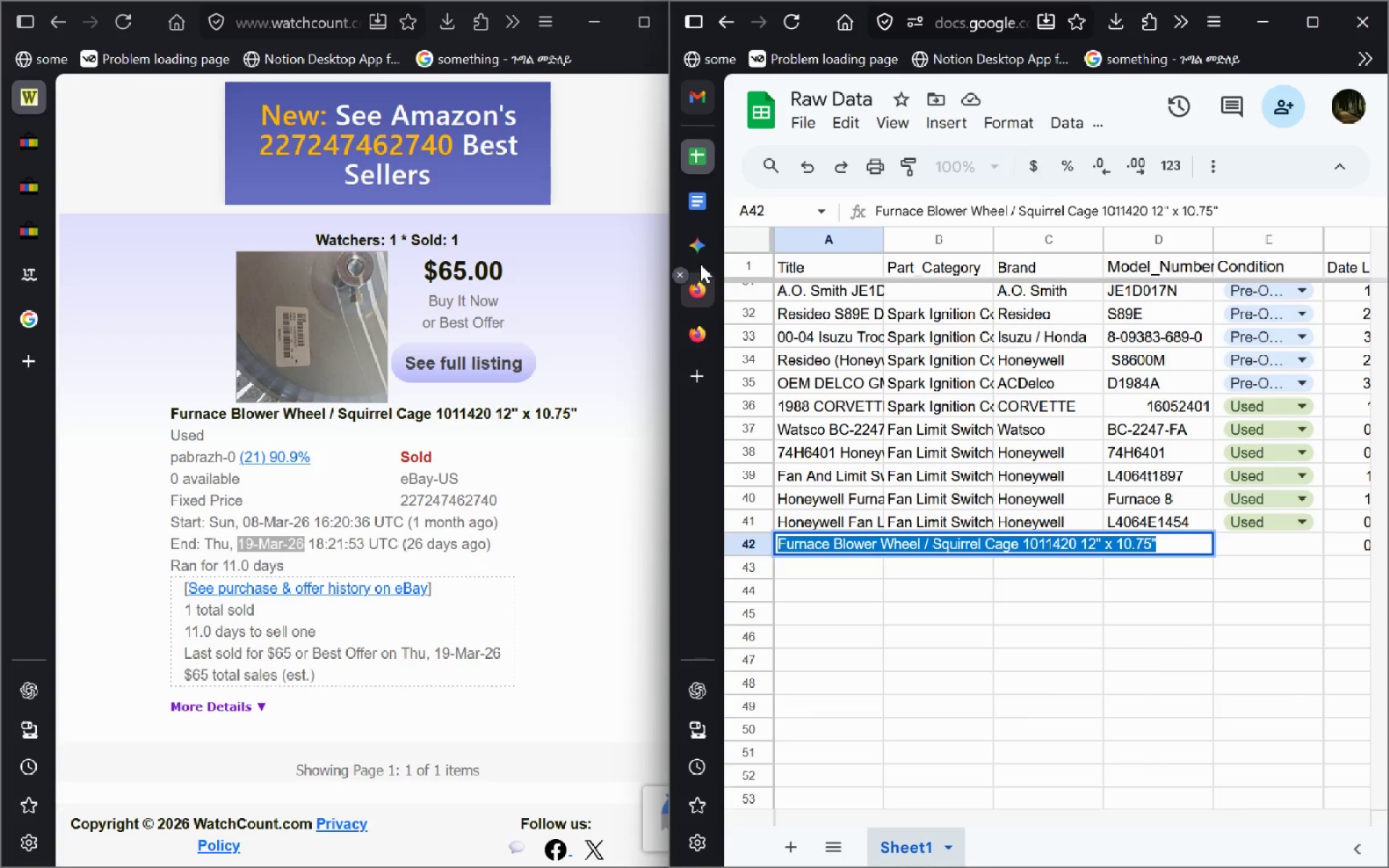 
left_click([700, 255])
 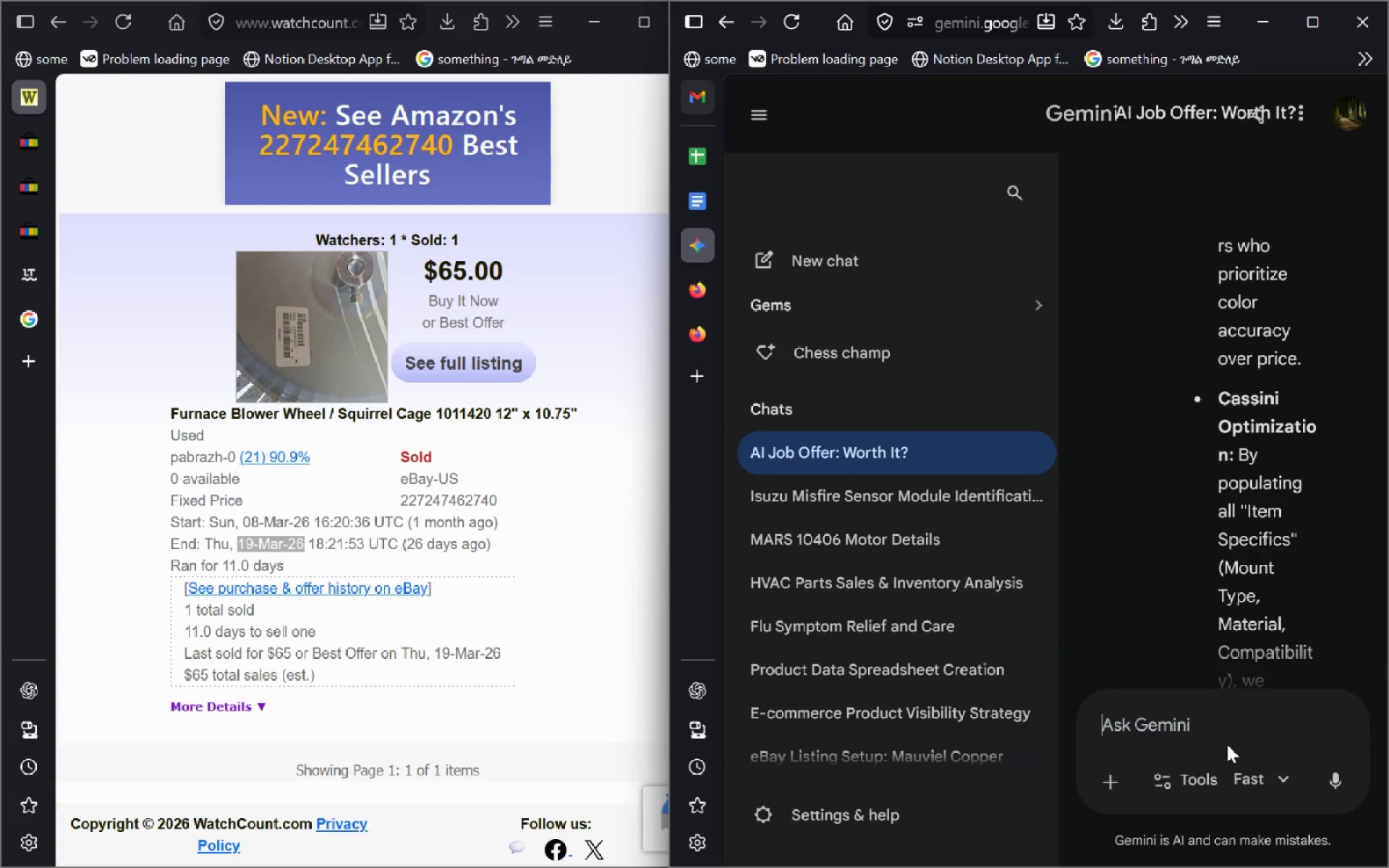 
left_click([1186, 710])
 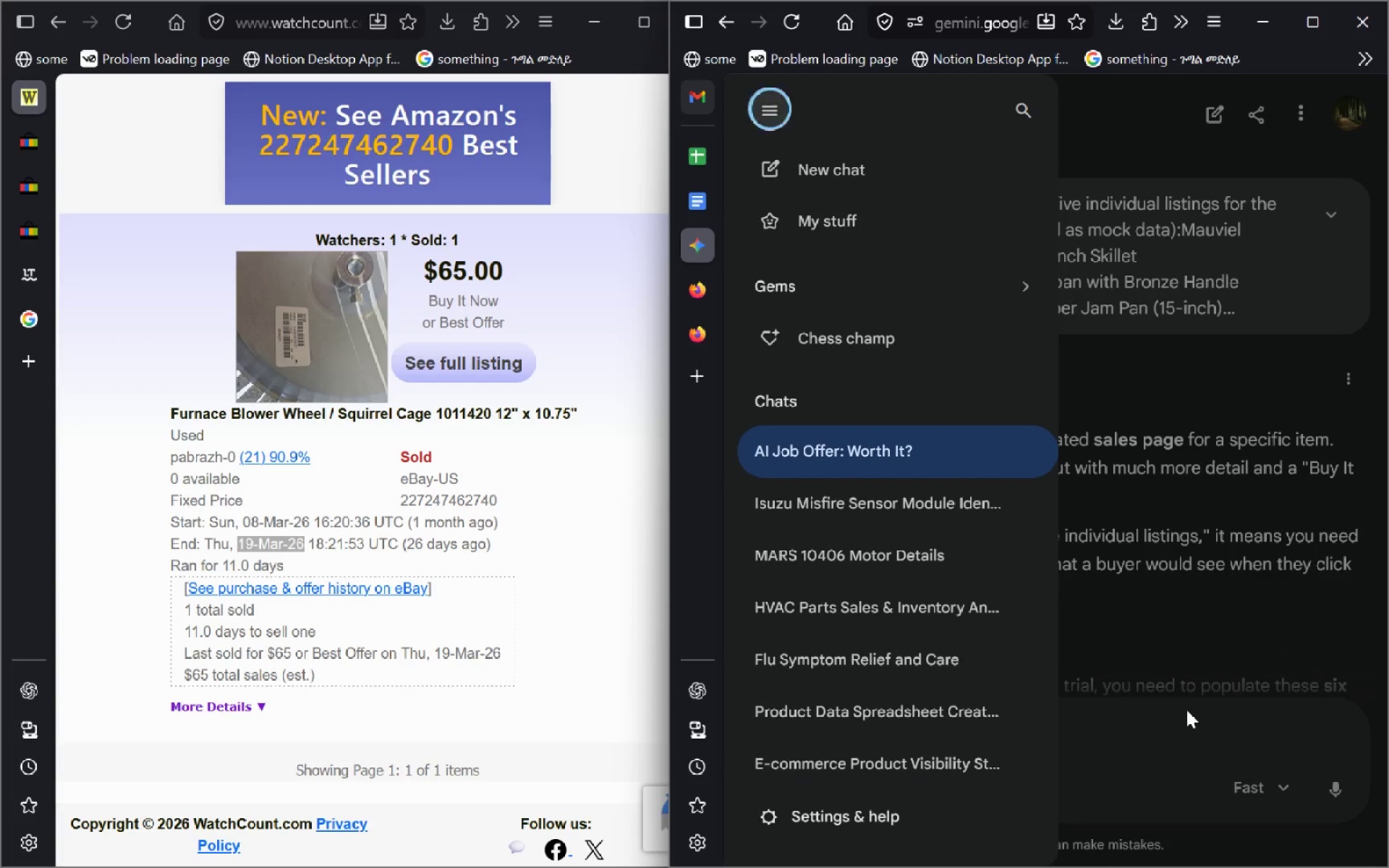 
key(Control+ControlLeft)
 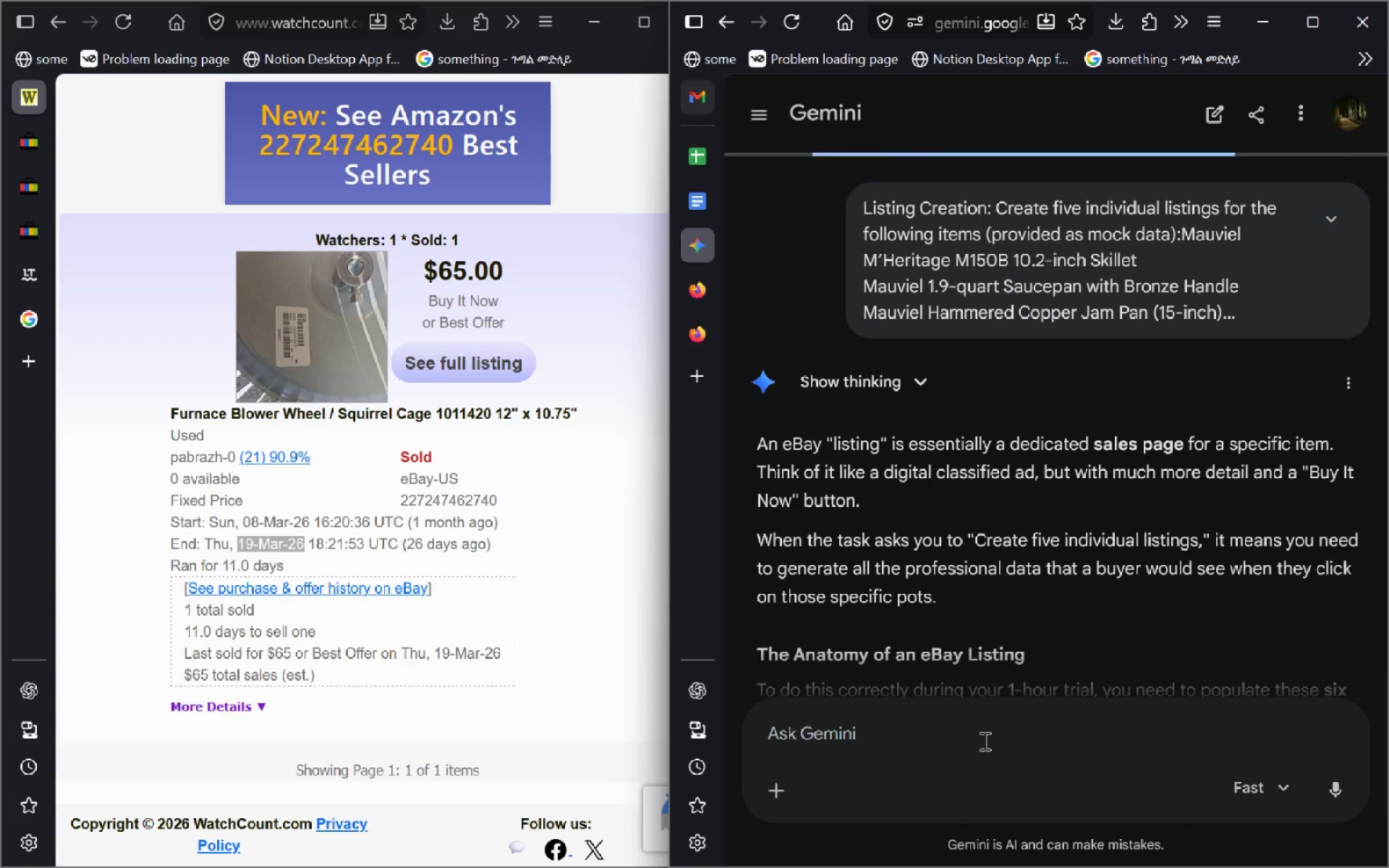 
left_click([983, 741])
 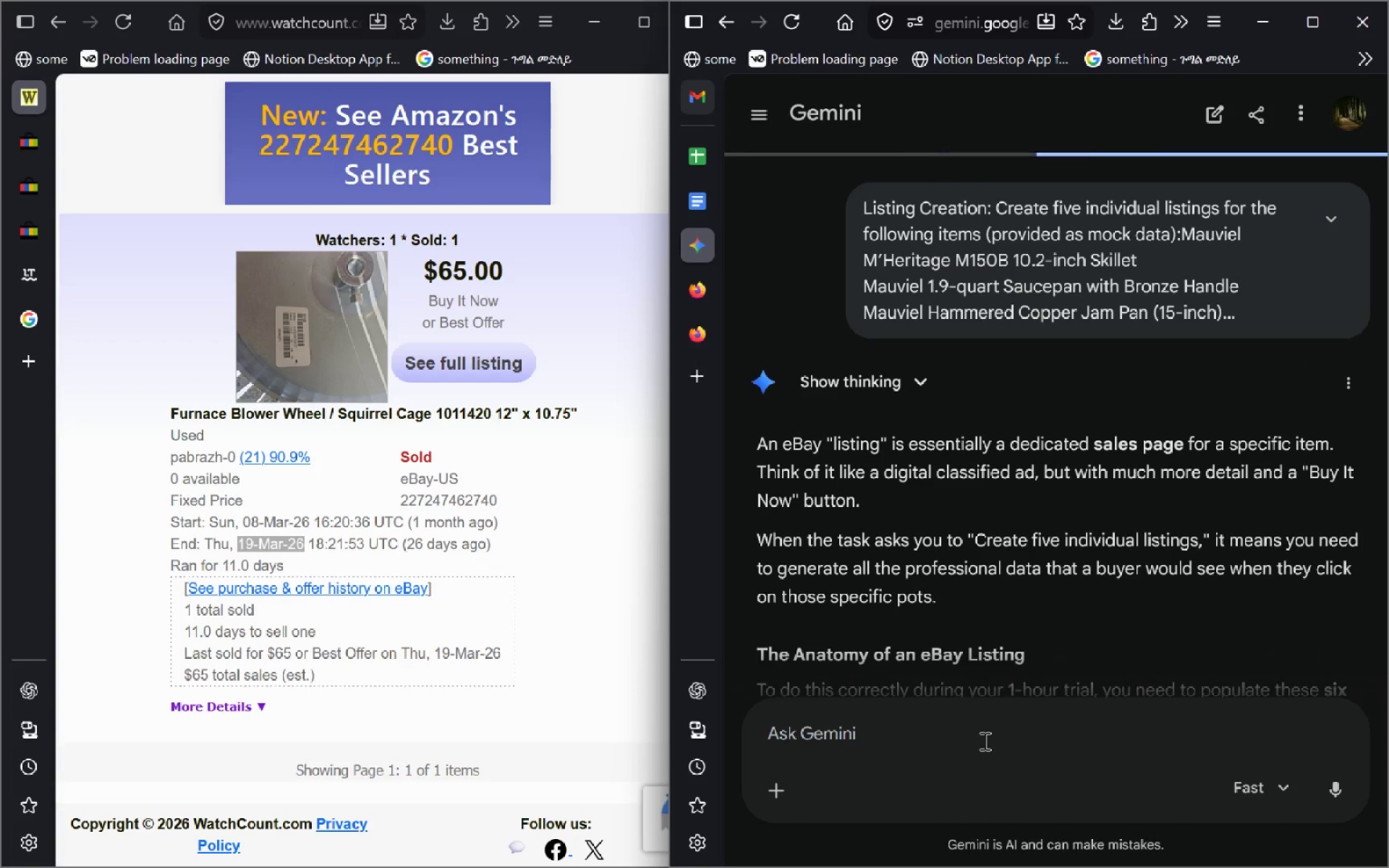 
key(Control+V)
 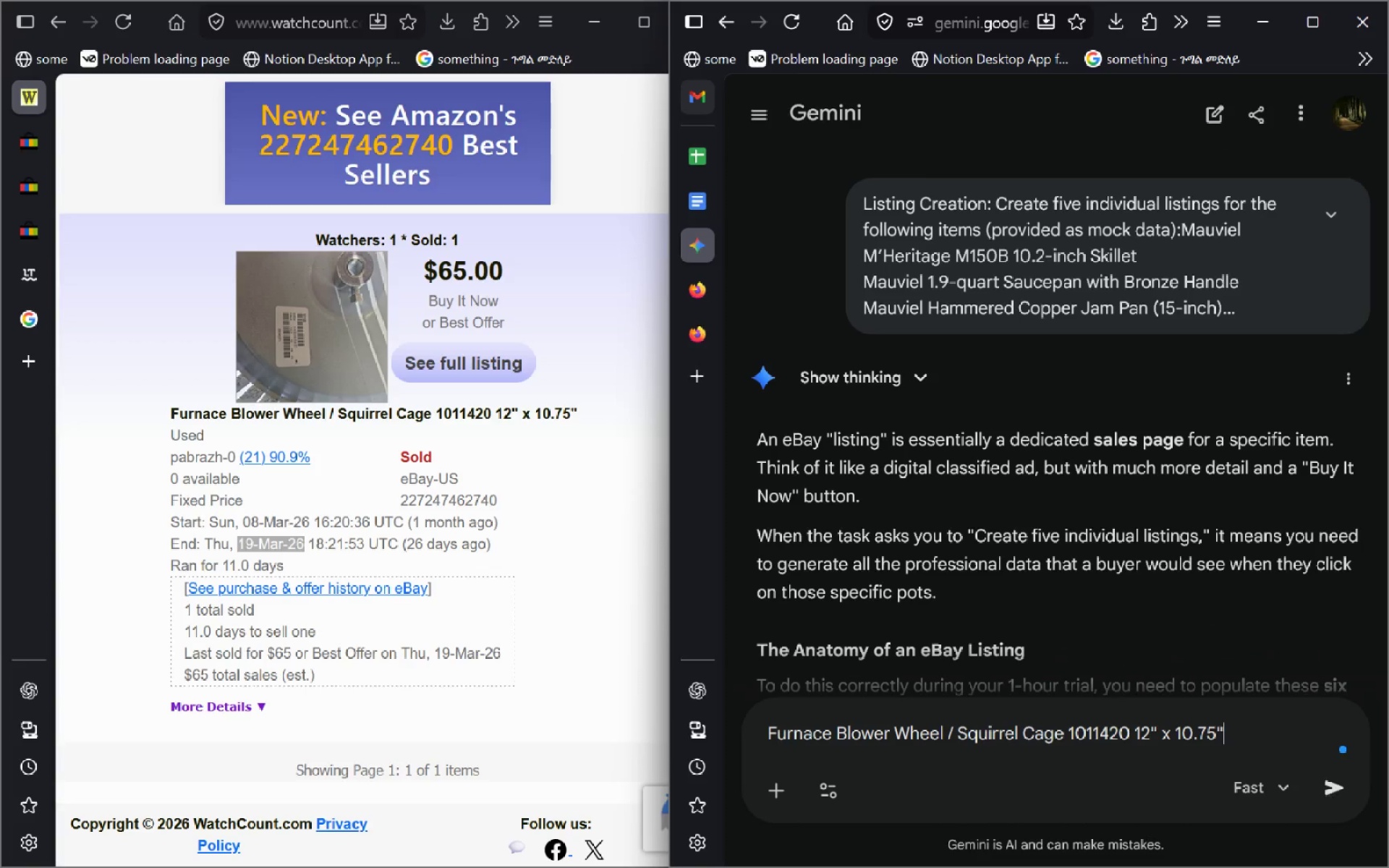 
hold_key(key=ControlLeft, duration=0.31)
 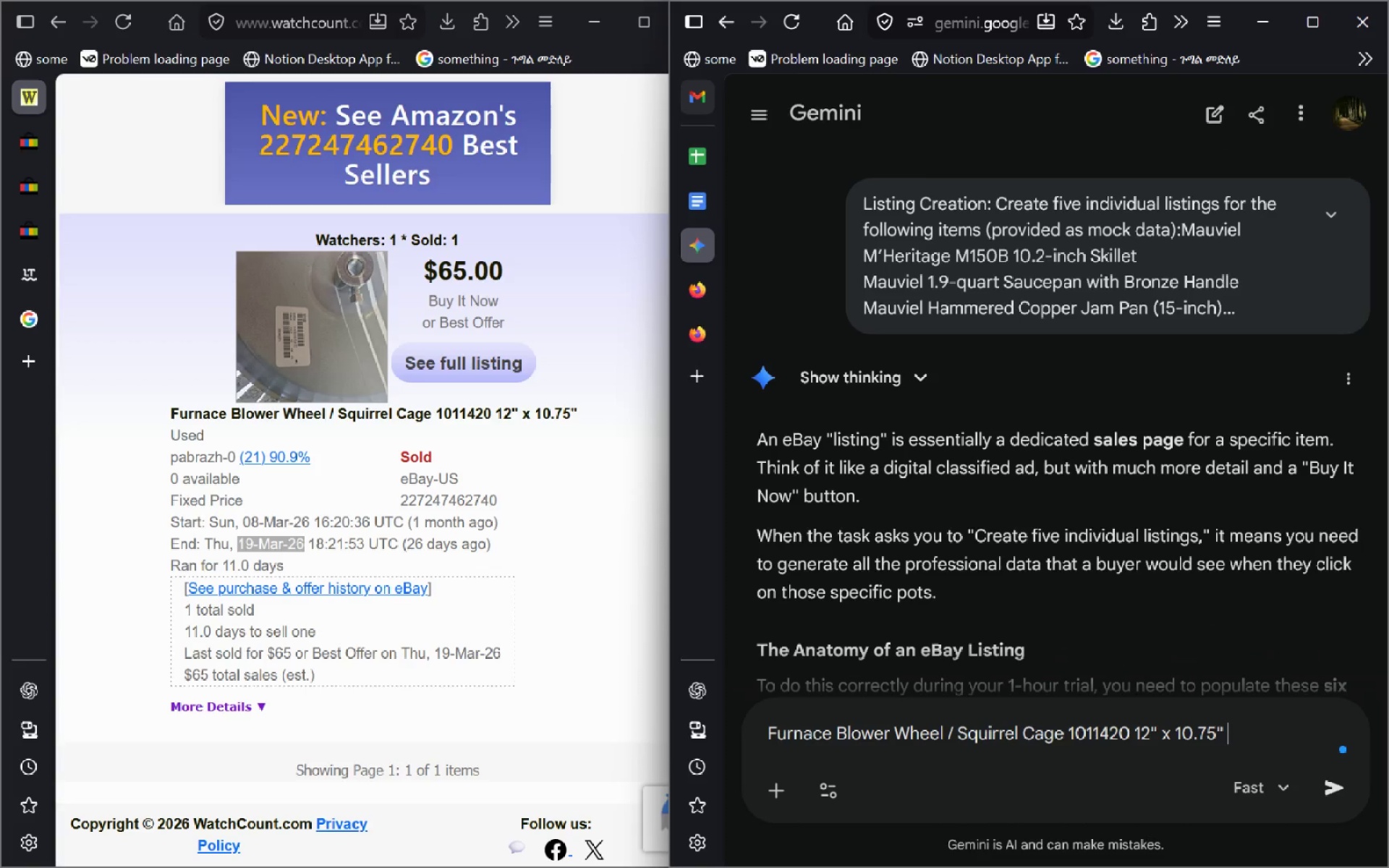 
type( model and brand)
 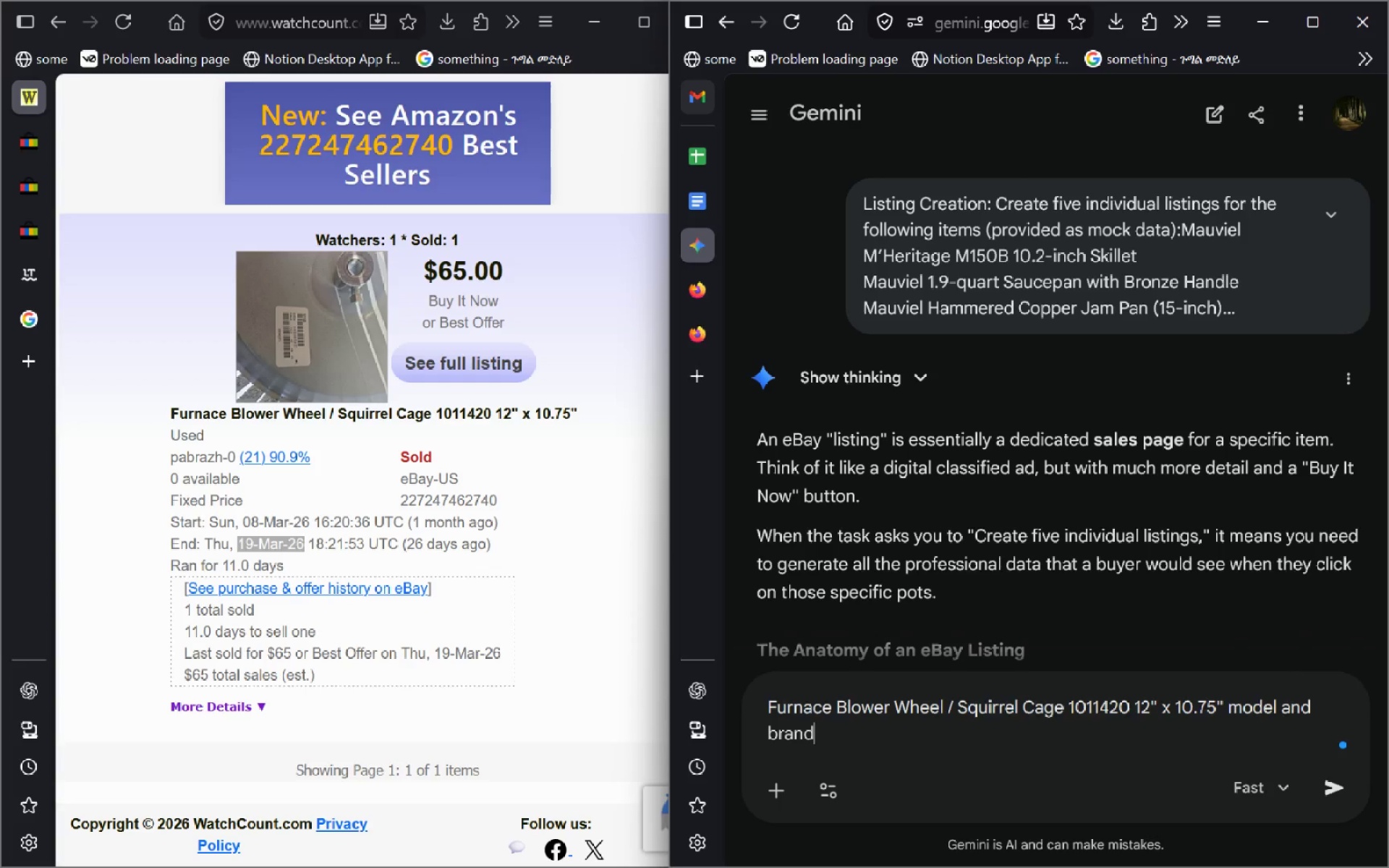 
key(Enter)
 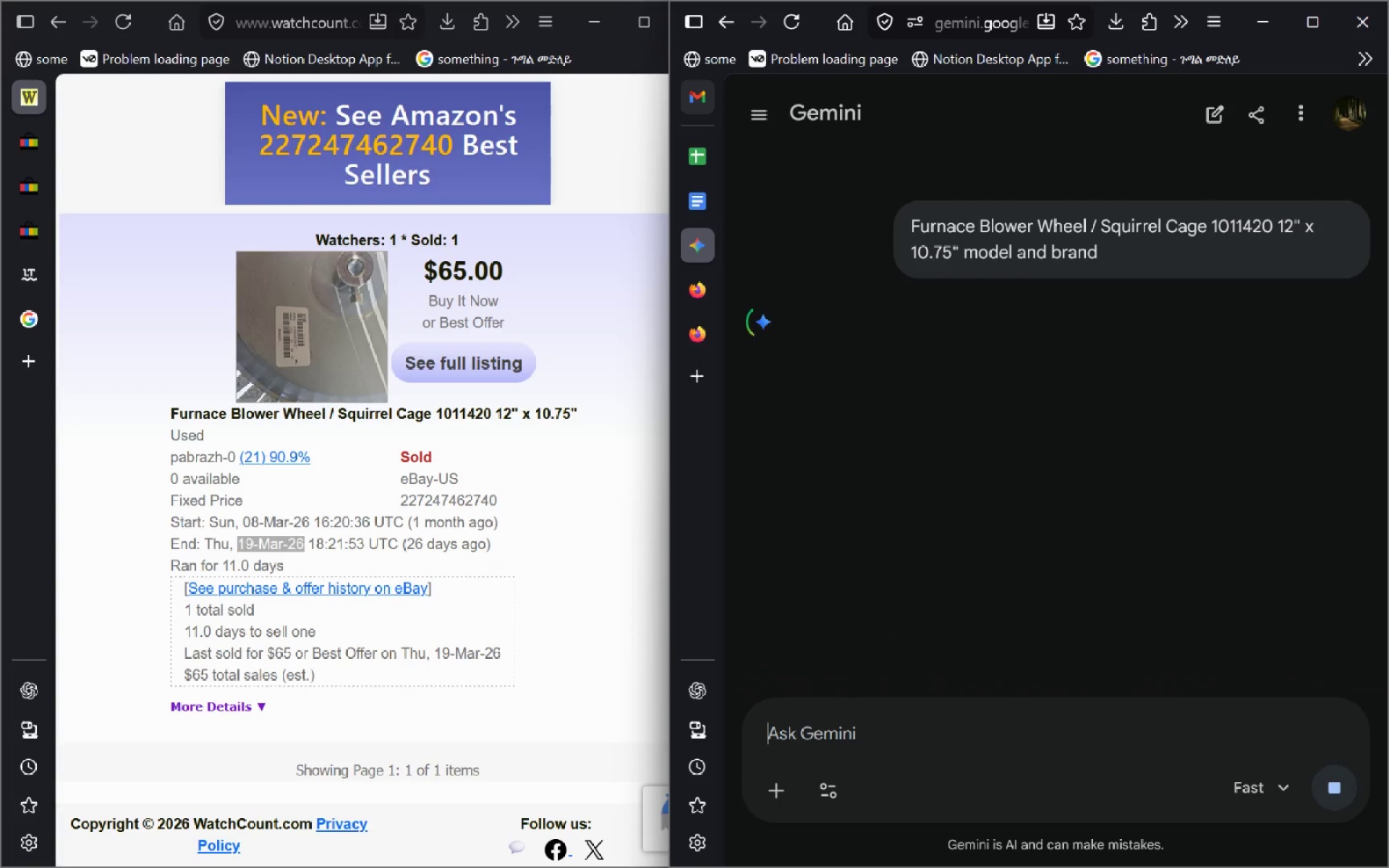 
wait(5.23)
 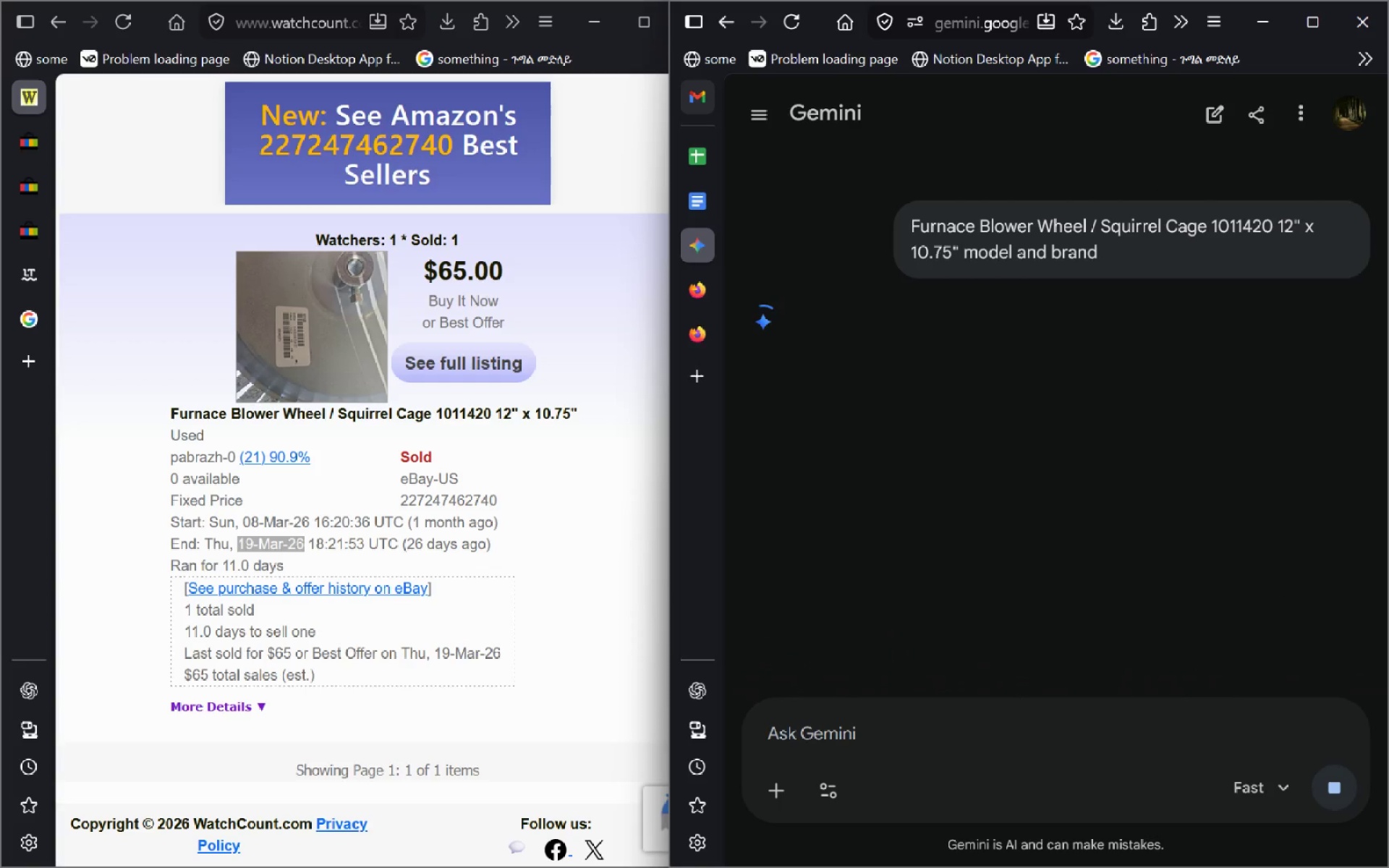 
mouse_move([1061, 535])
 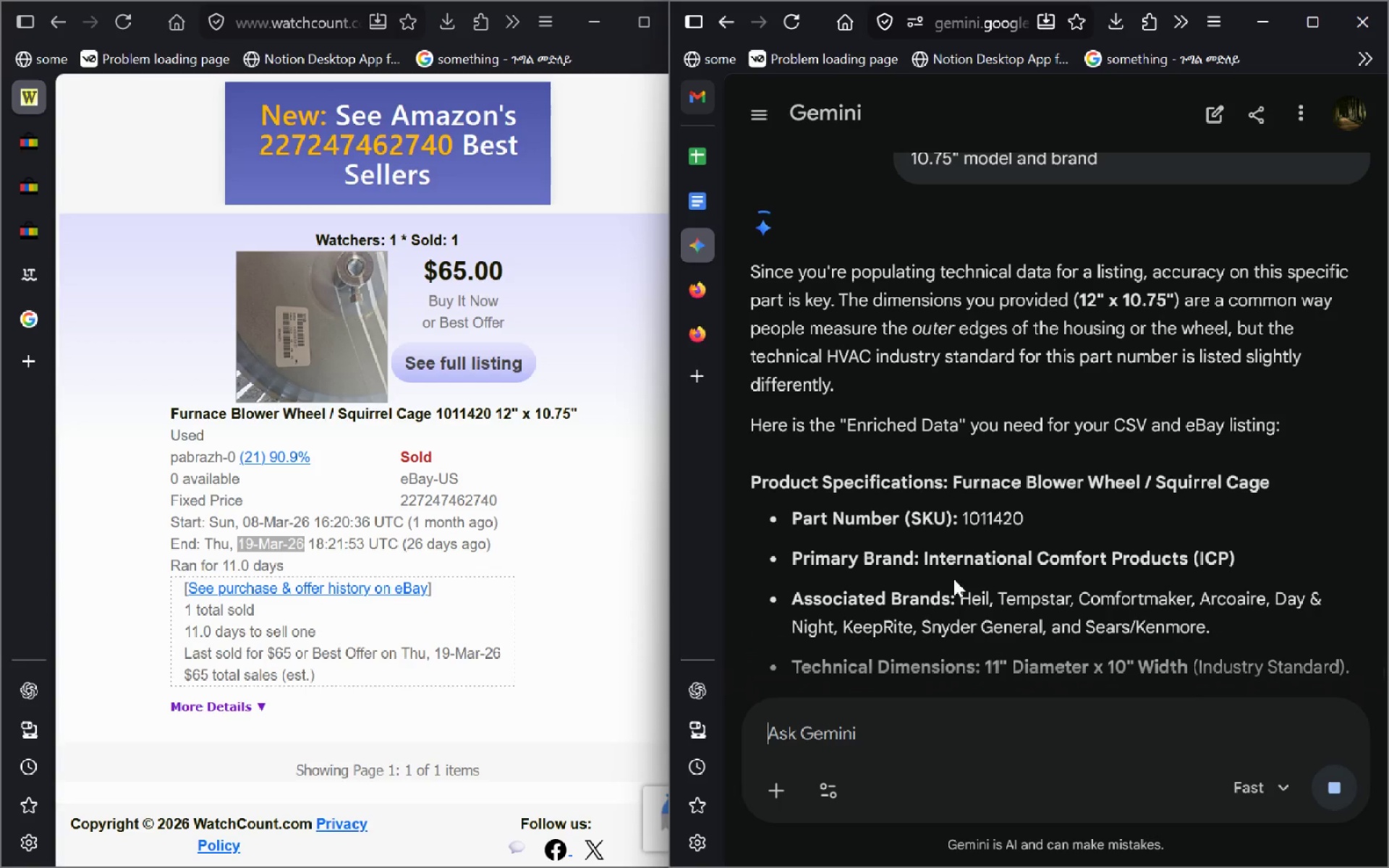 
mouse_move([1168, 587])
 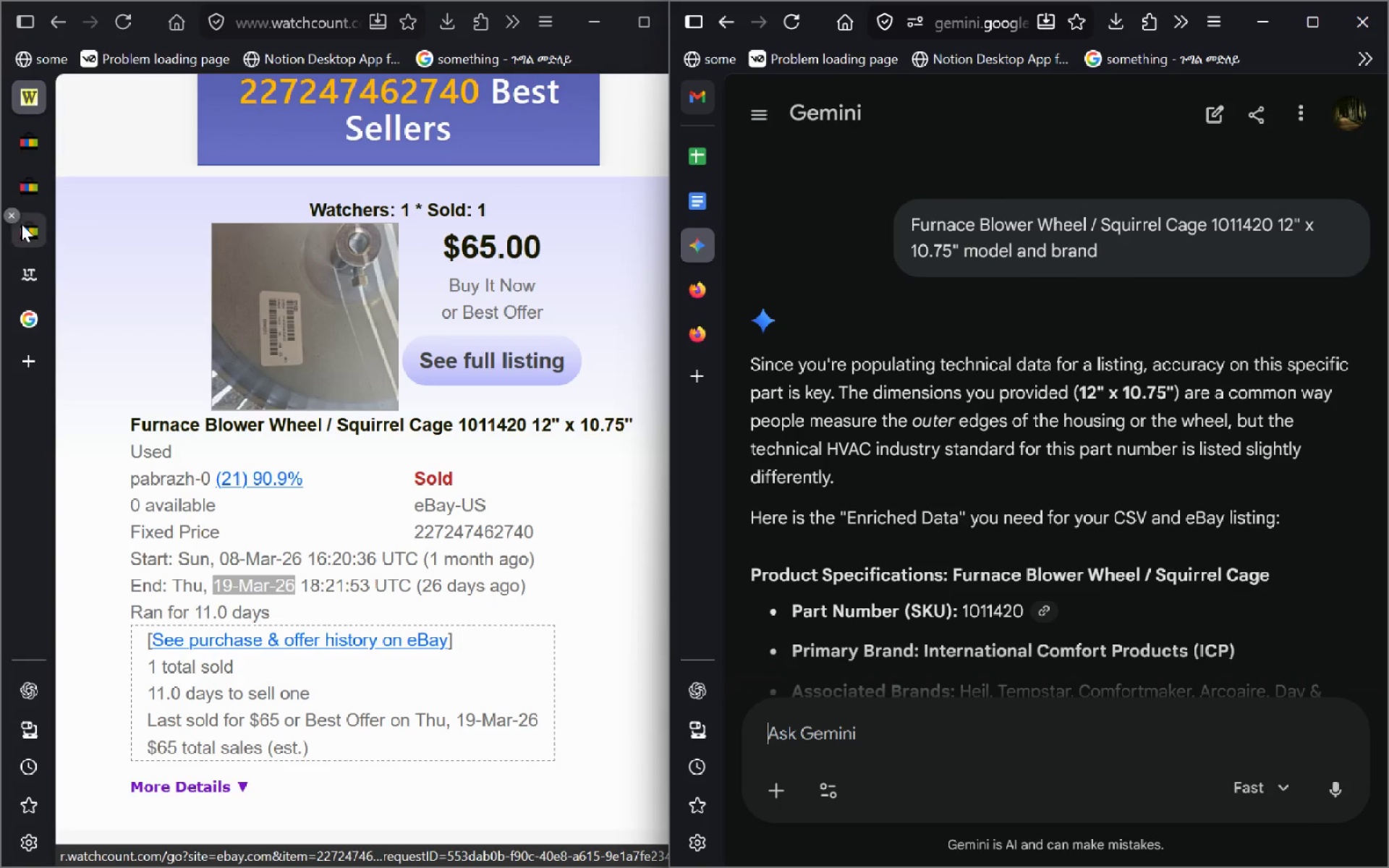 
left_click([31, 232])
 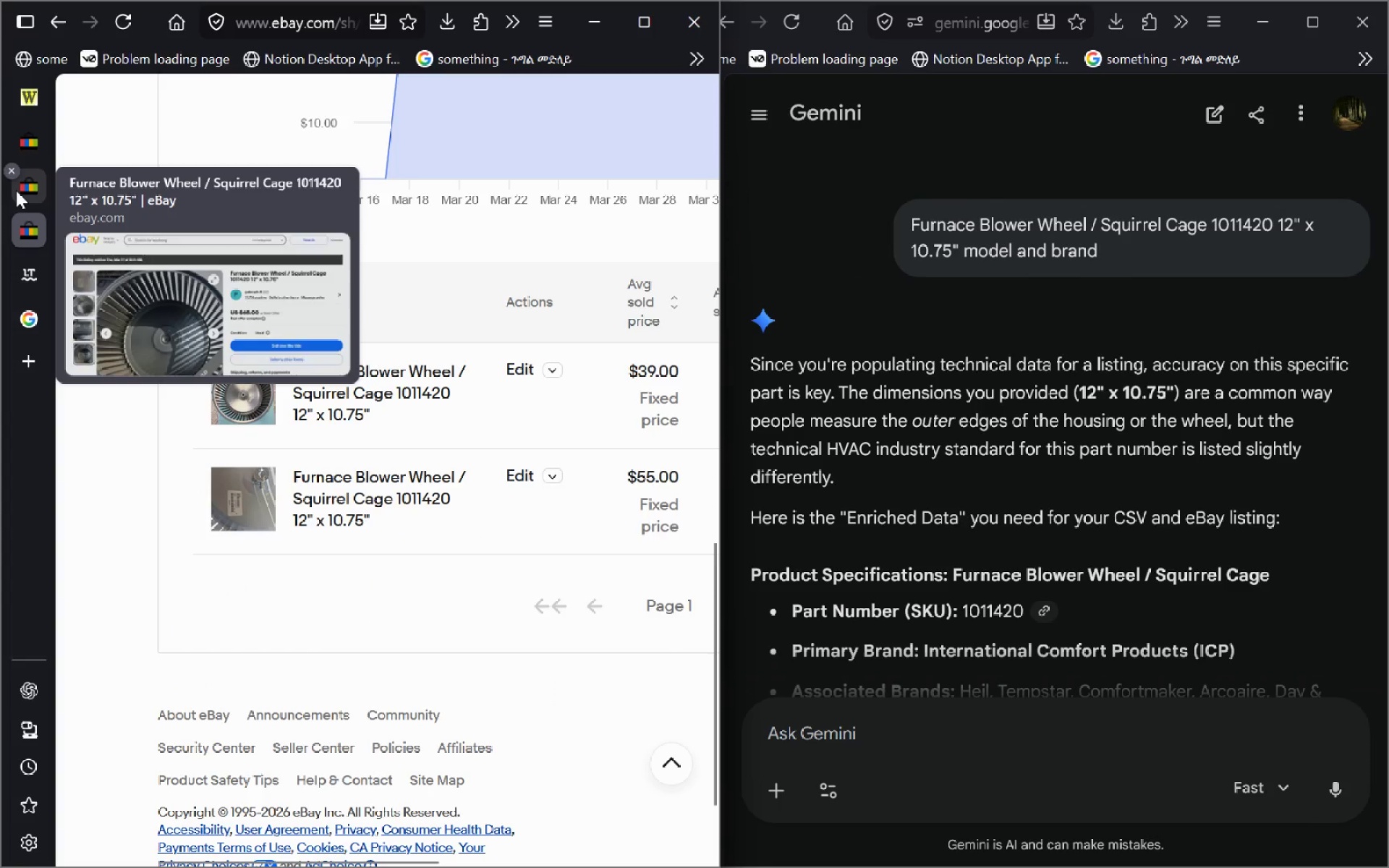 
left_click([18, 190])
 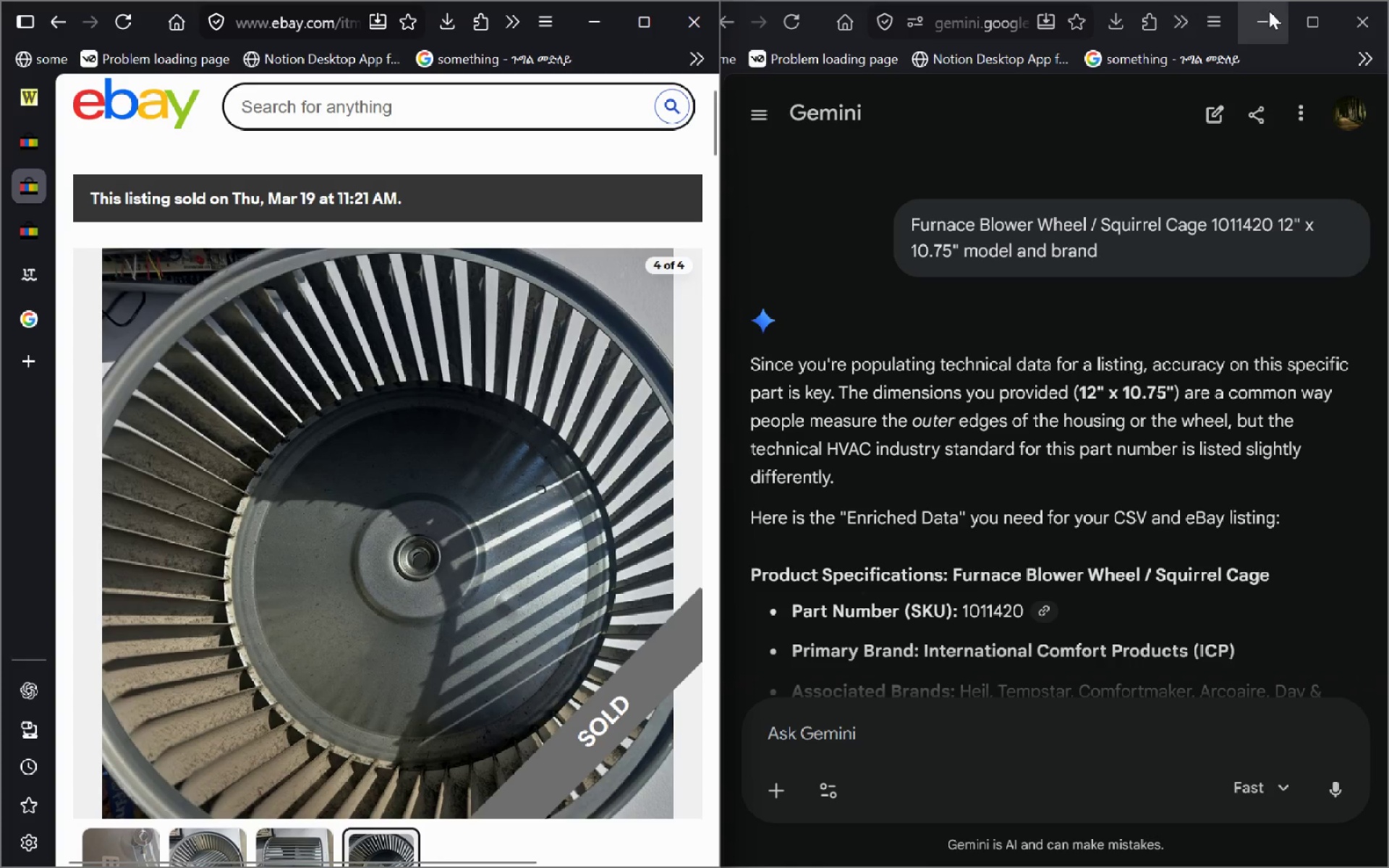 
left_click([1270, 11])
 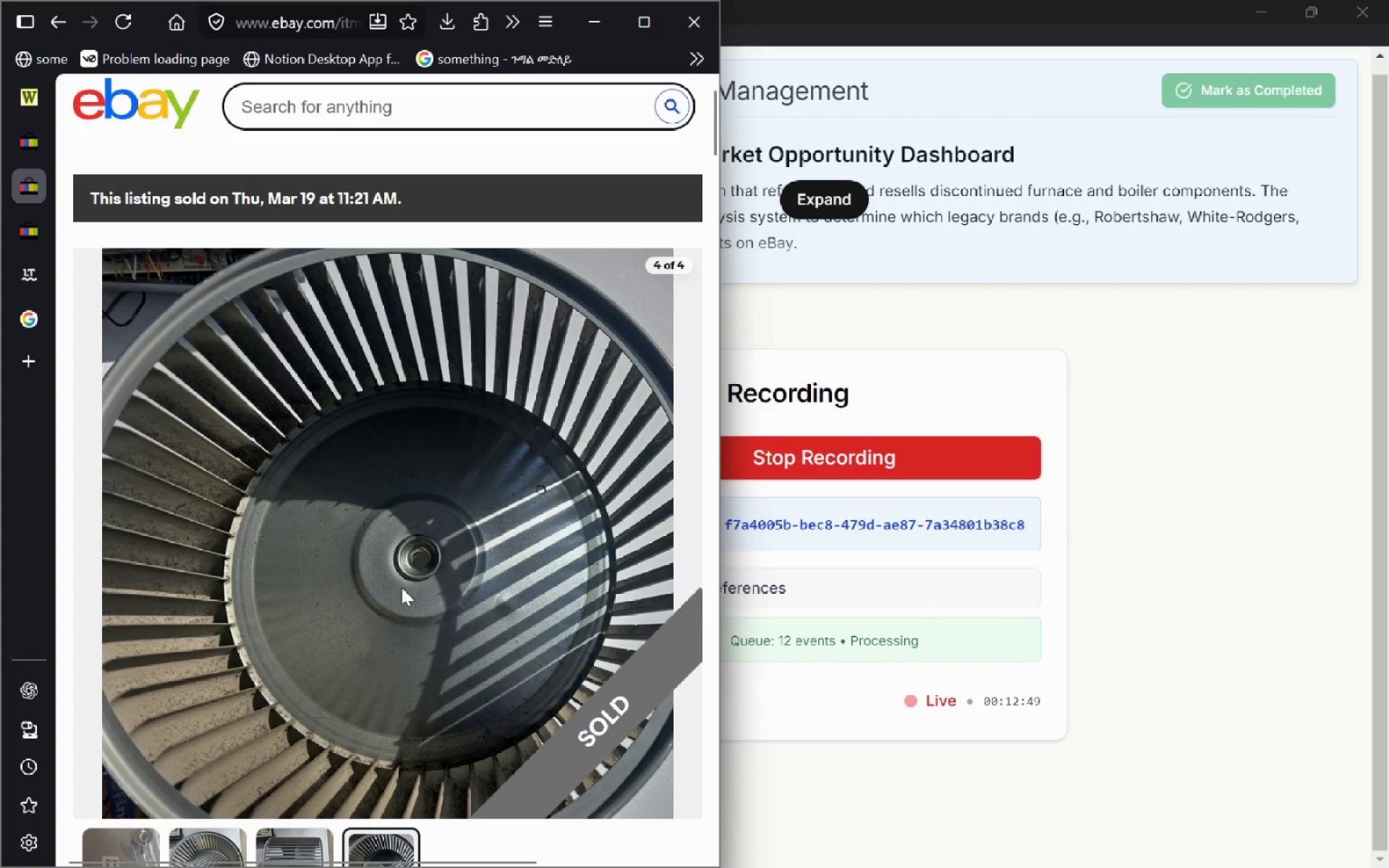 
mouse_move([400, 540])
 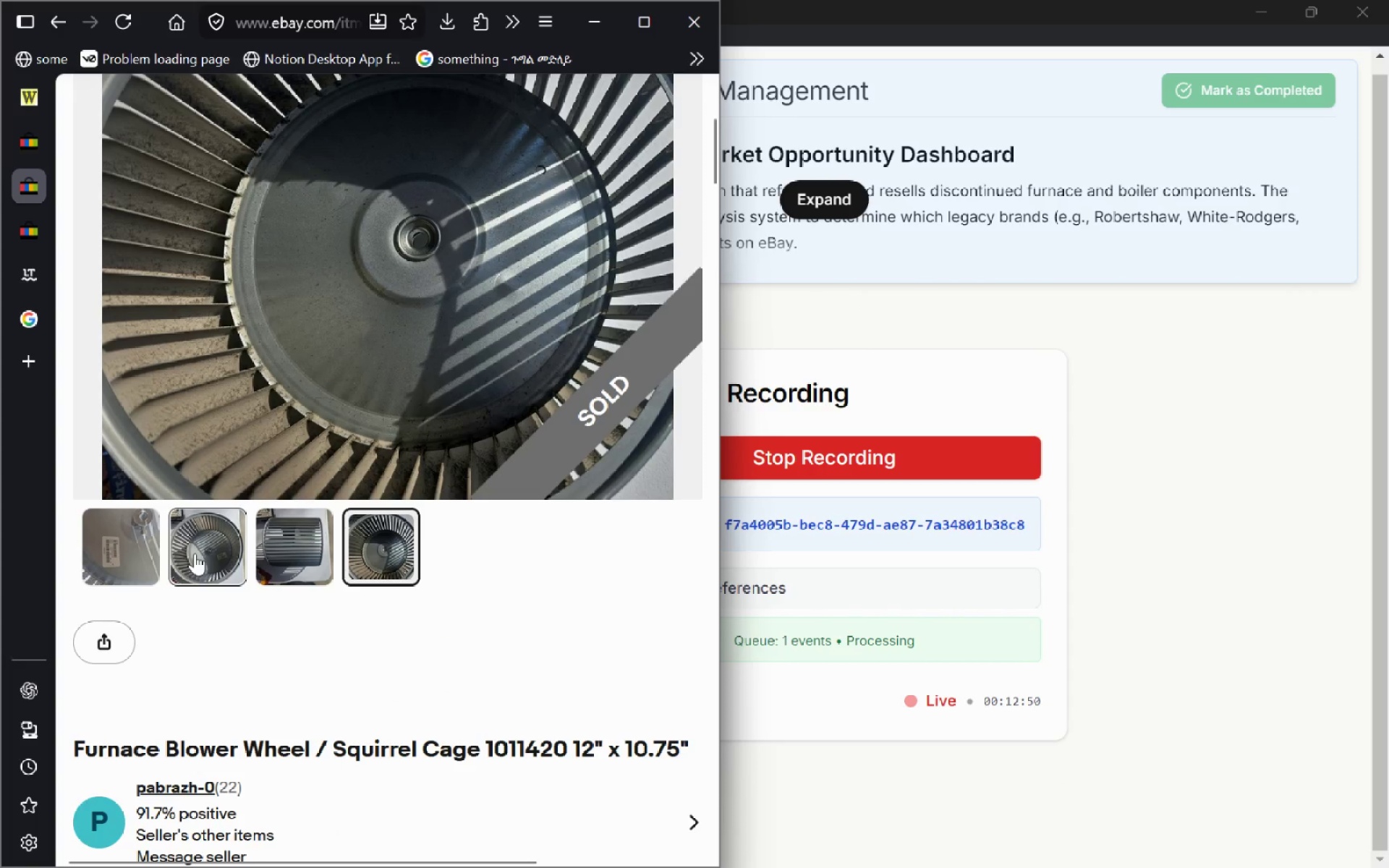 
left_click([195, 553])
 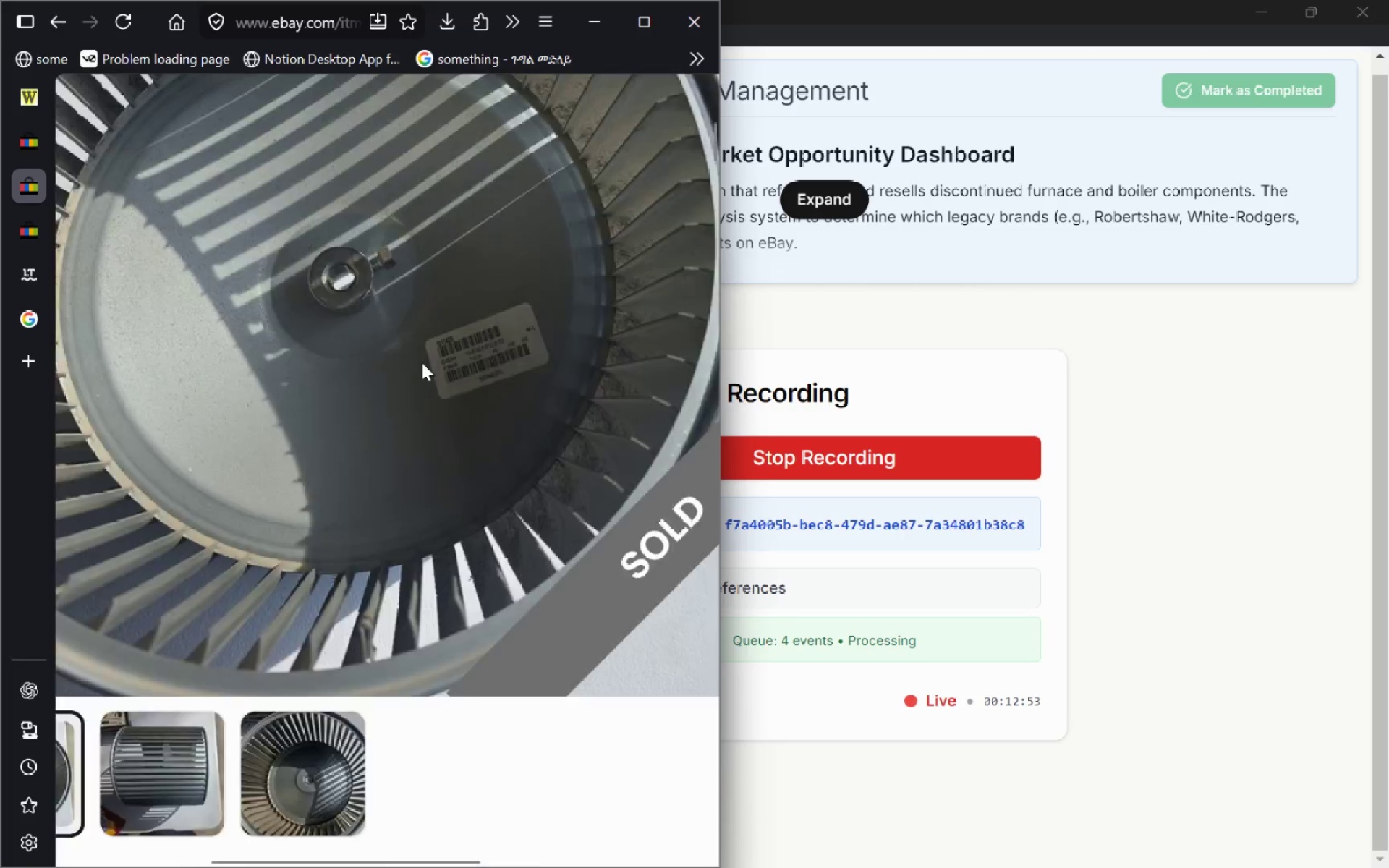 
left_click([229, 671])
 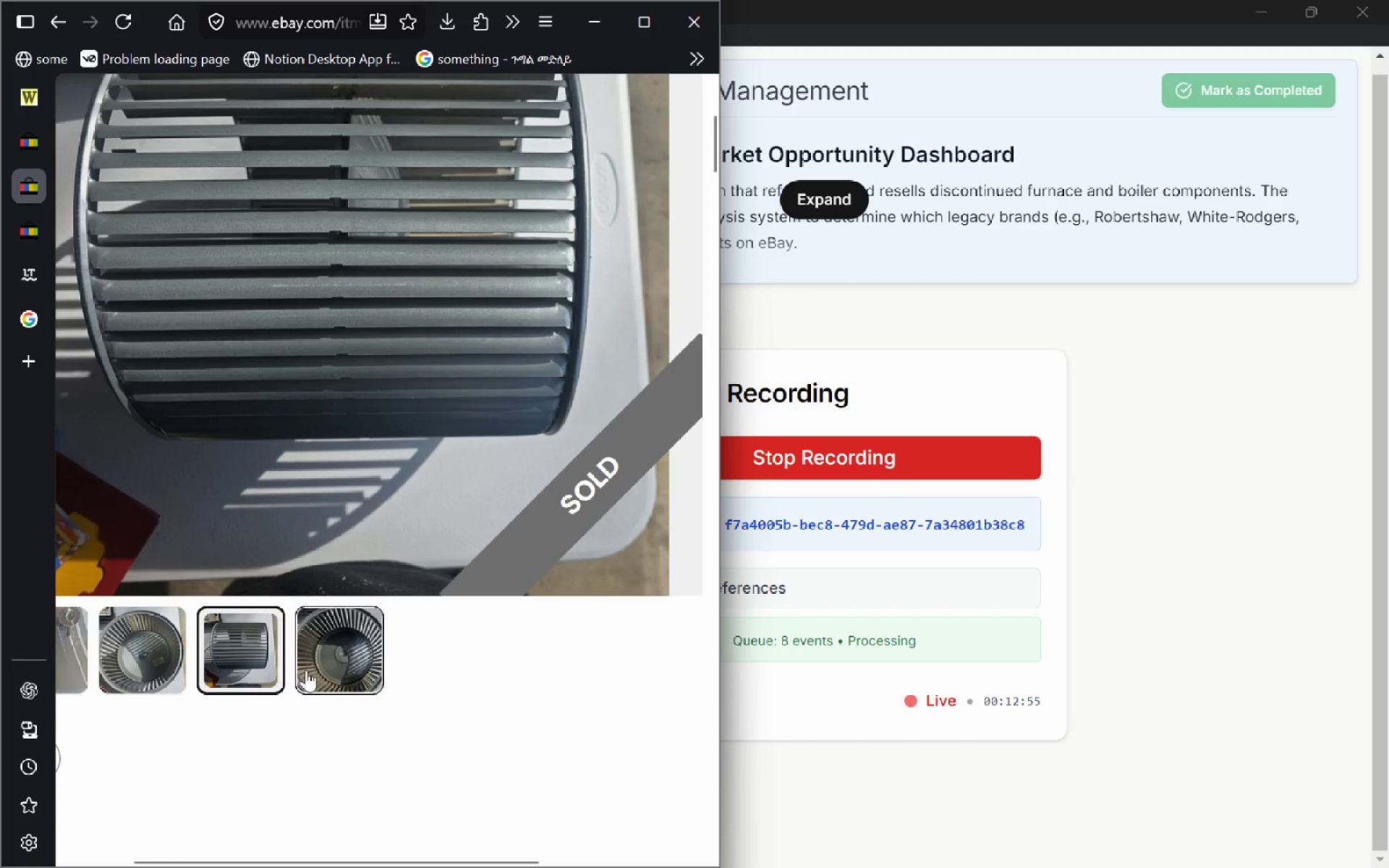 
left_click([306, 670])
 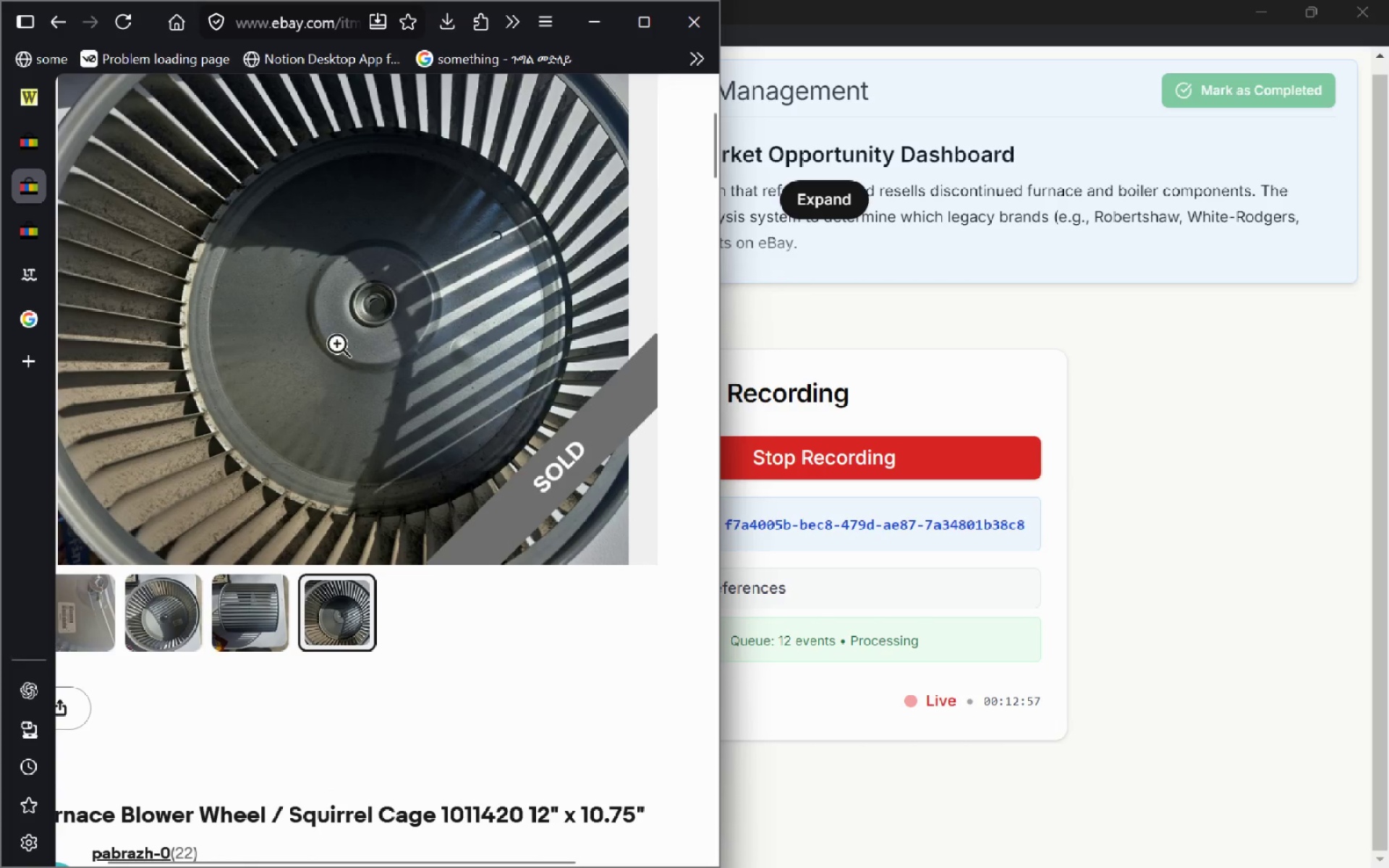 
mouse_move([373, 628])
 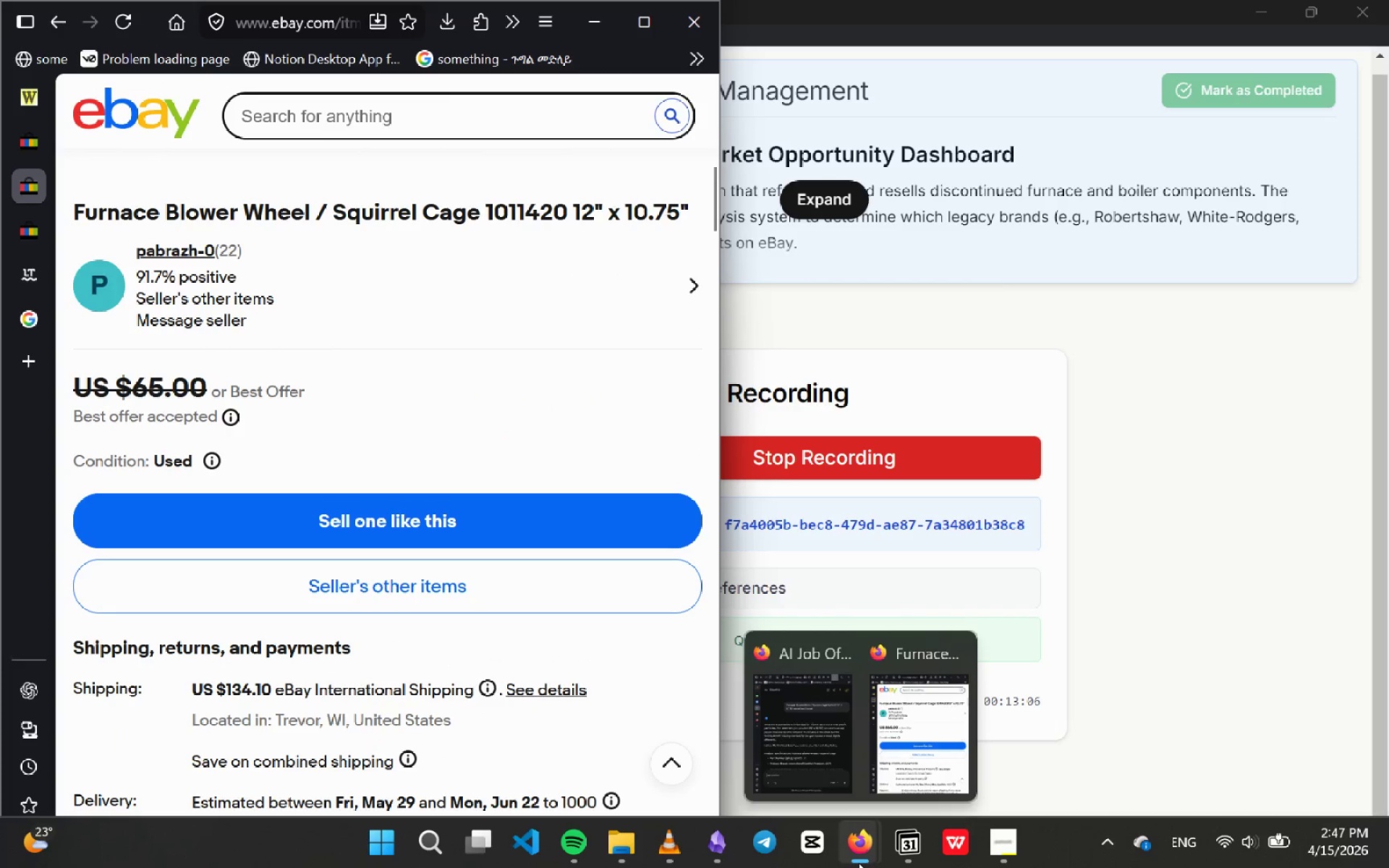 
left_click([894, 733])
 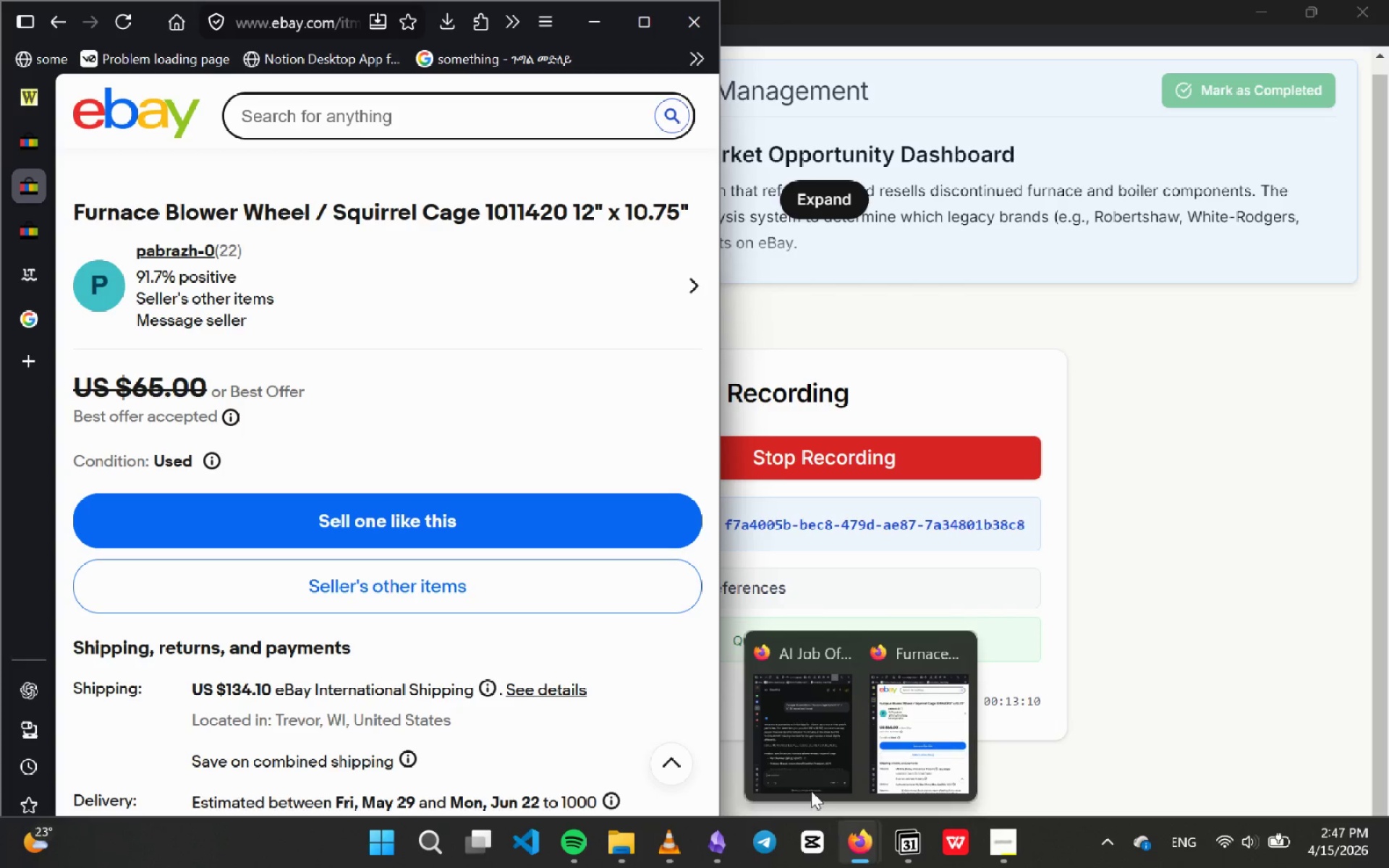 
left_click([791, 767])
 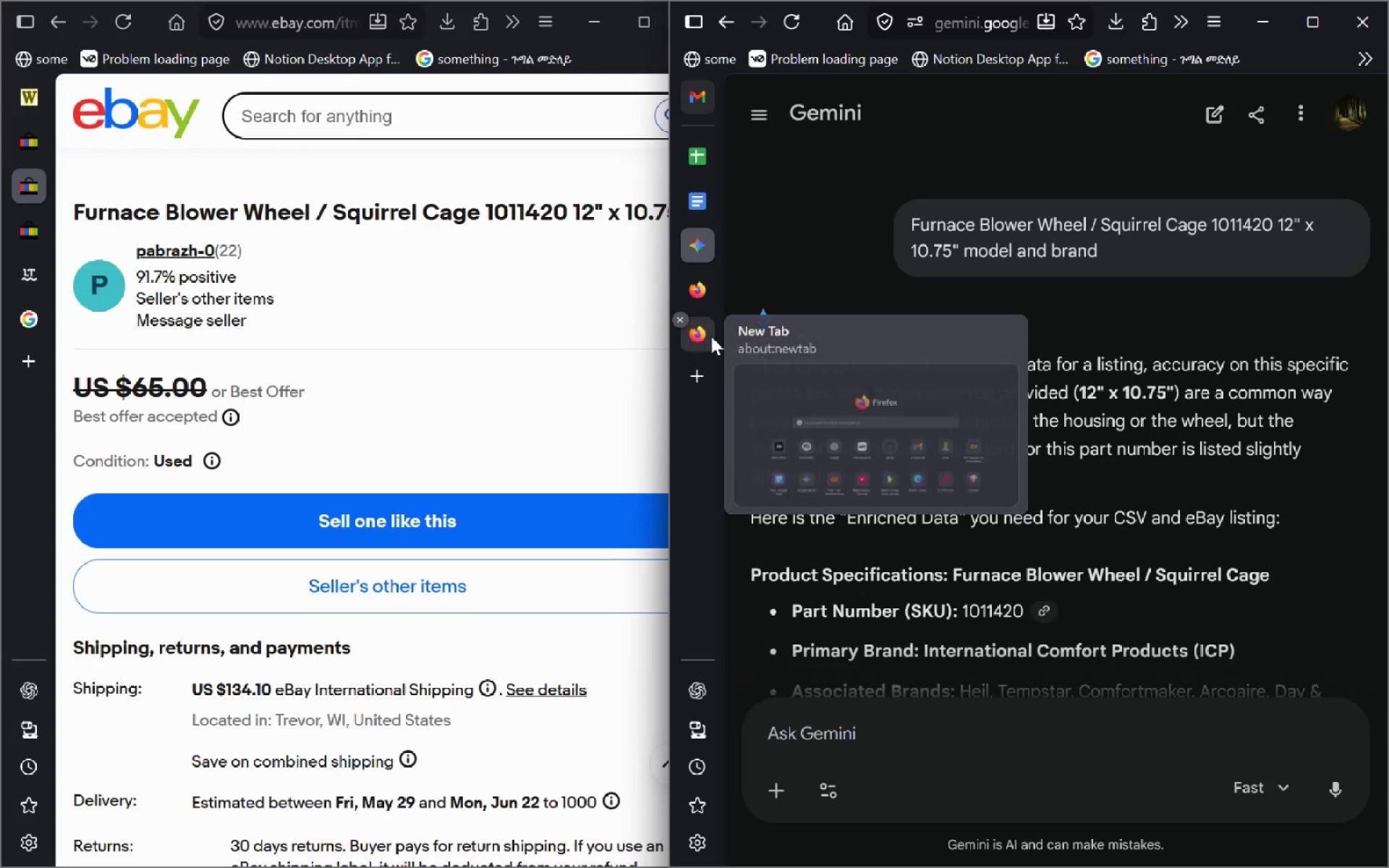 
wait(7.41)
 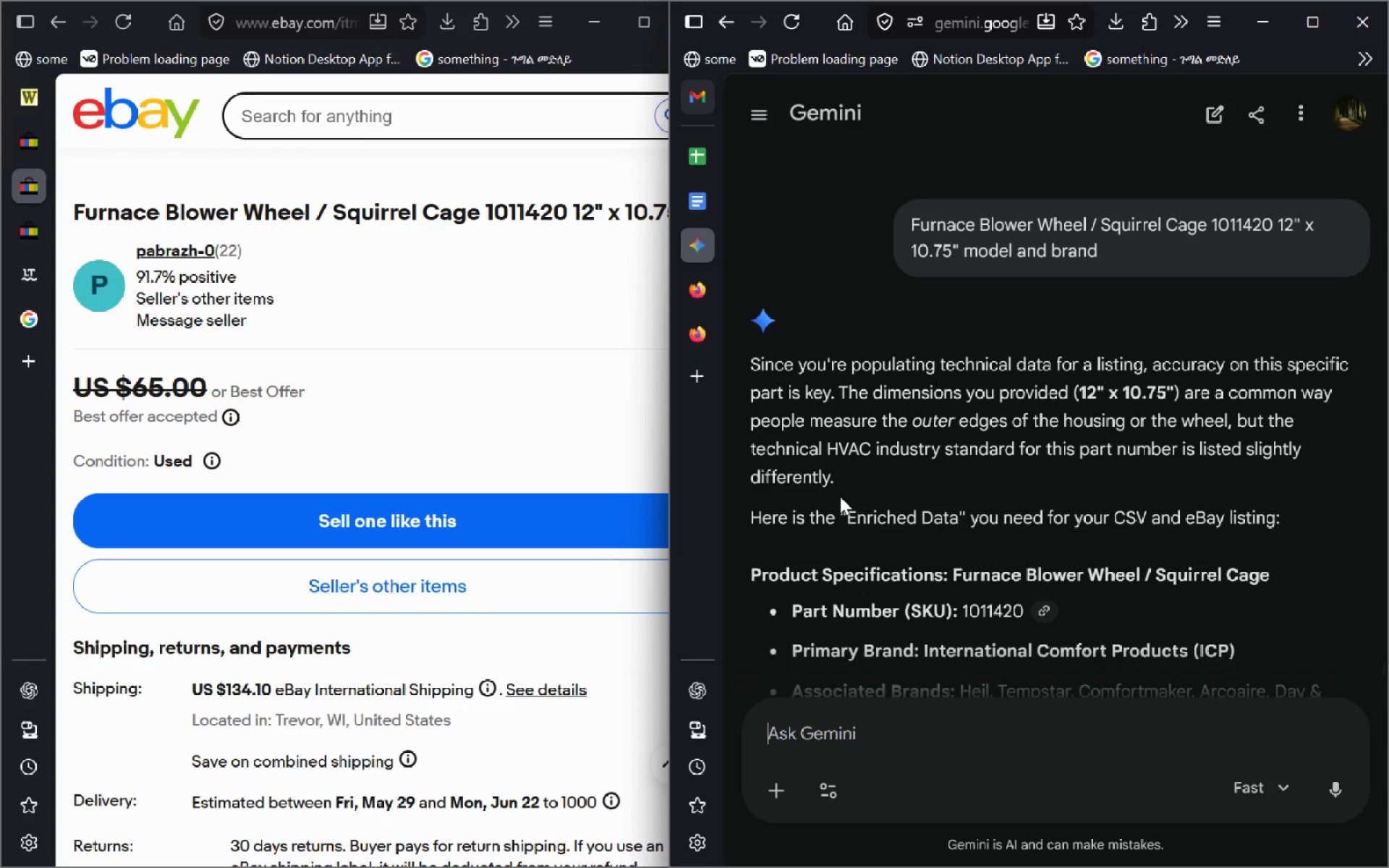 
left_click([674, 313])
 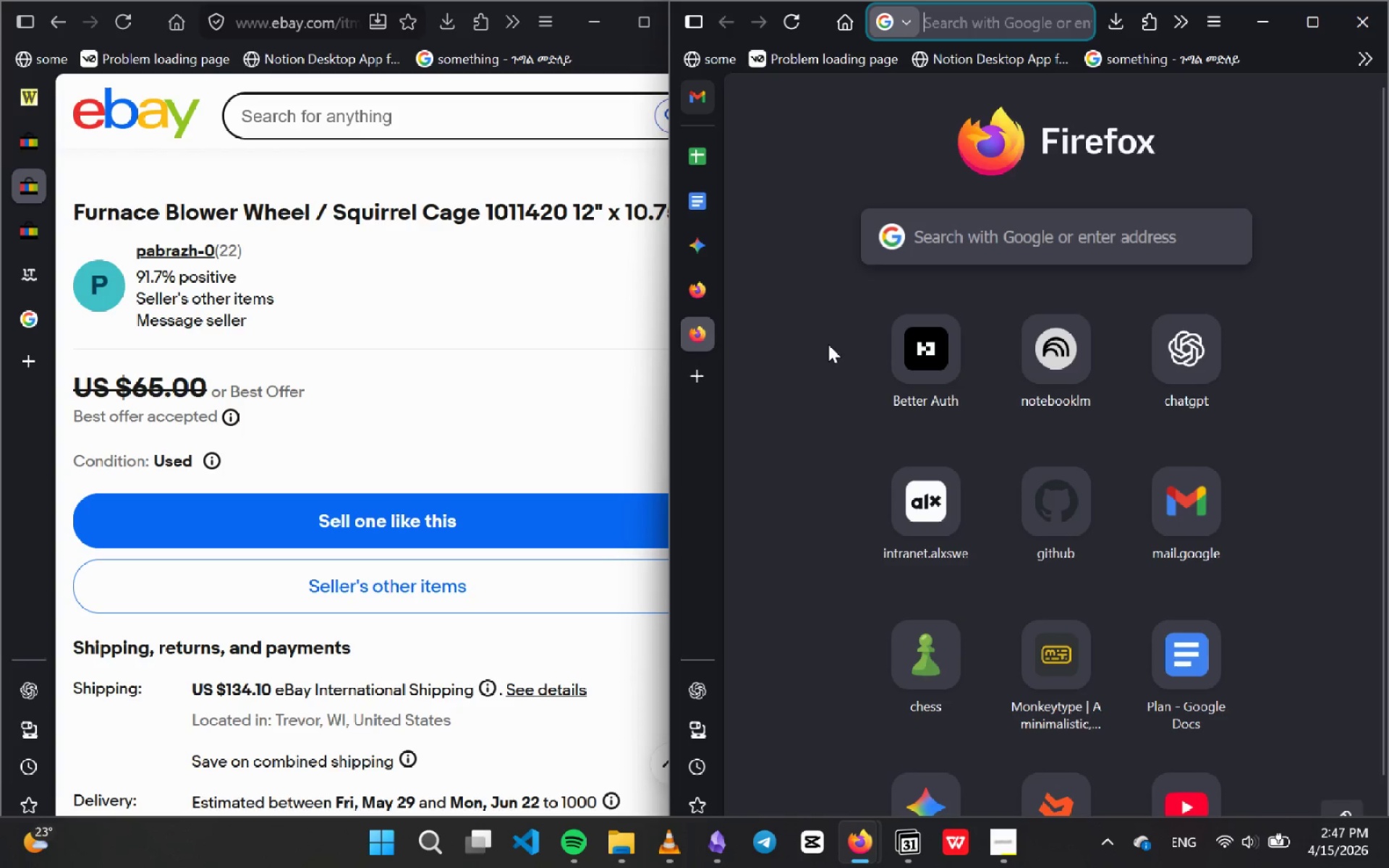 
wait(6.09)
 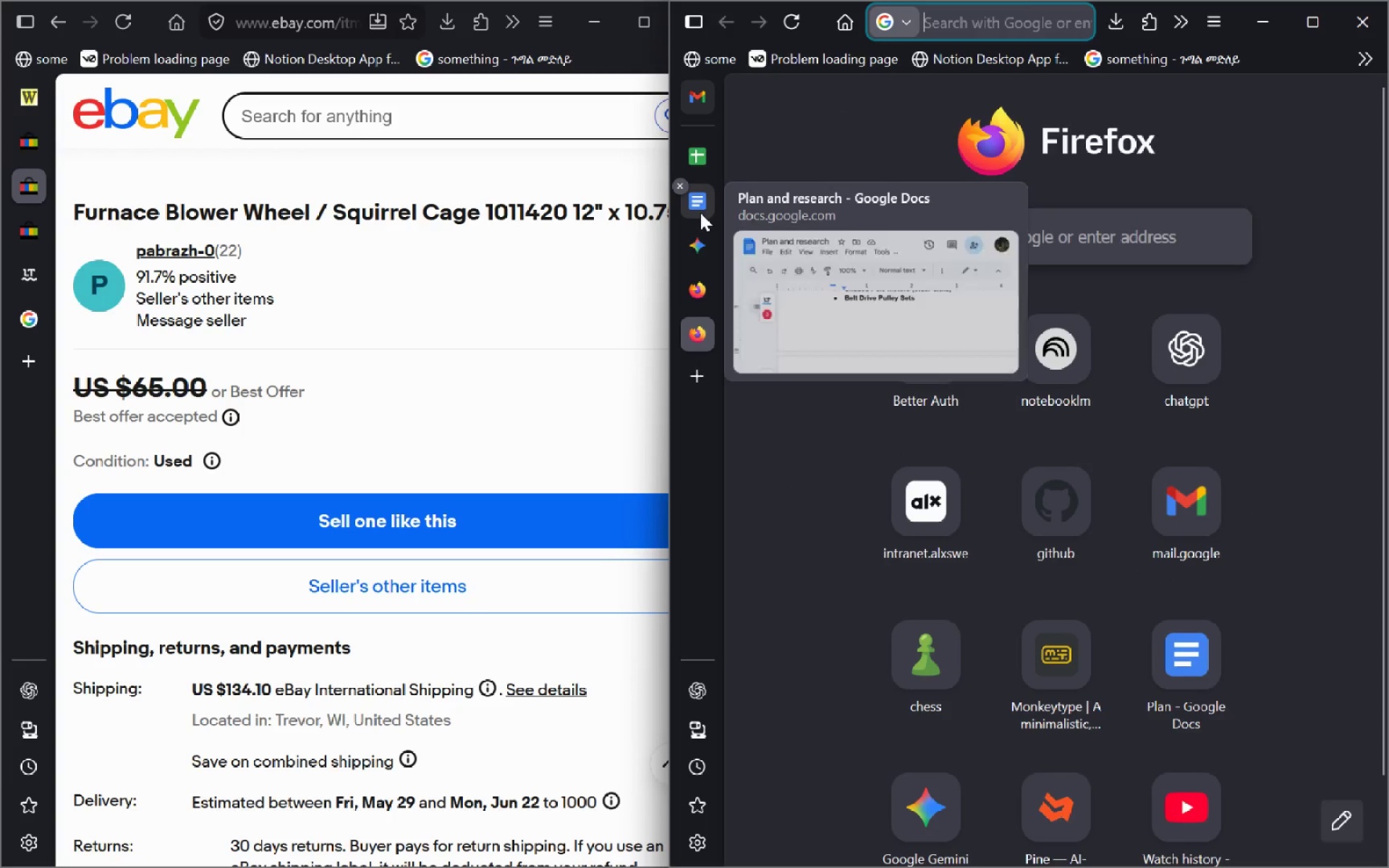 
left_click([668, 858])
 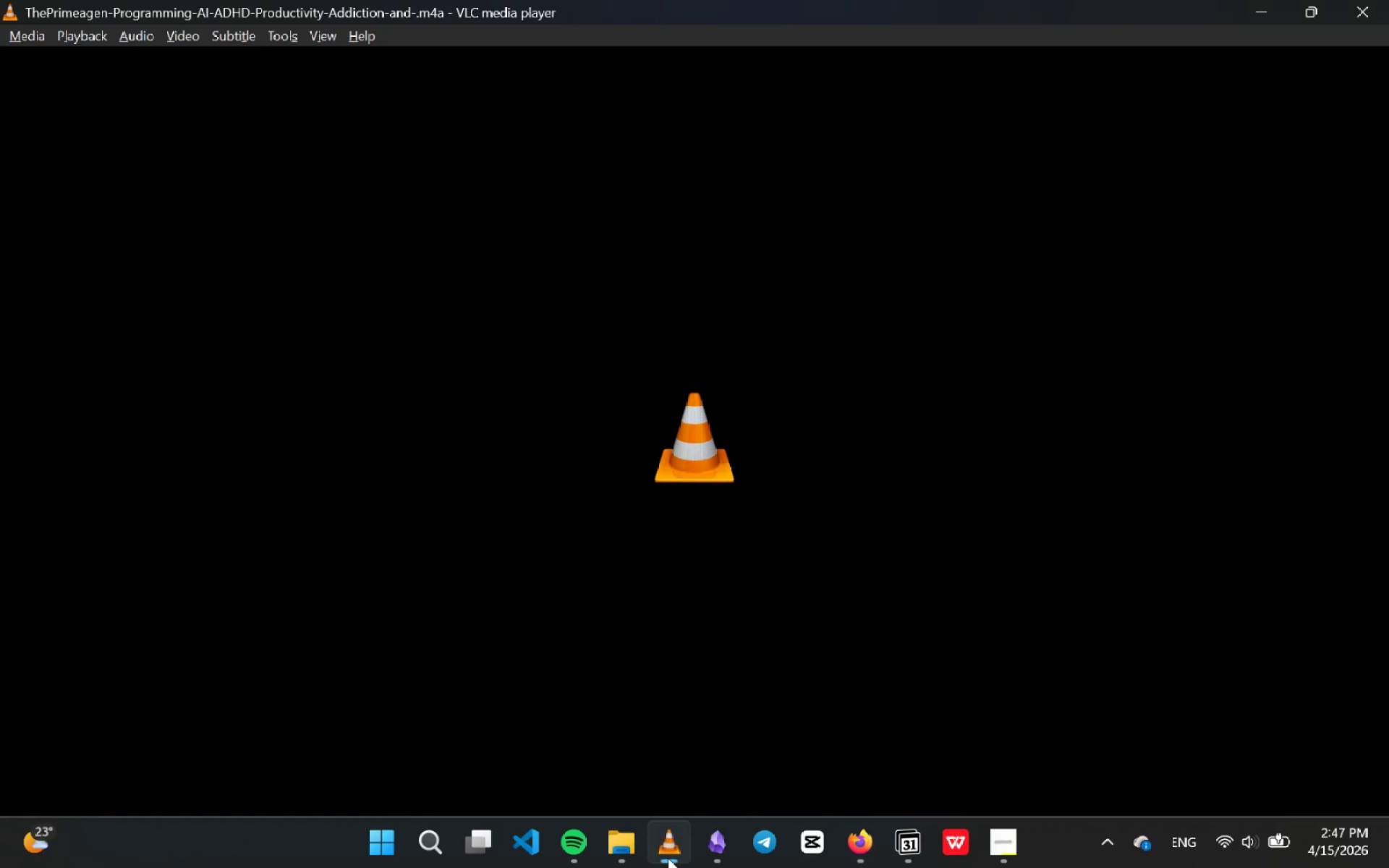 
key(ArrowLeft)
 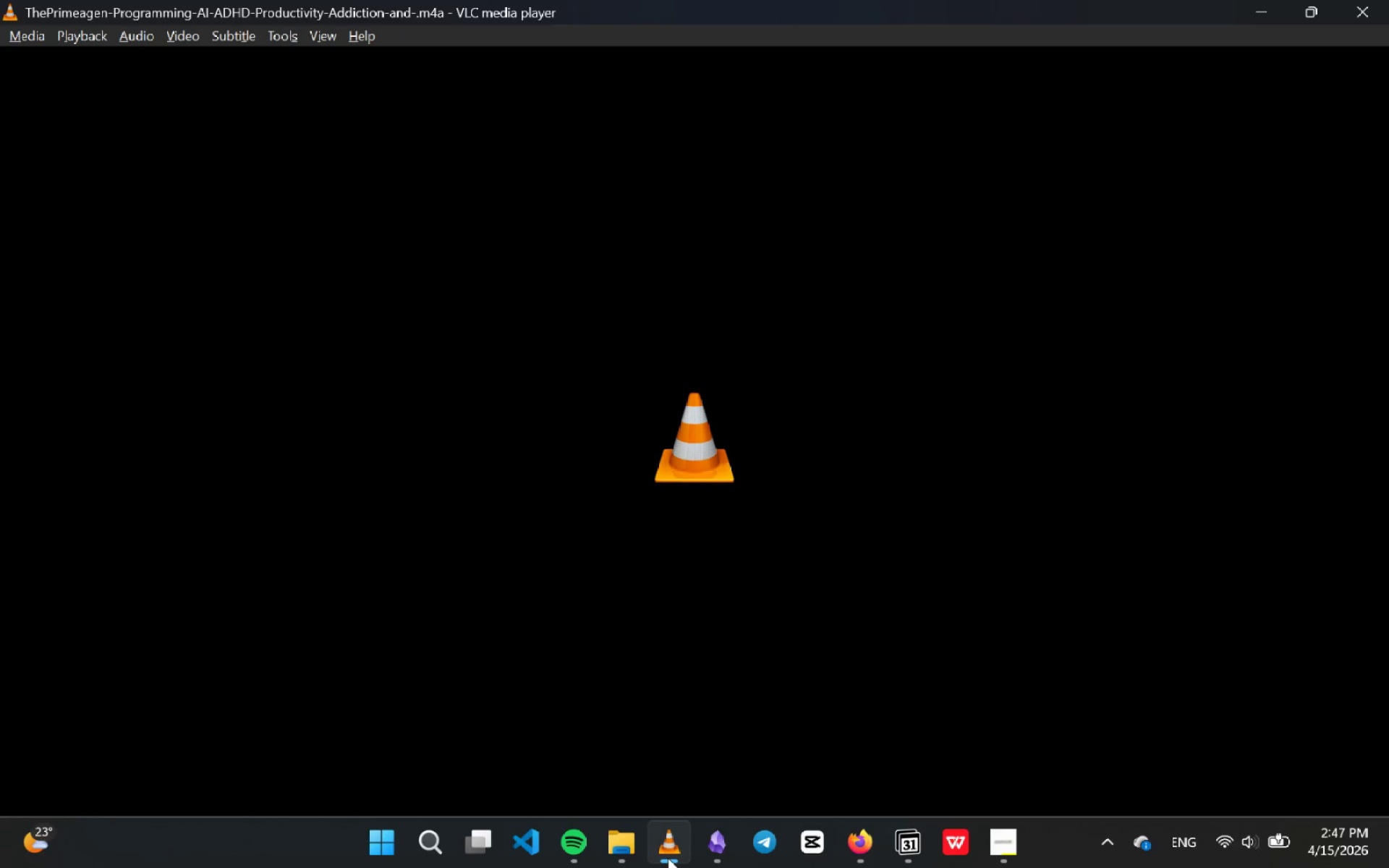 
key(ArrowLeft)
 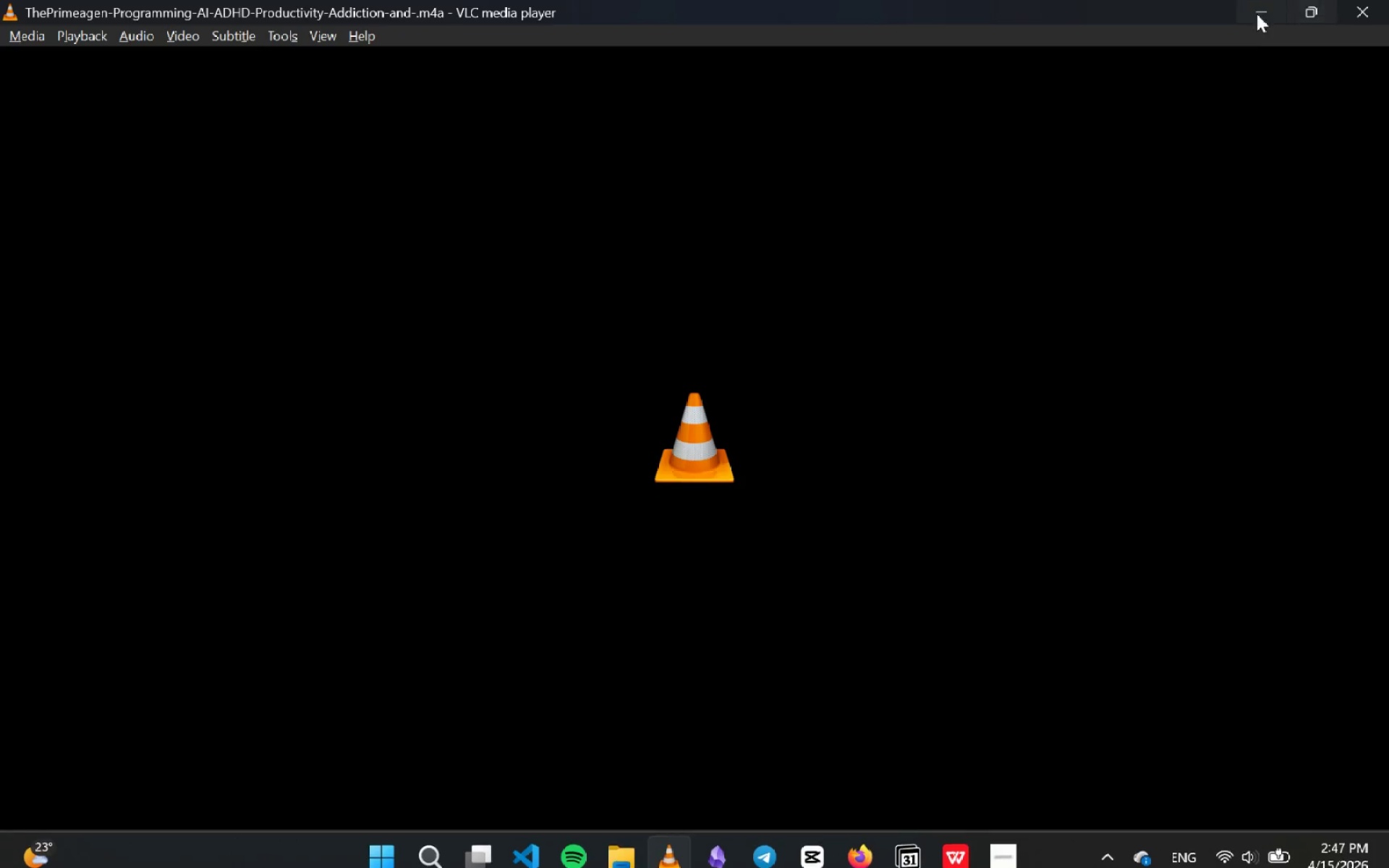 
left_click([1251, 14])
 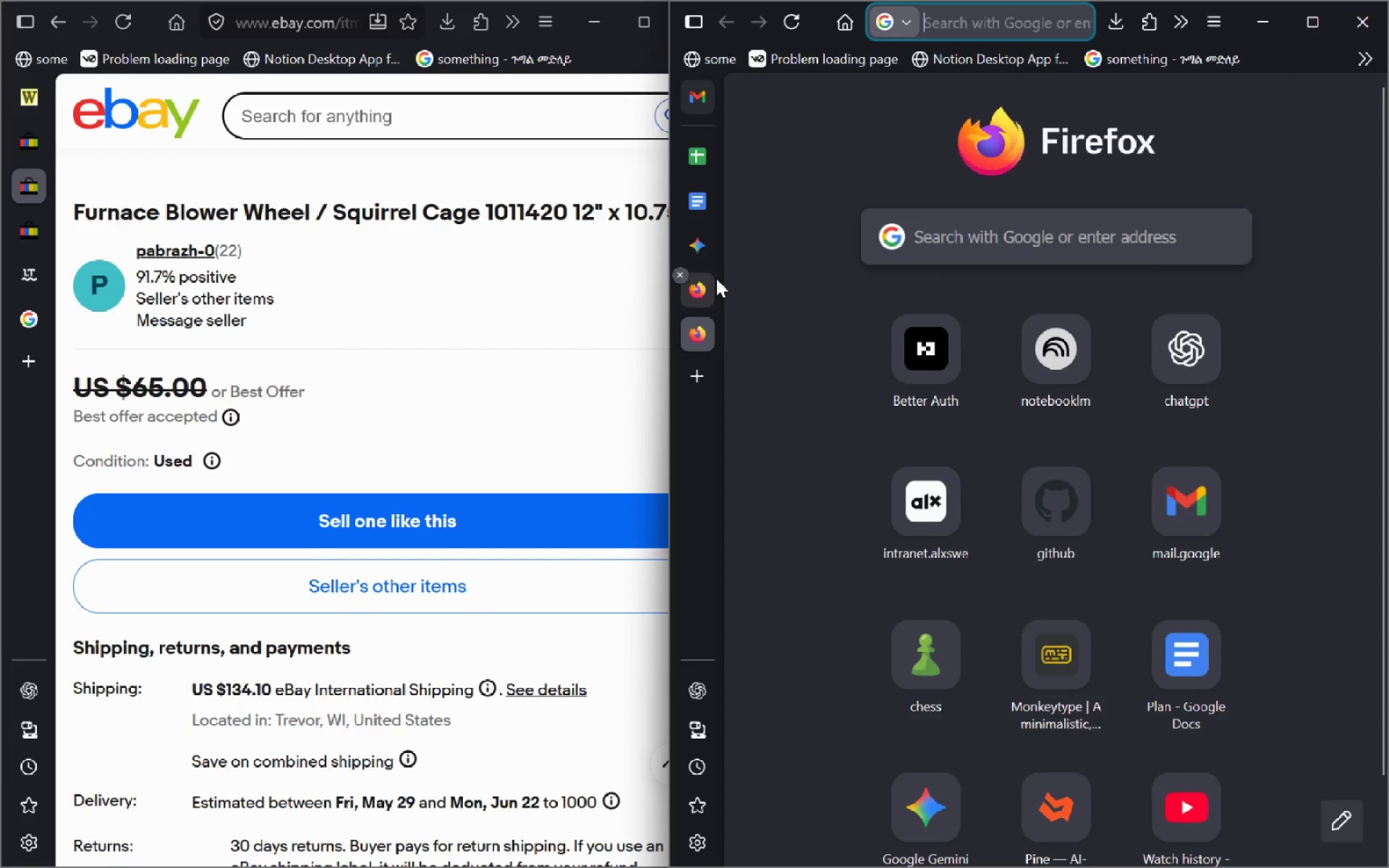 
left_click([708, 289])
 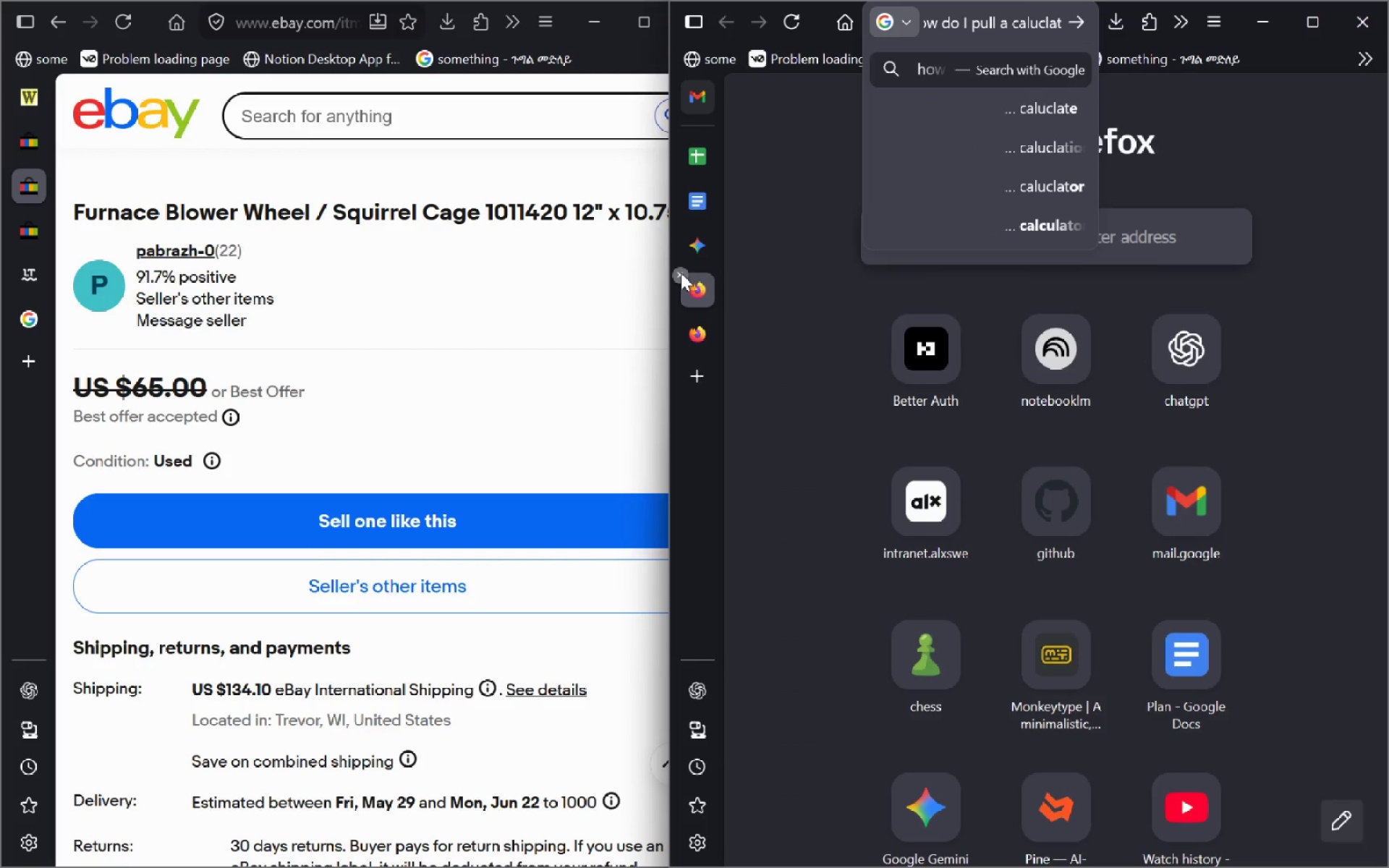 
left_click([681, 272])
 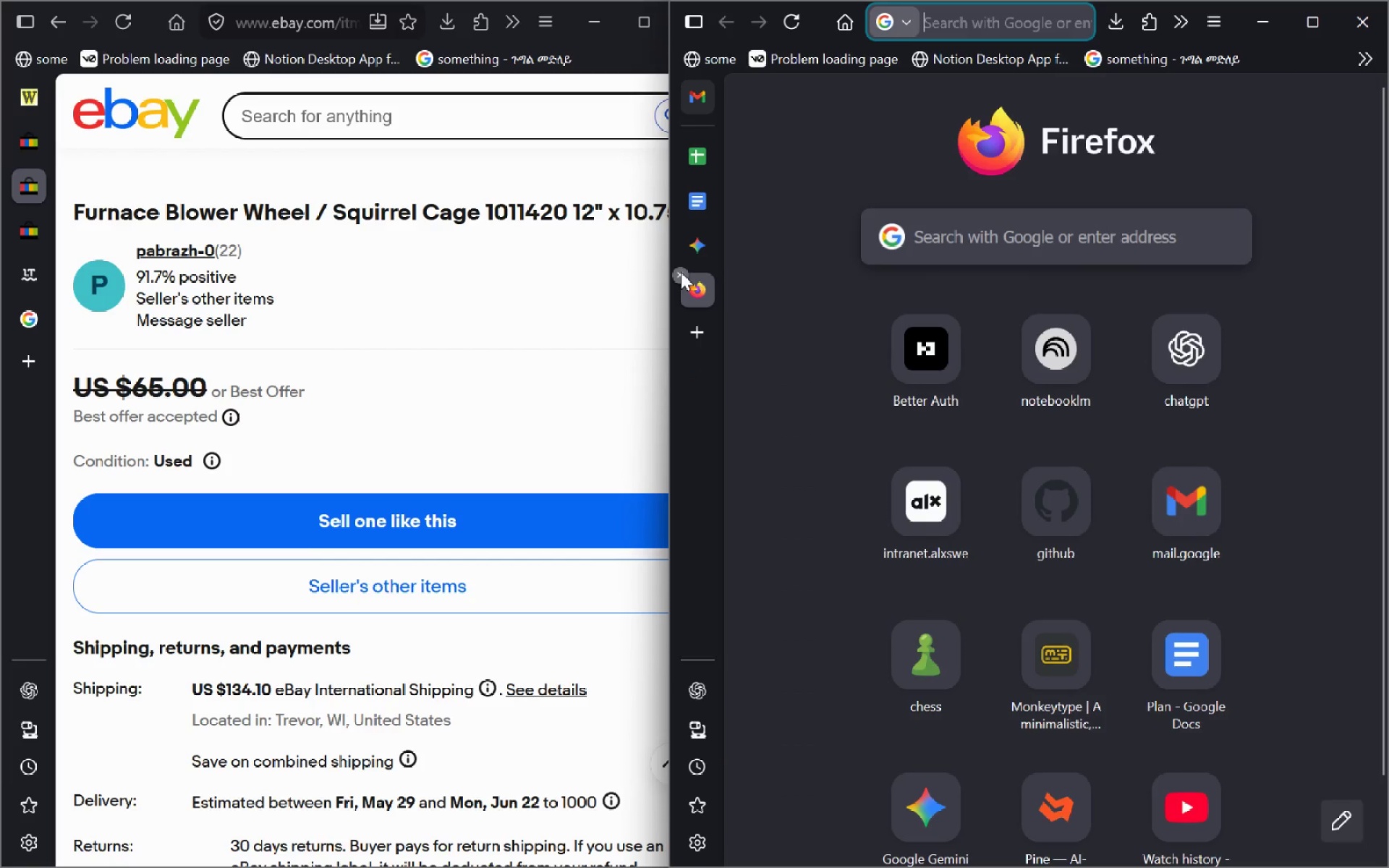 
left_click([681, 272])
 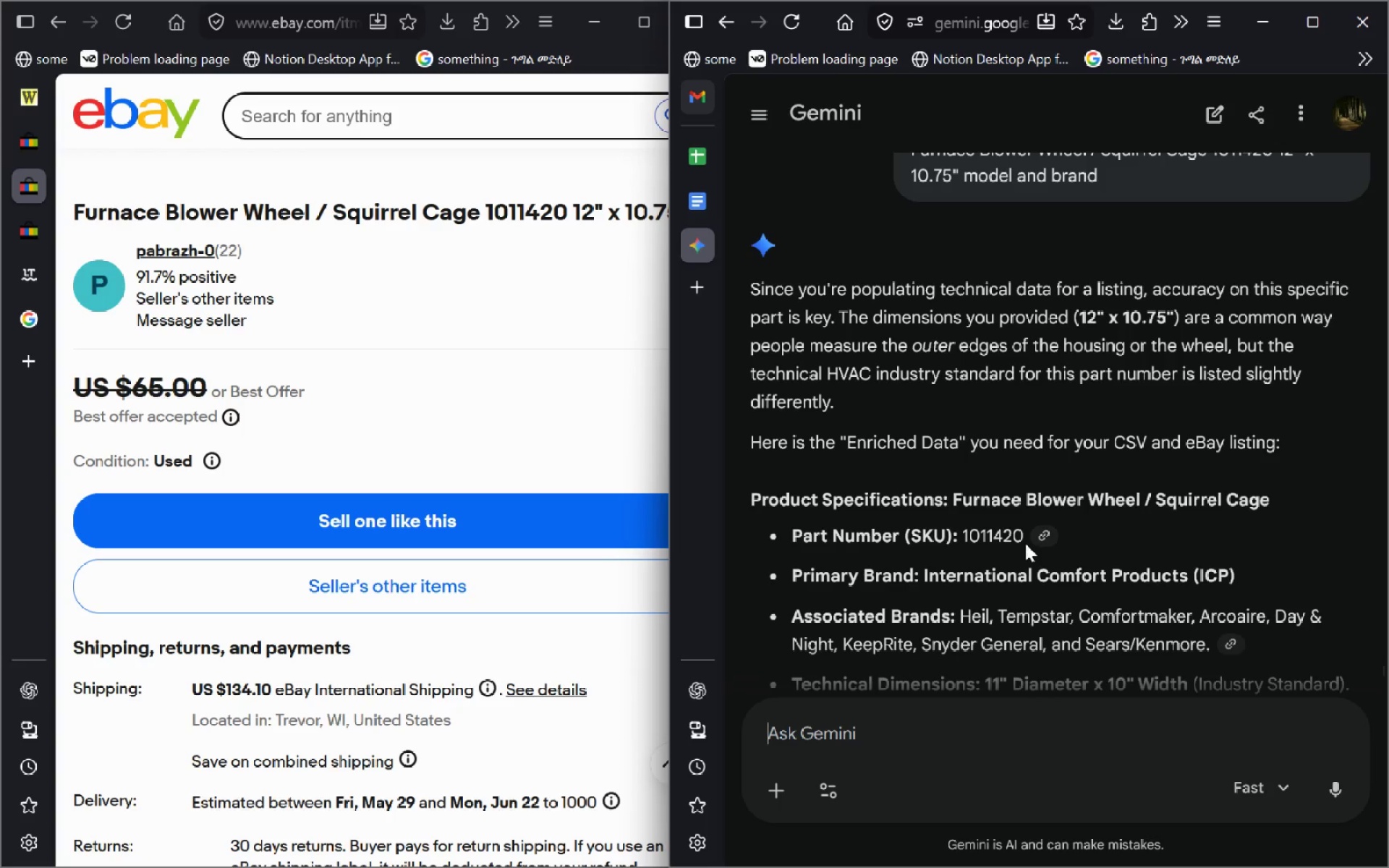 
wait(8.69)
 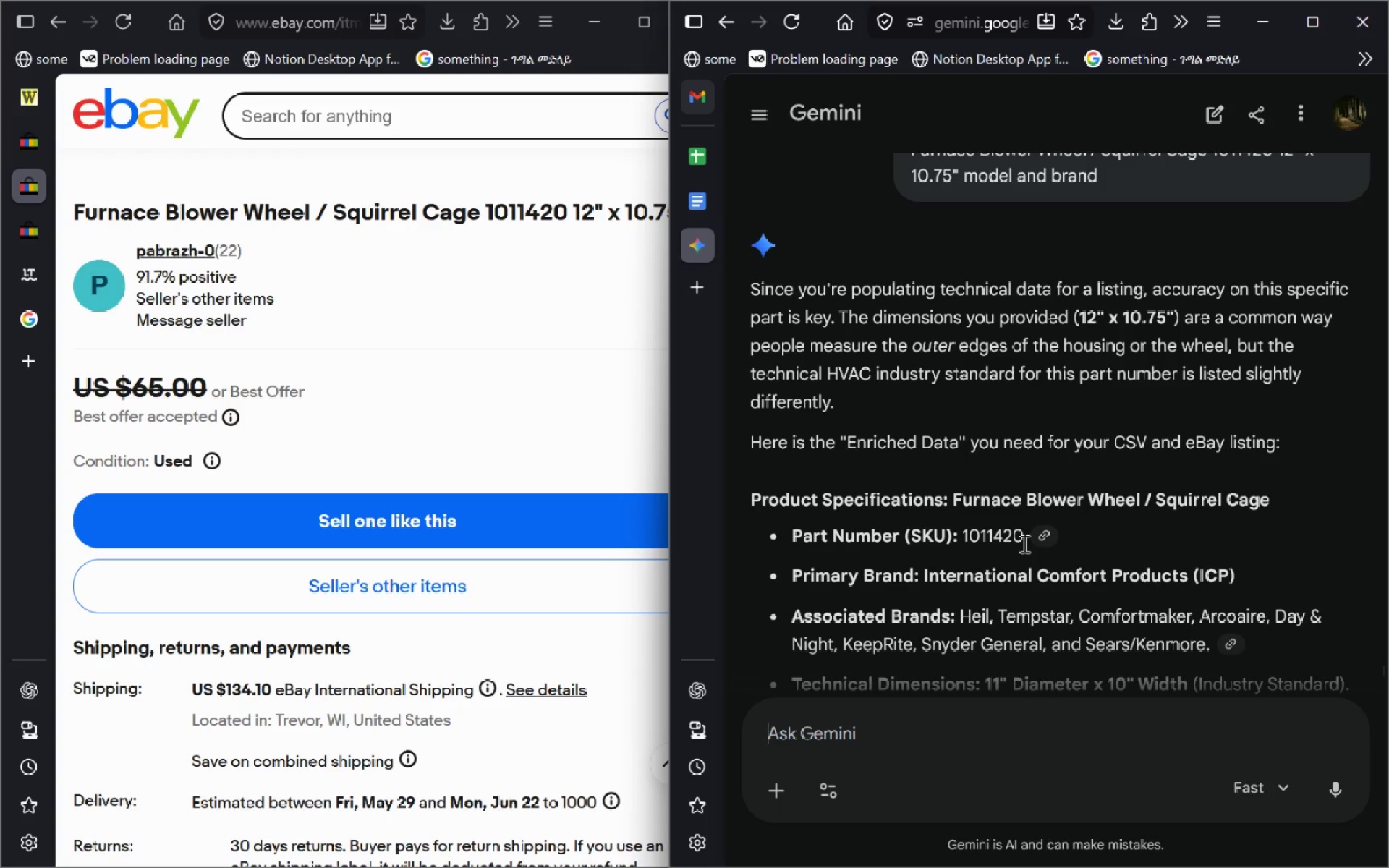 
key(Control+T)
 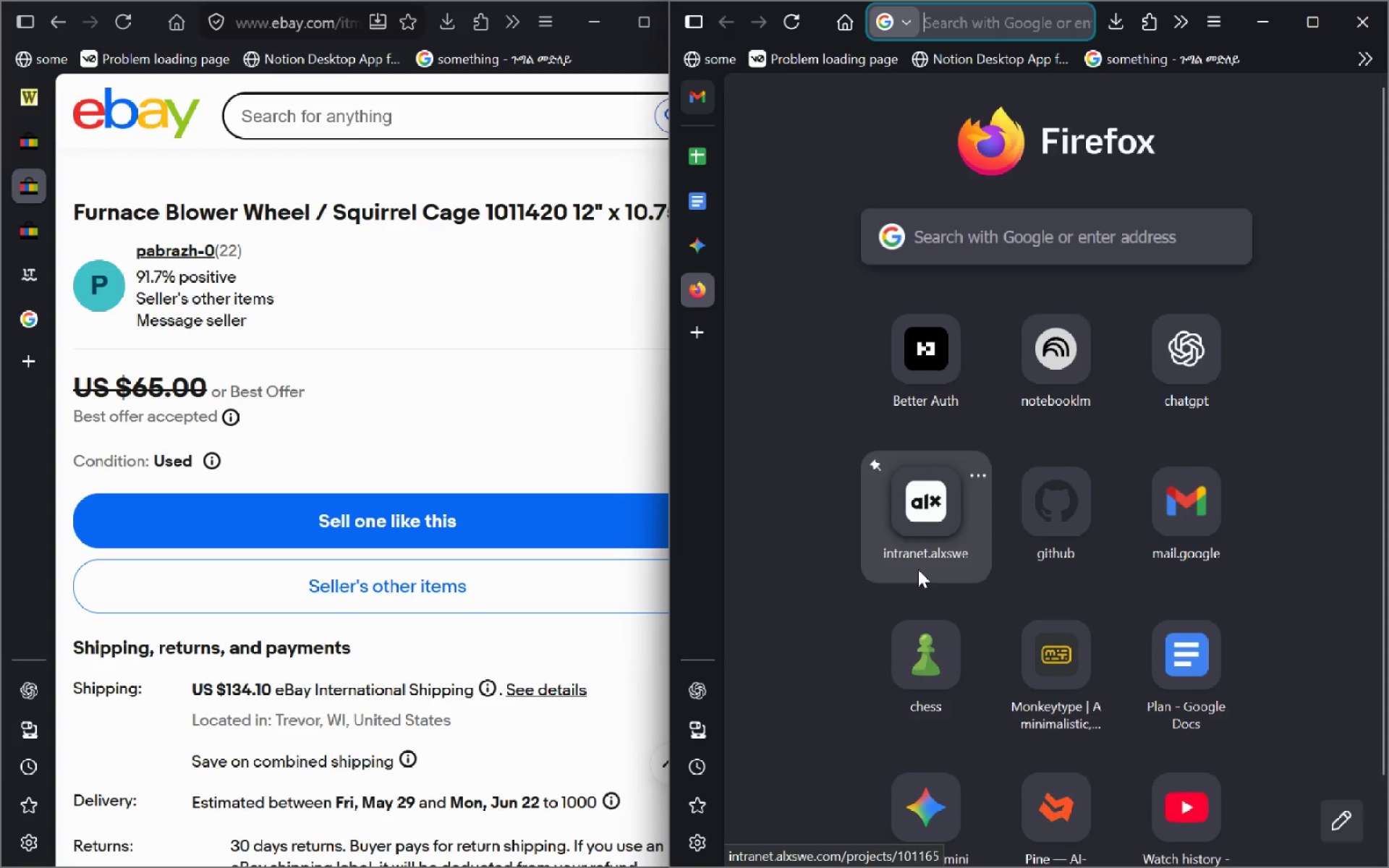 
type(ICP)
 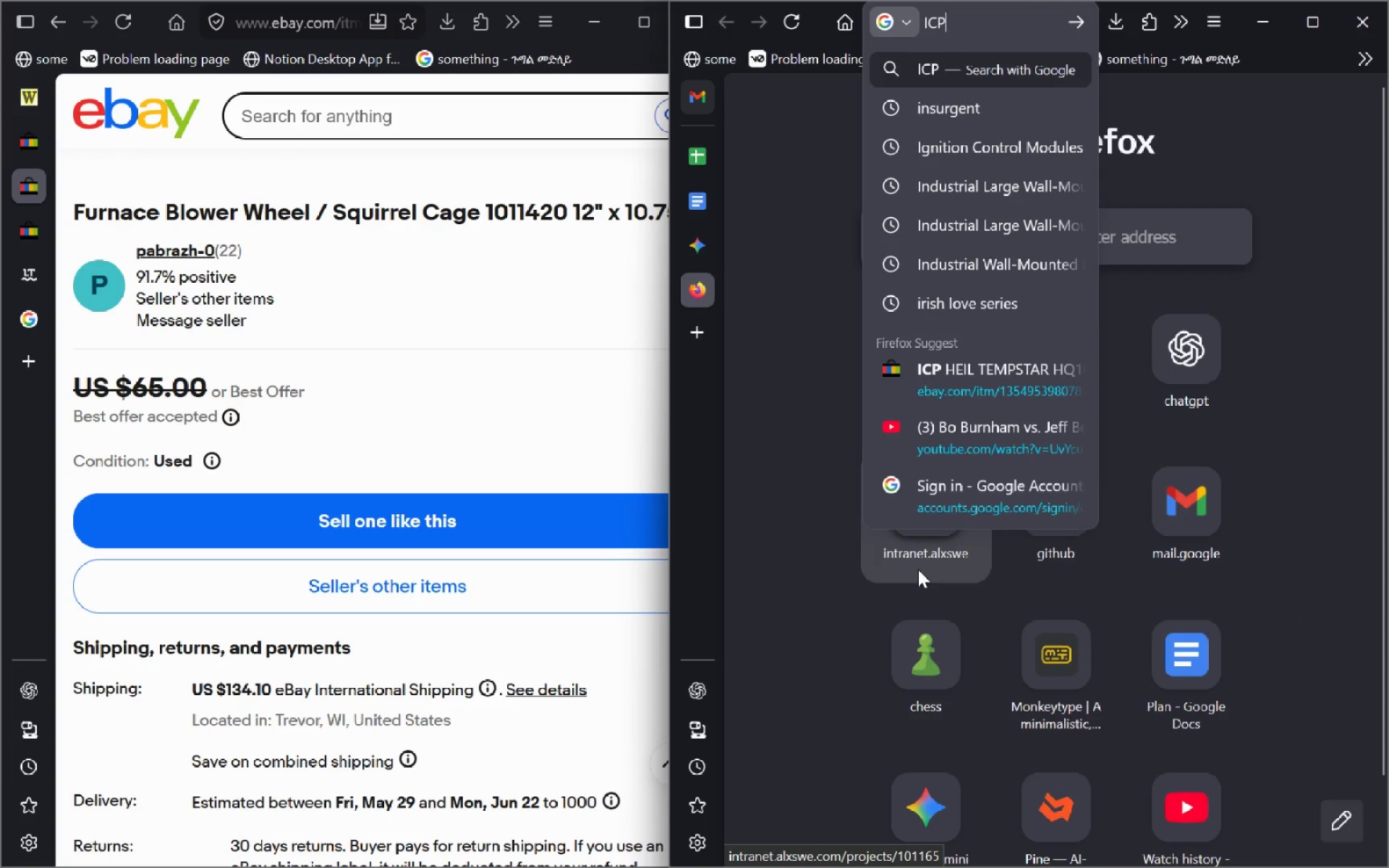 
key(Enter)
 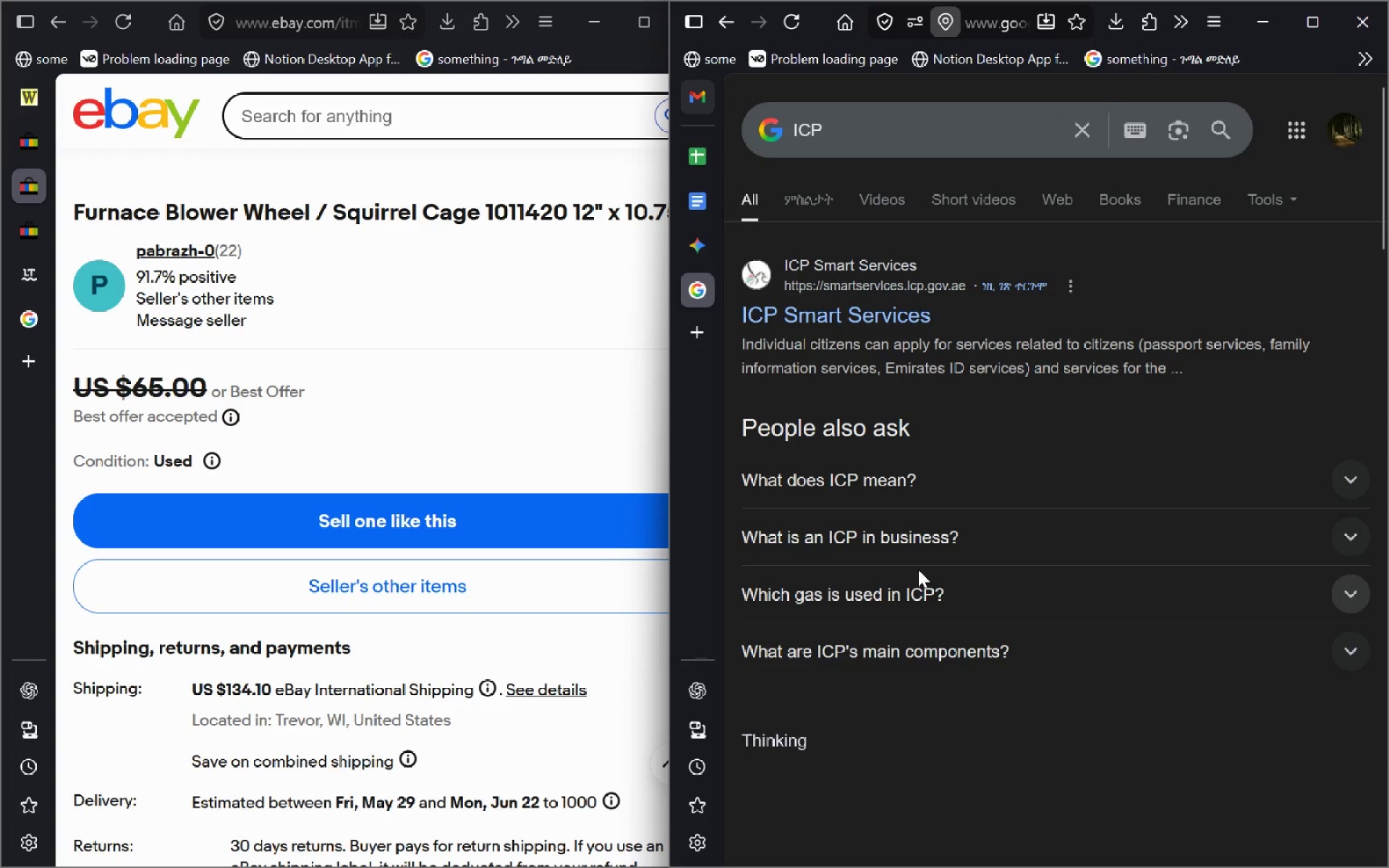 
left_click([707, 228])
 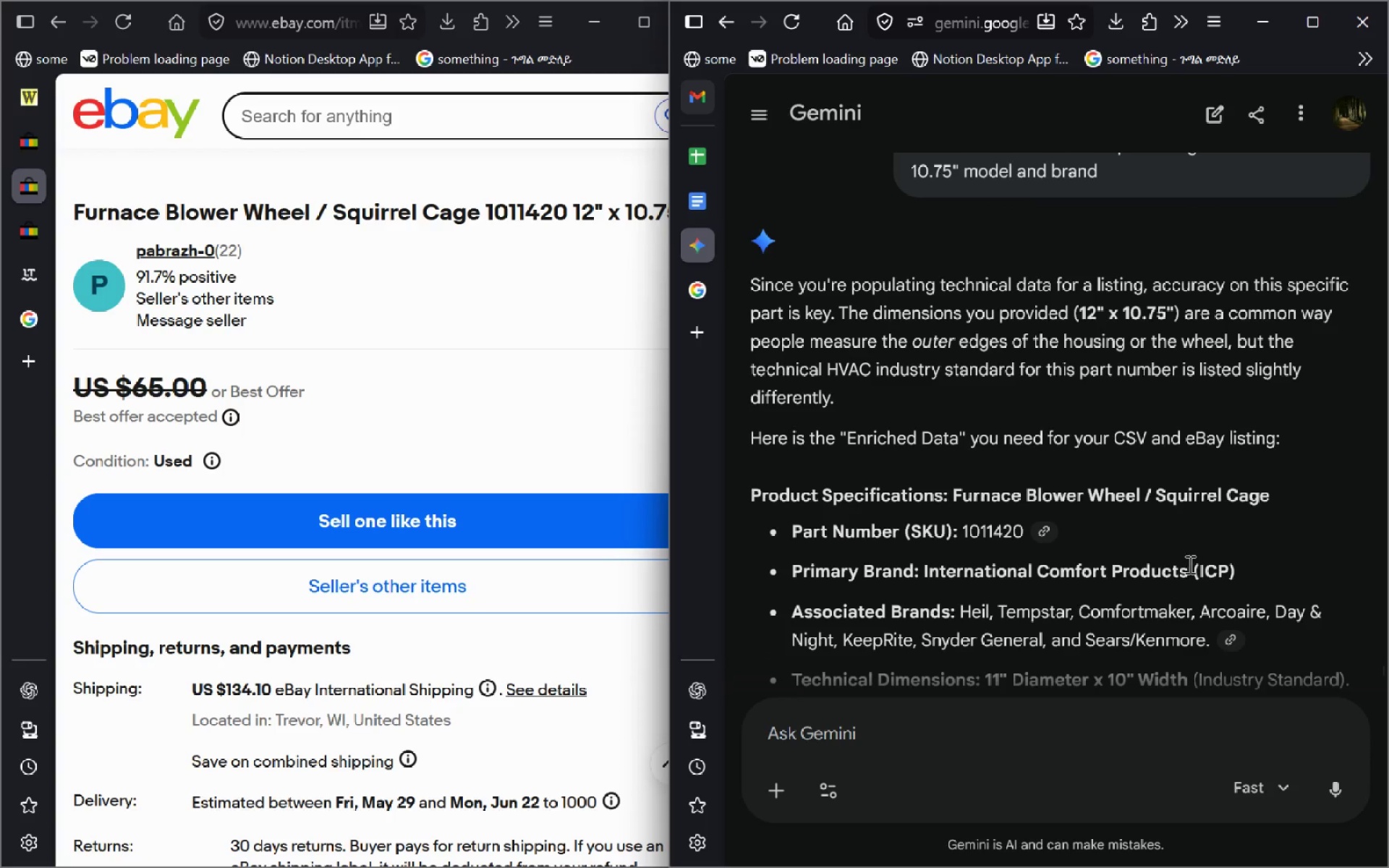 
left_click_drag(start_coordinate=[1192, 567], to_coordinate=[925, 568])
 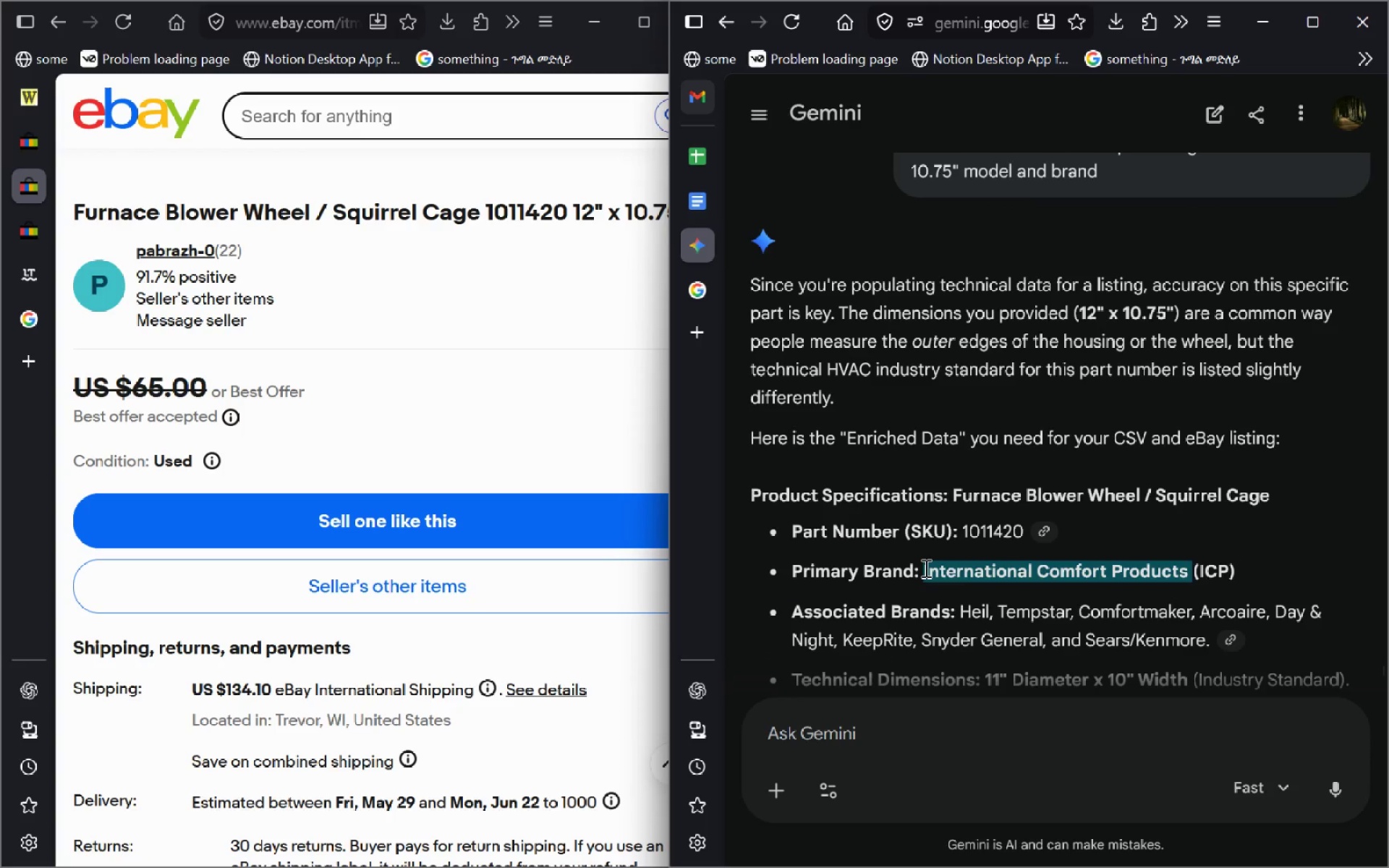 
key(Control+C)
 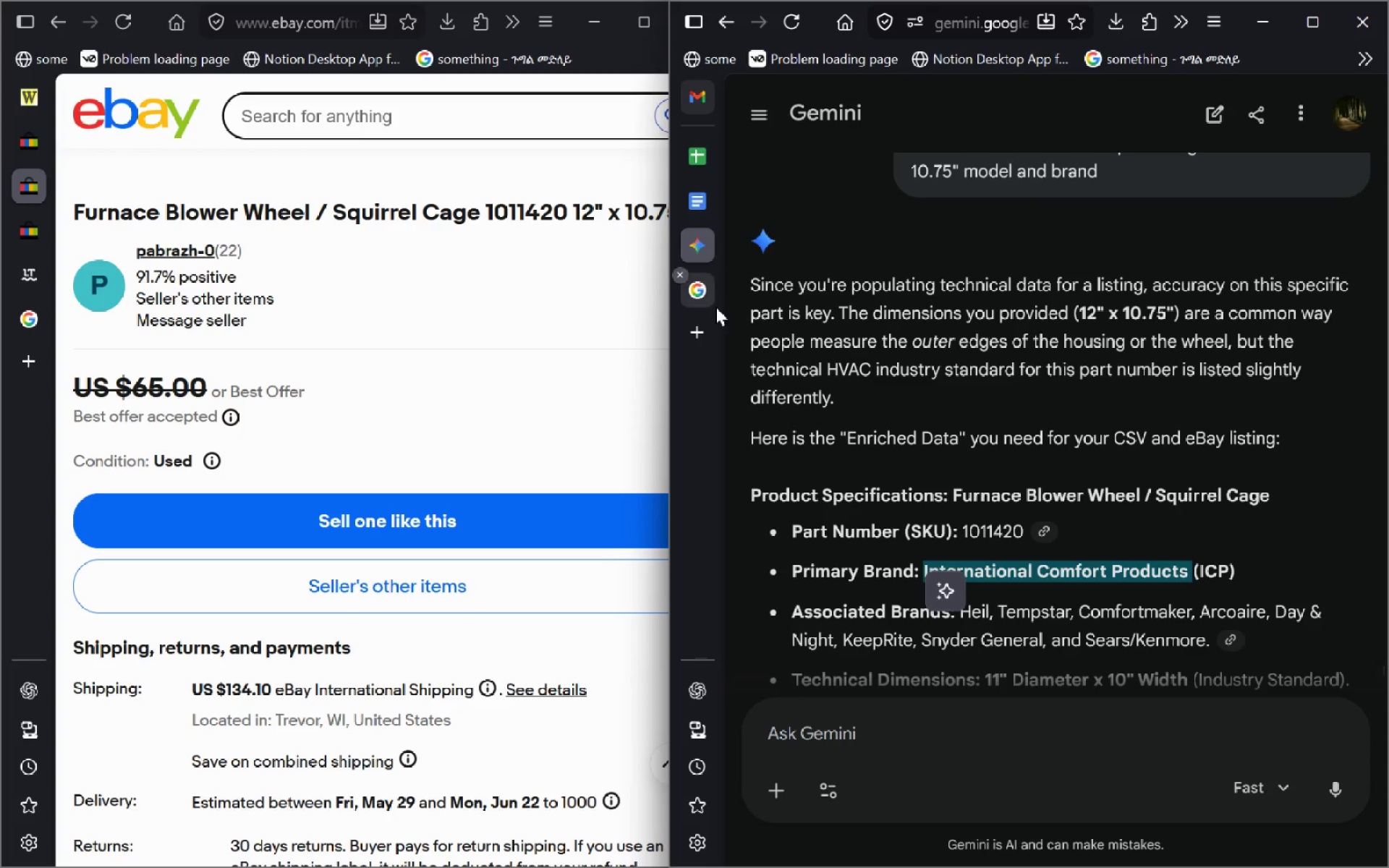 
left_click([711, 302])
 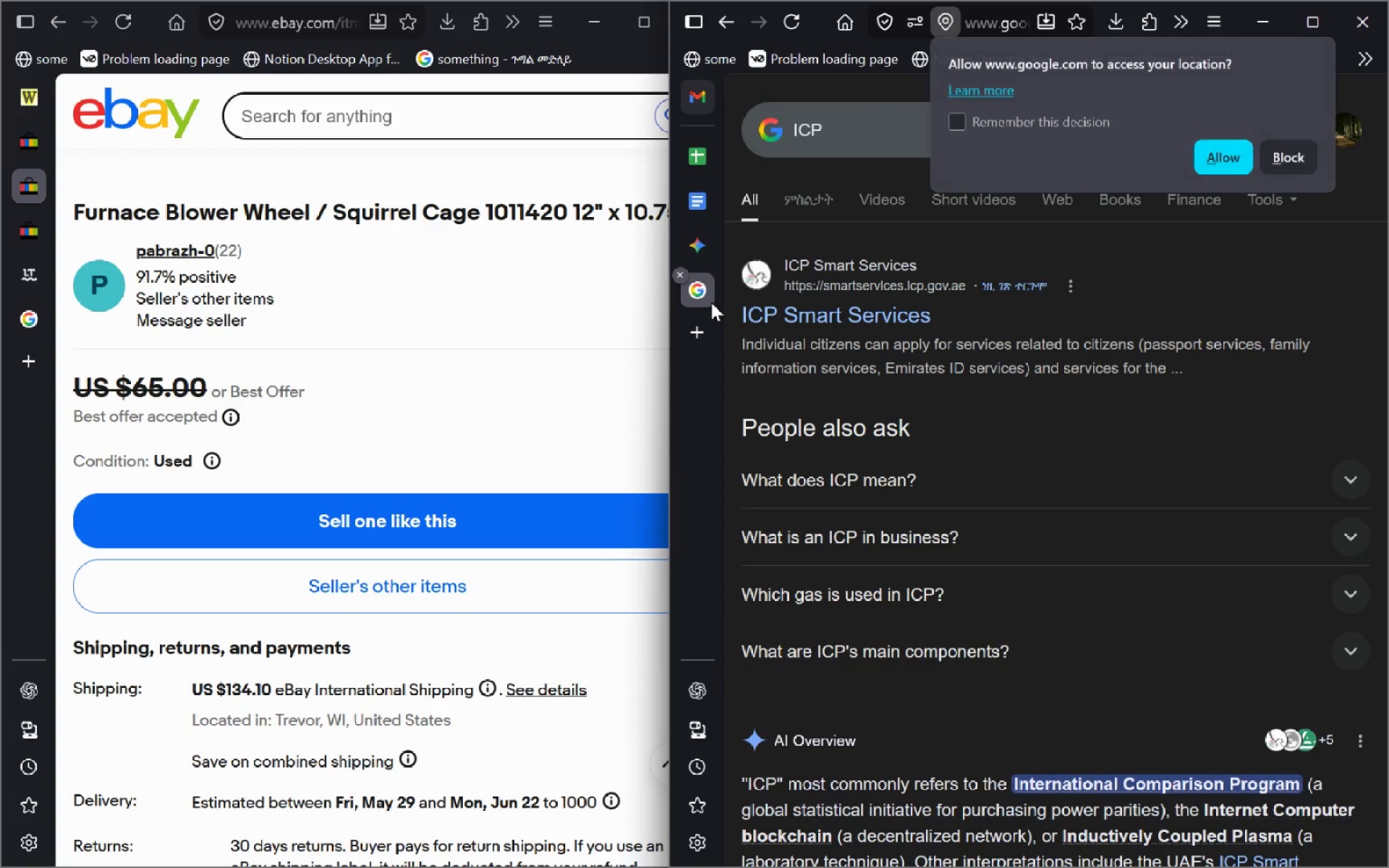 
key(Alt+AltLeft)
 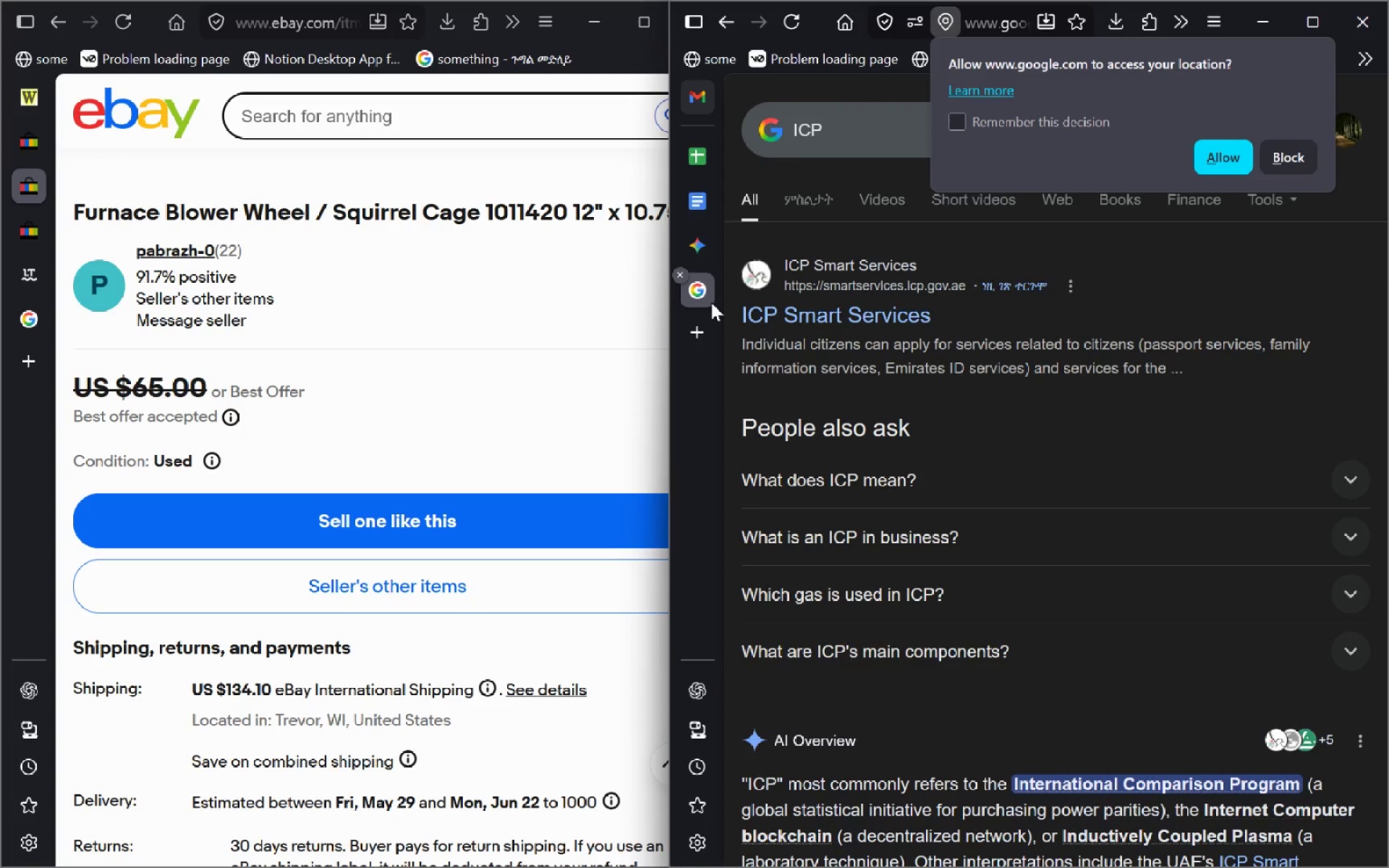 
key(Alt+D)
 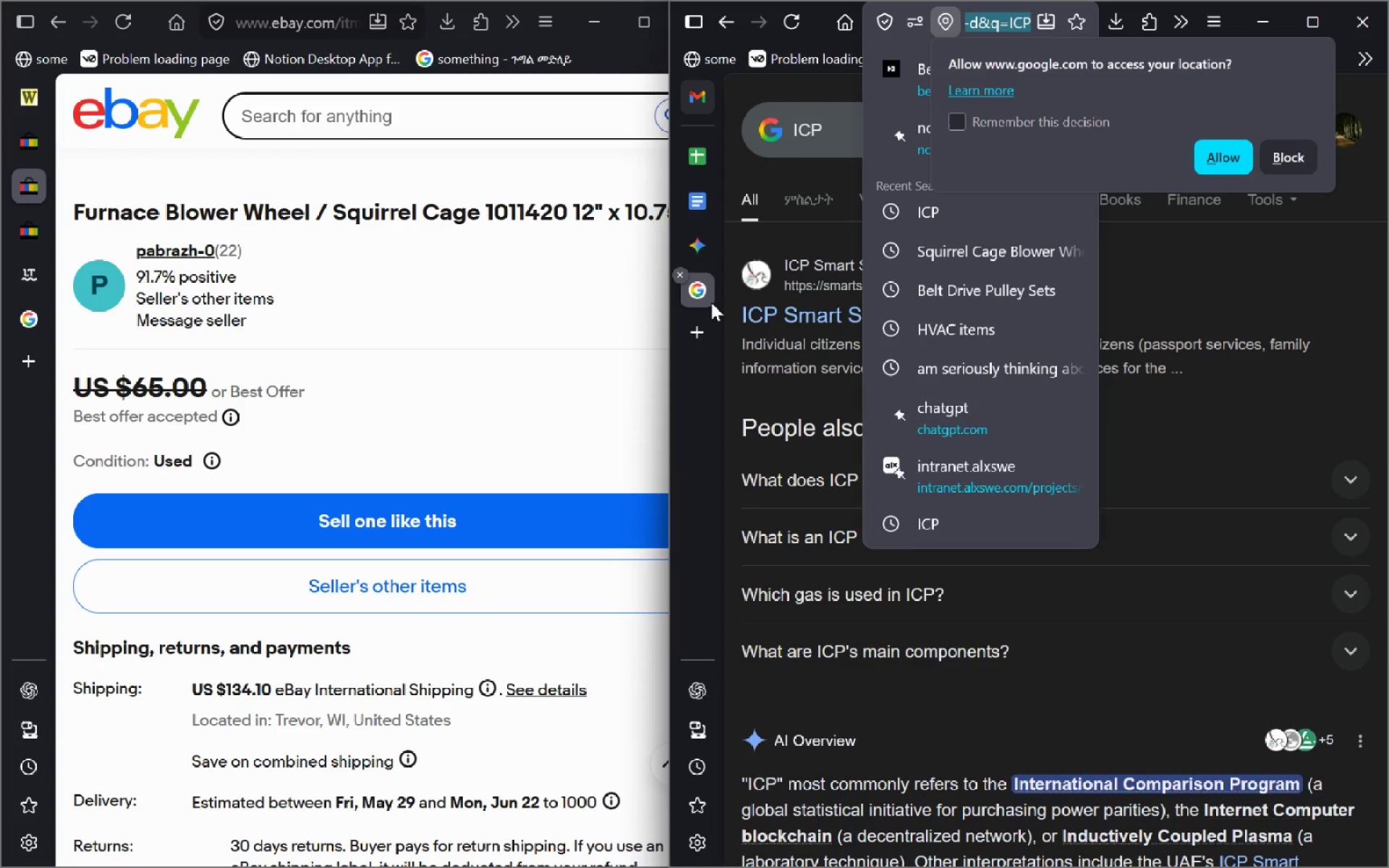 
key(Control+V)
 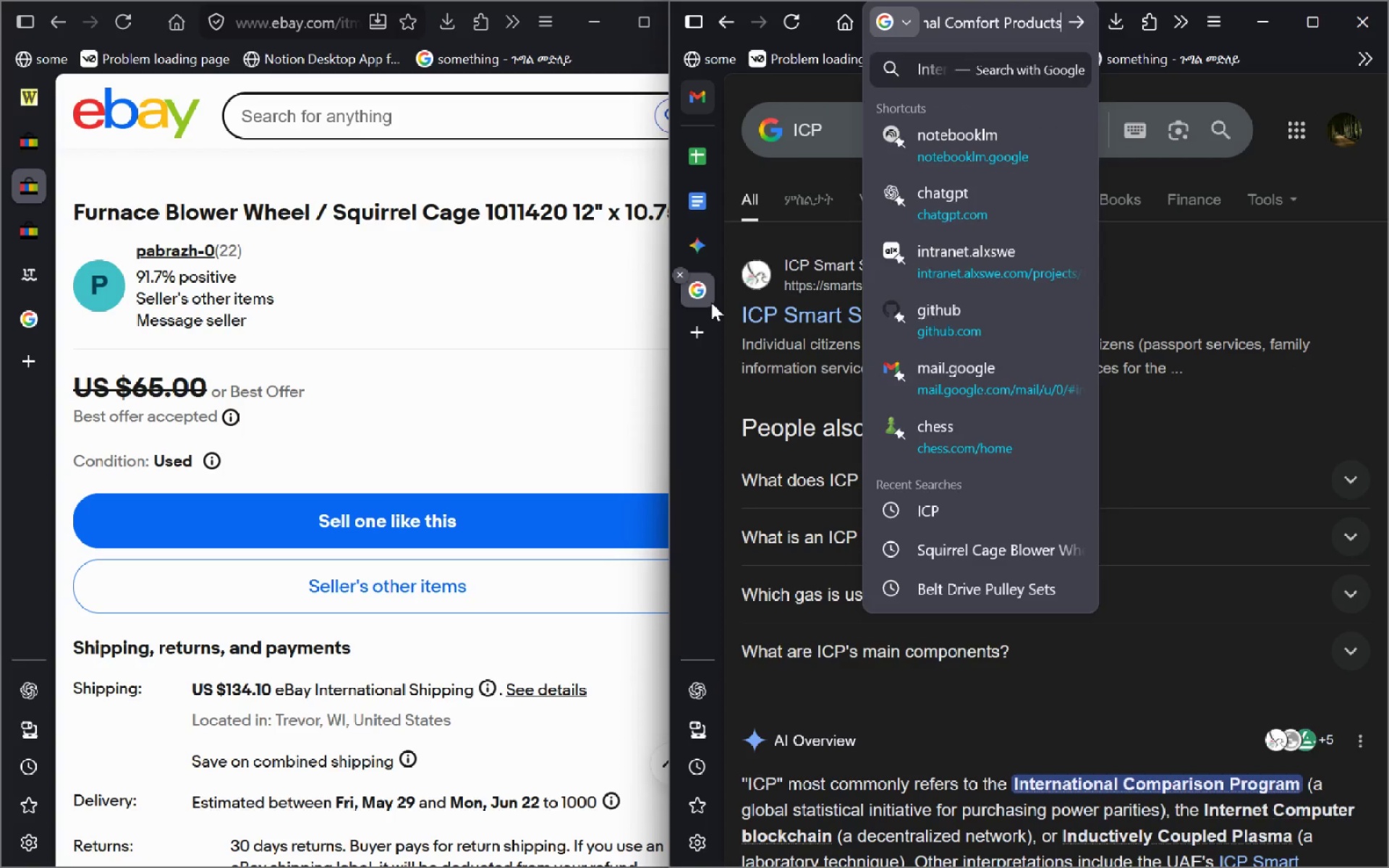 
key(Enter)
 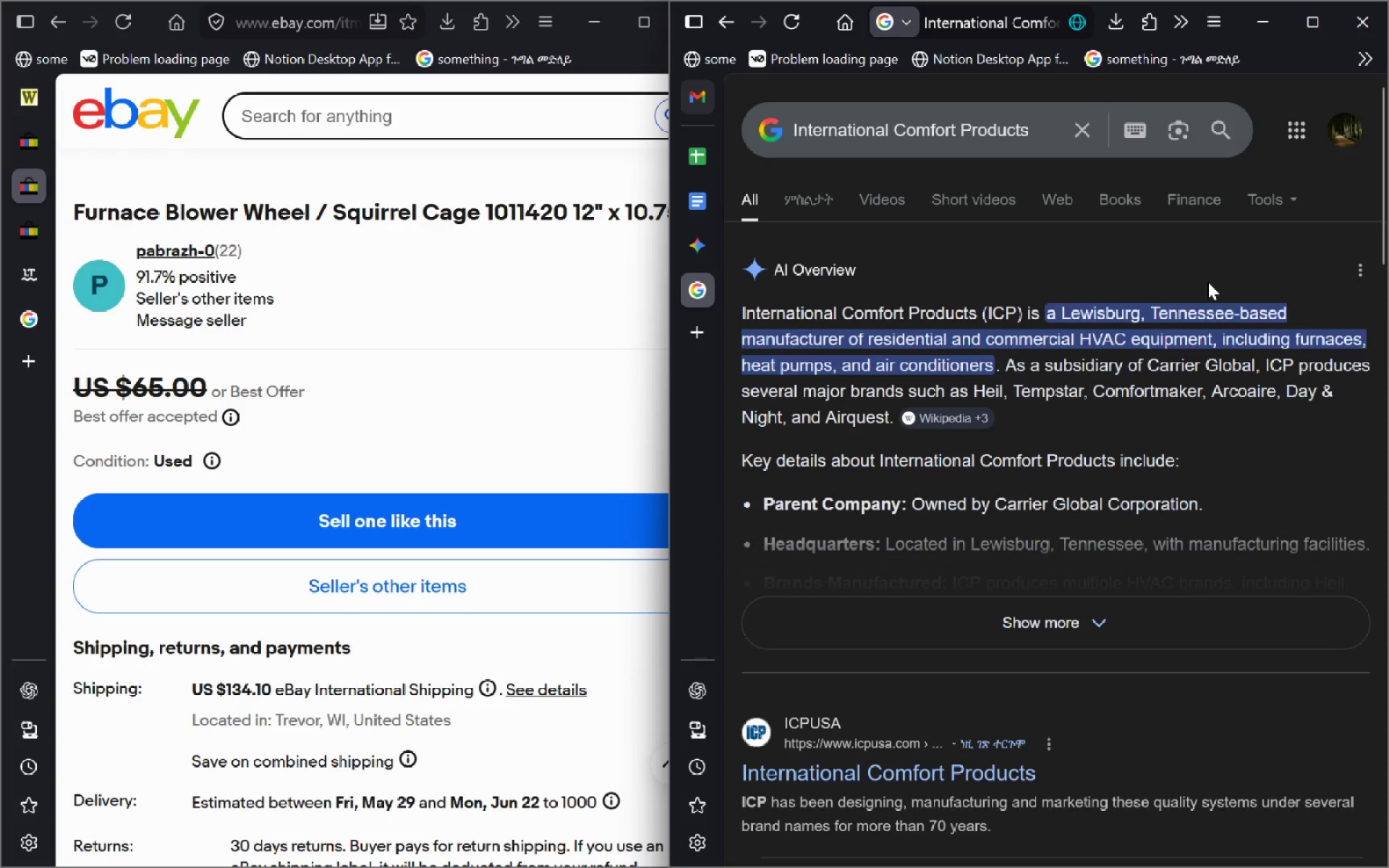 
left_click([692, 172])
 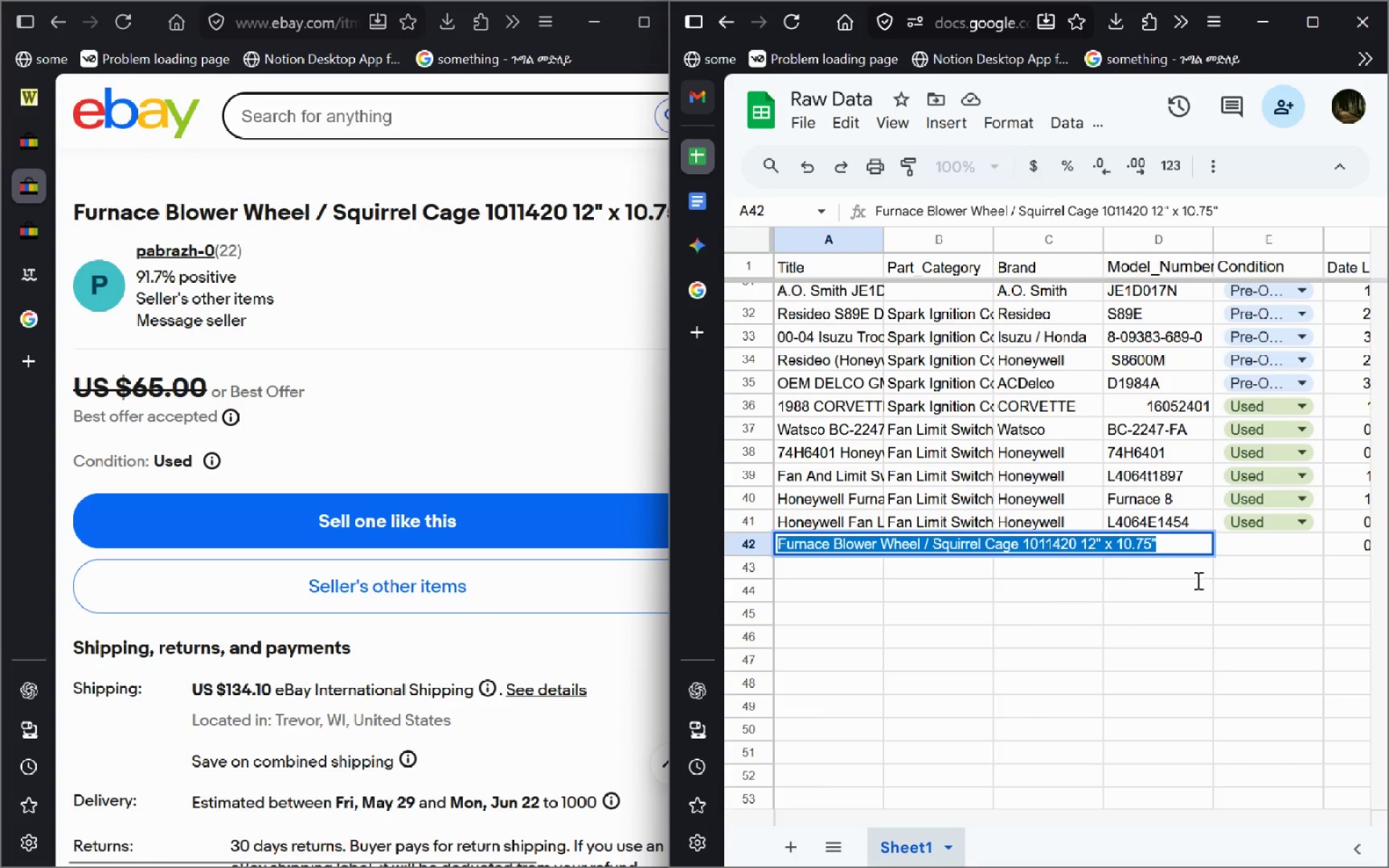 
left_click([1137, 671])
 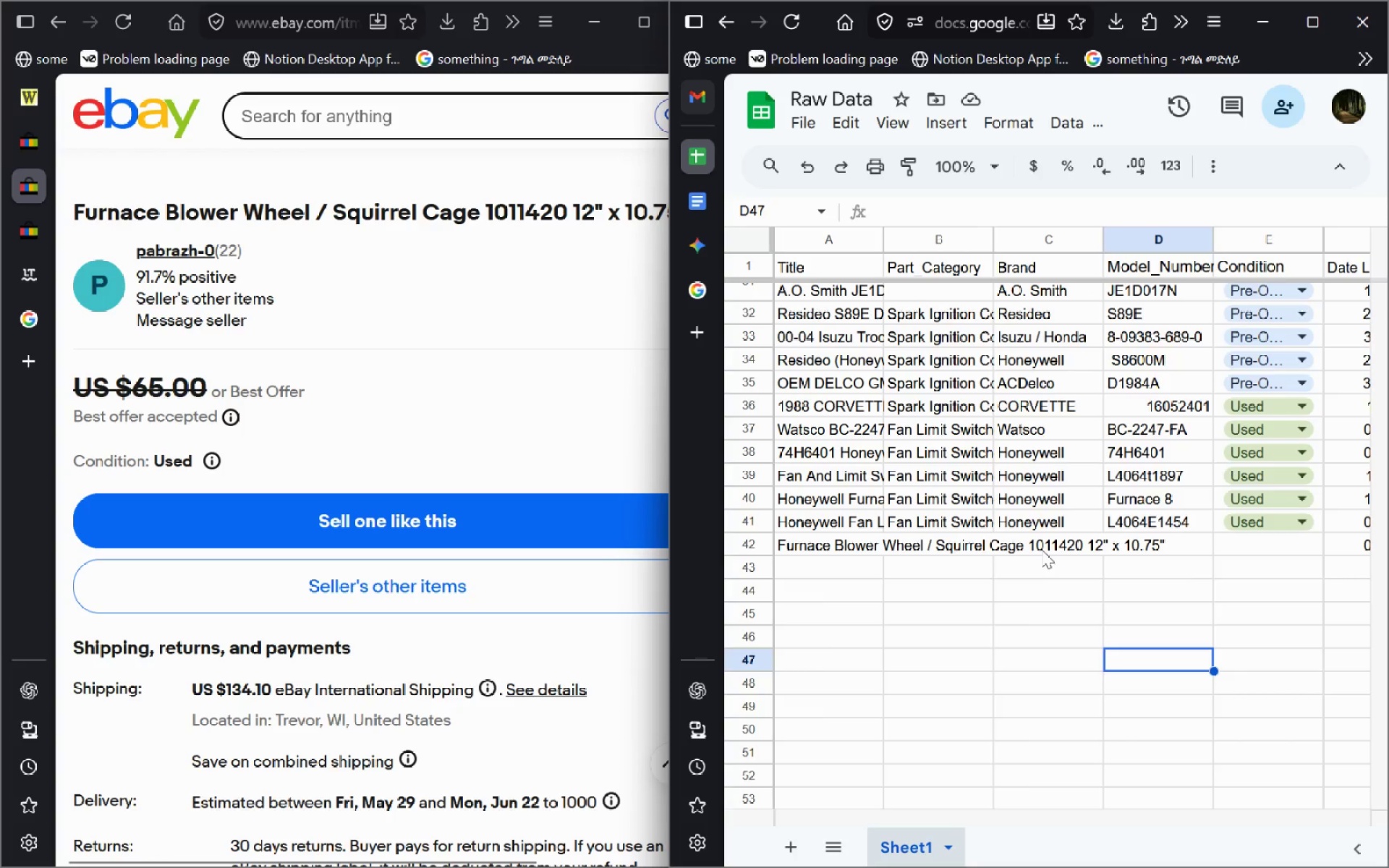 
double_click([1042, 550])
 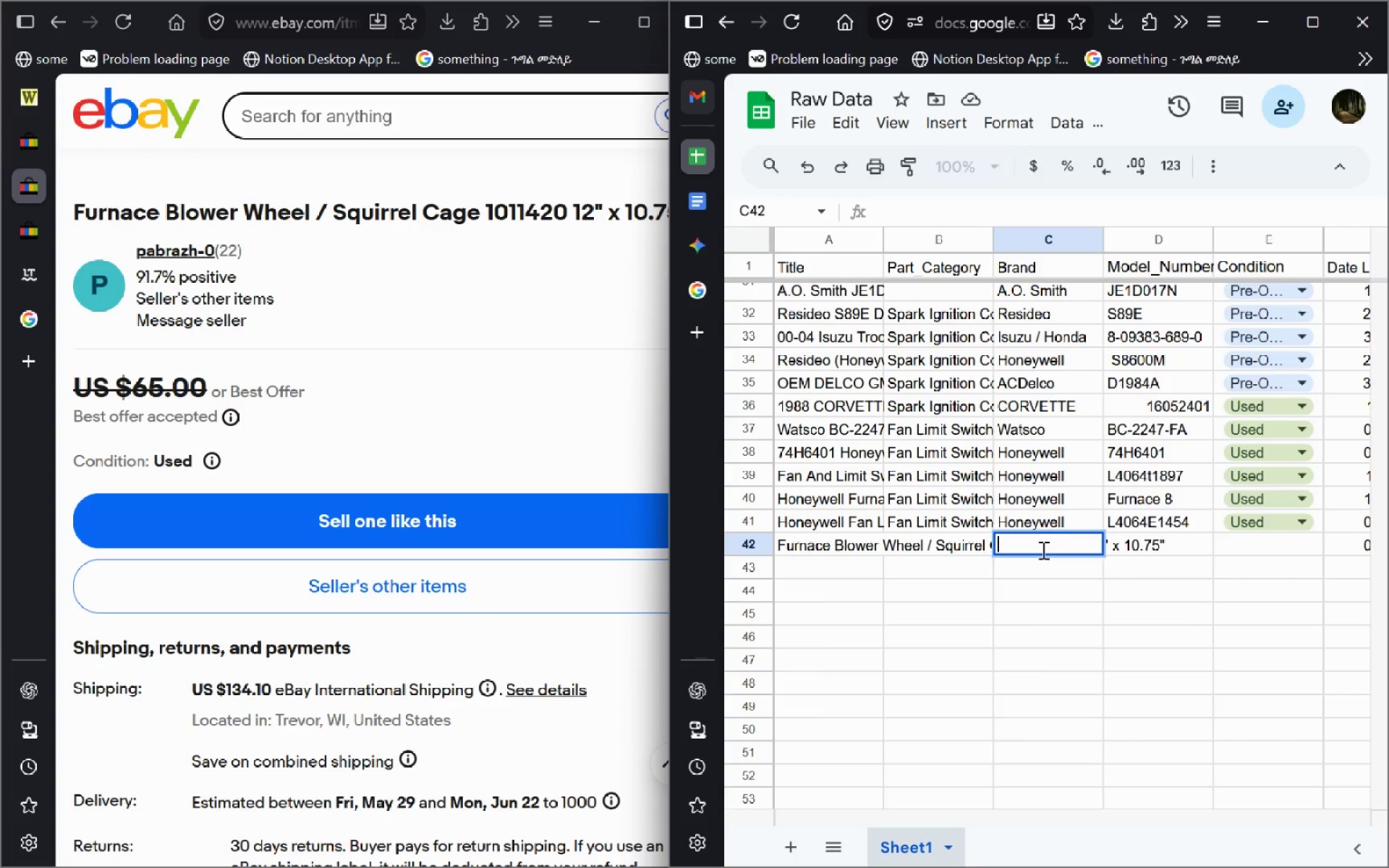 
key(Control+V)
 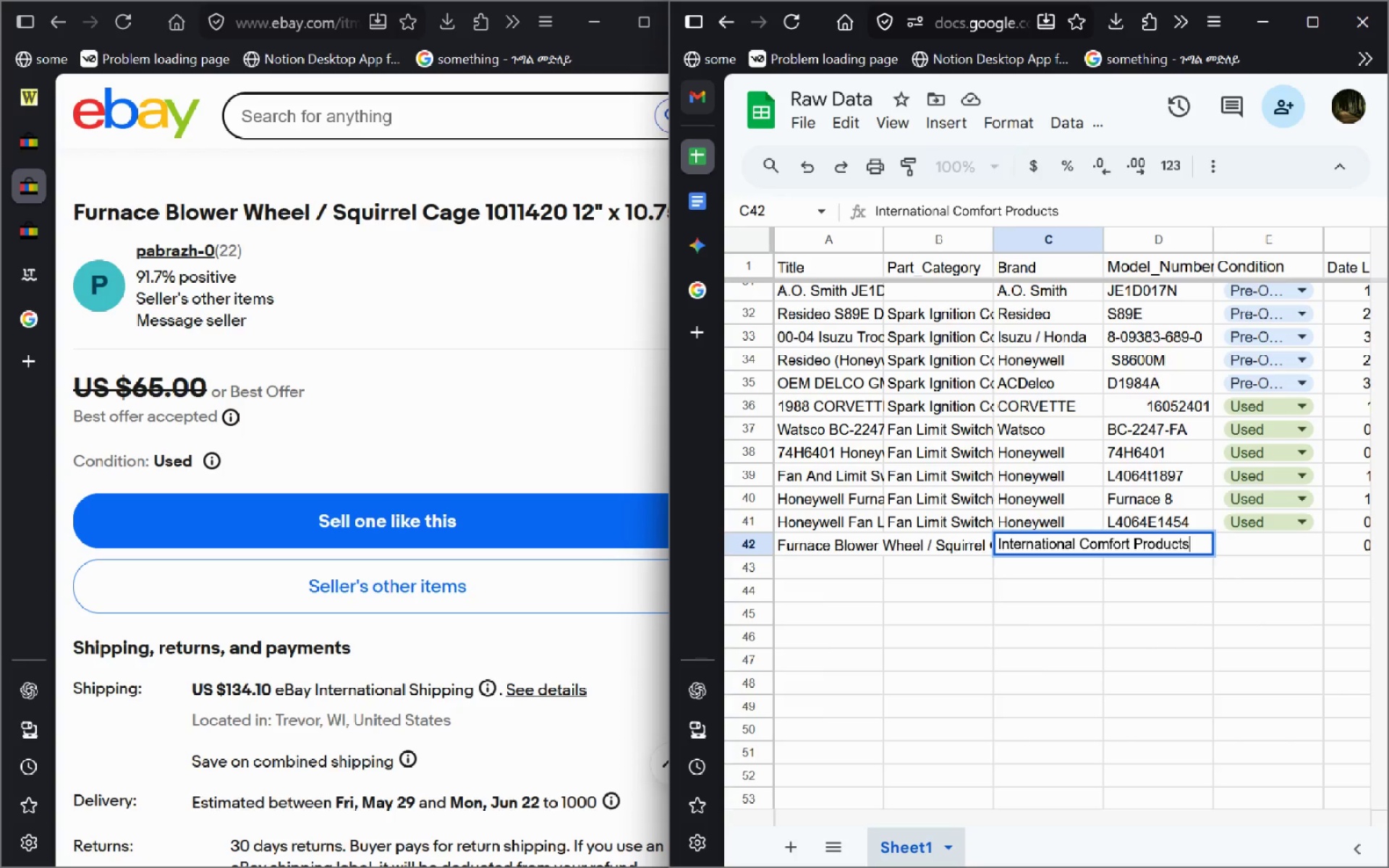 
key(Enter)
 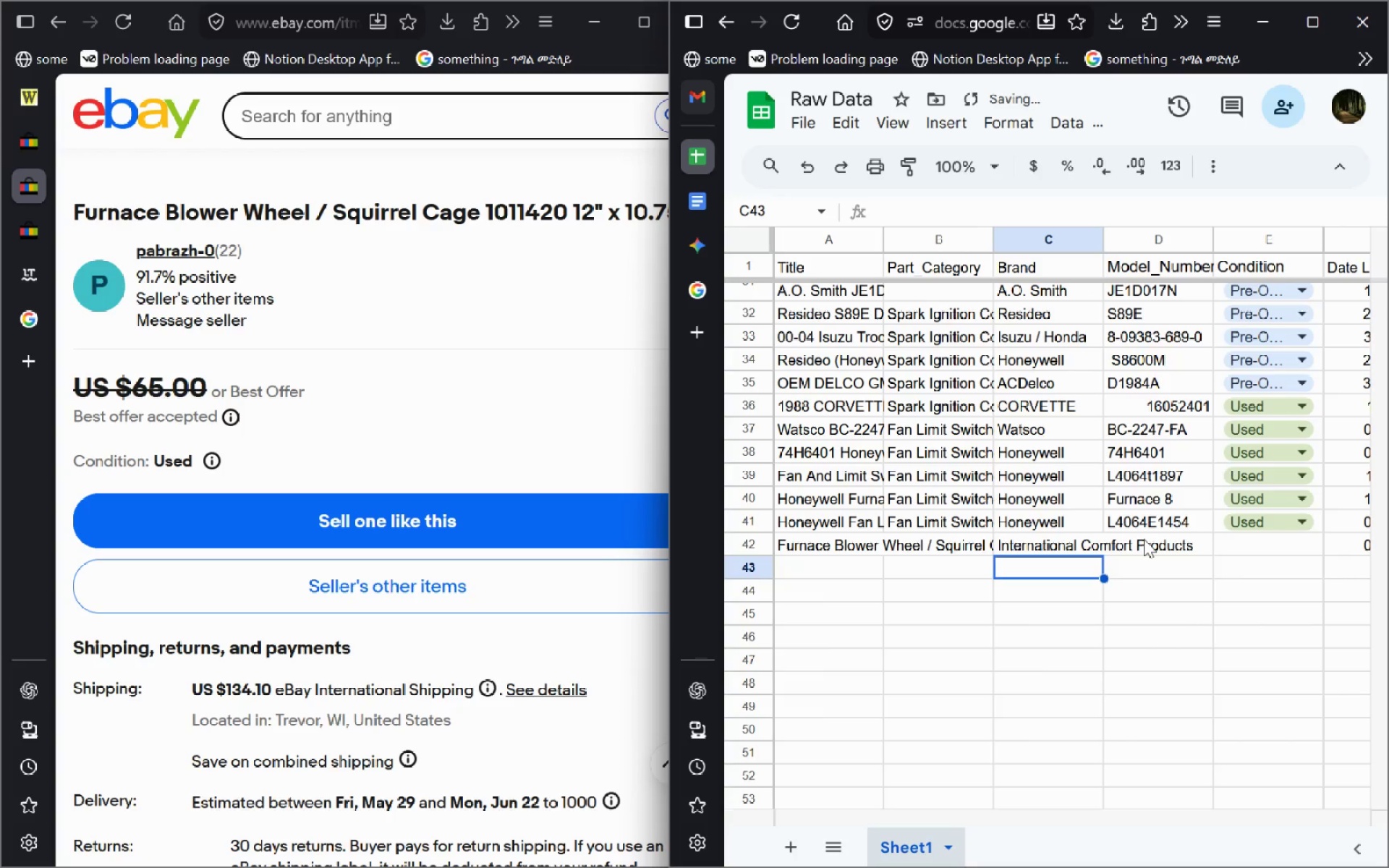 
left_click([1144, 539])
 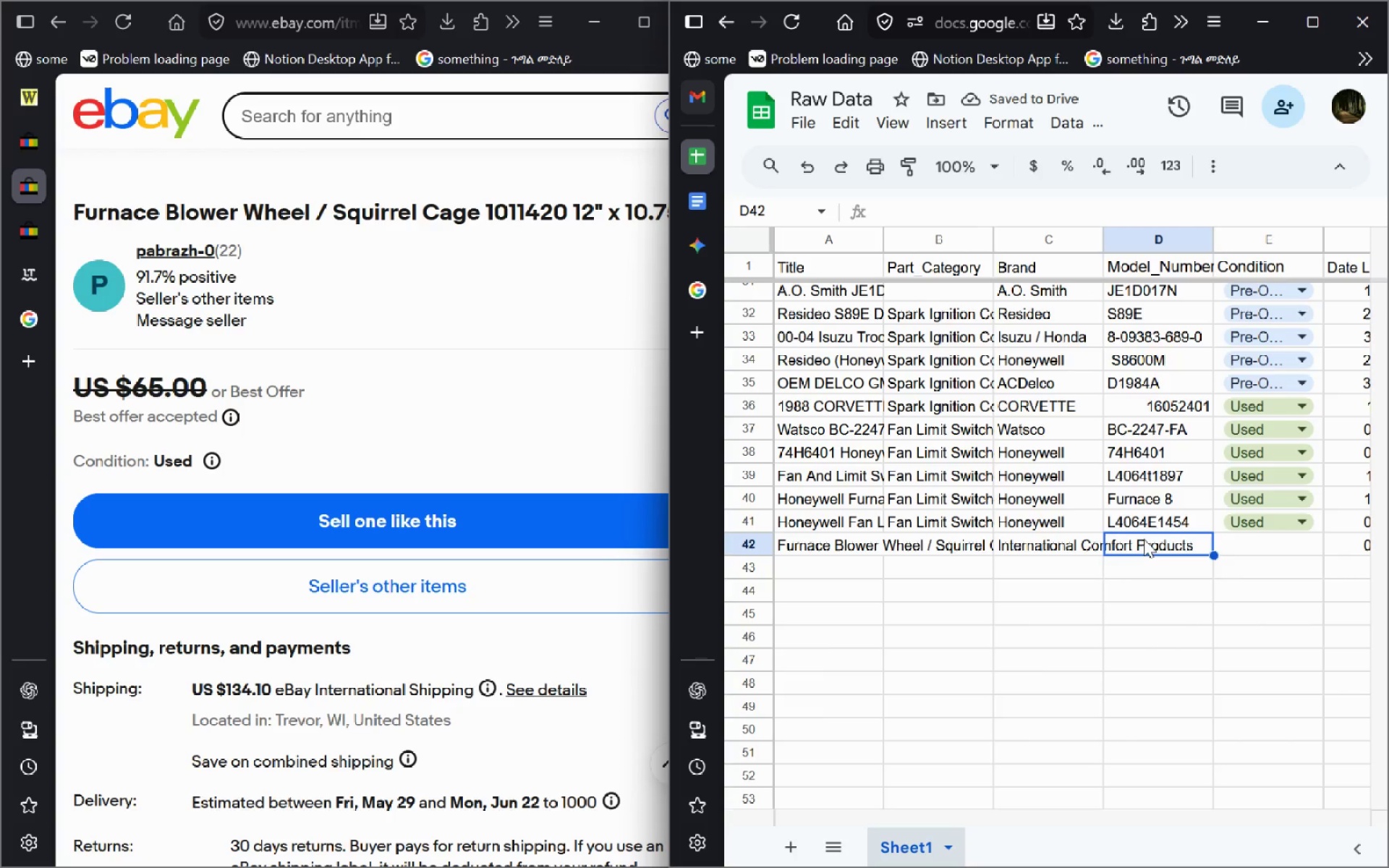 
key(K)
 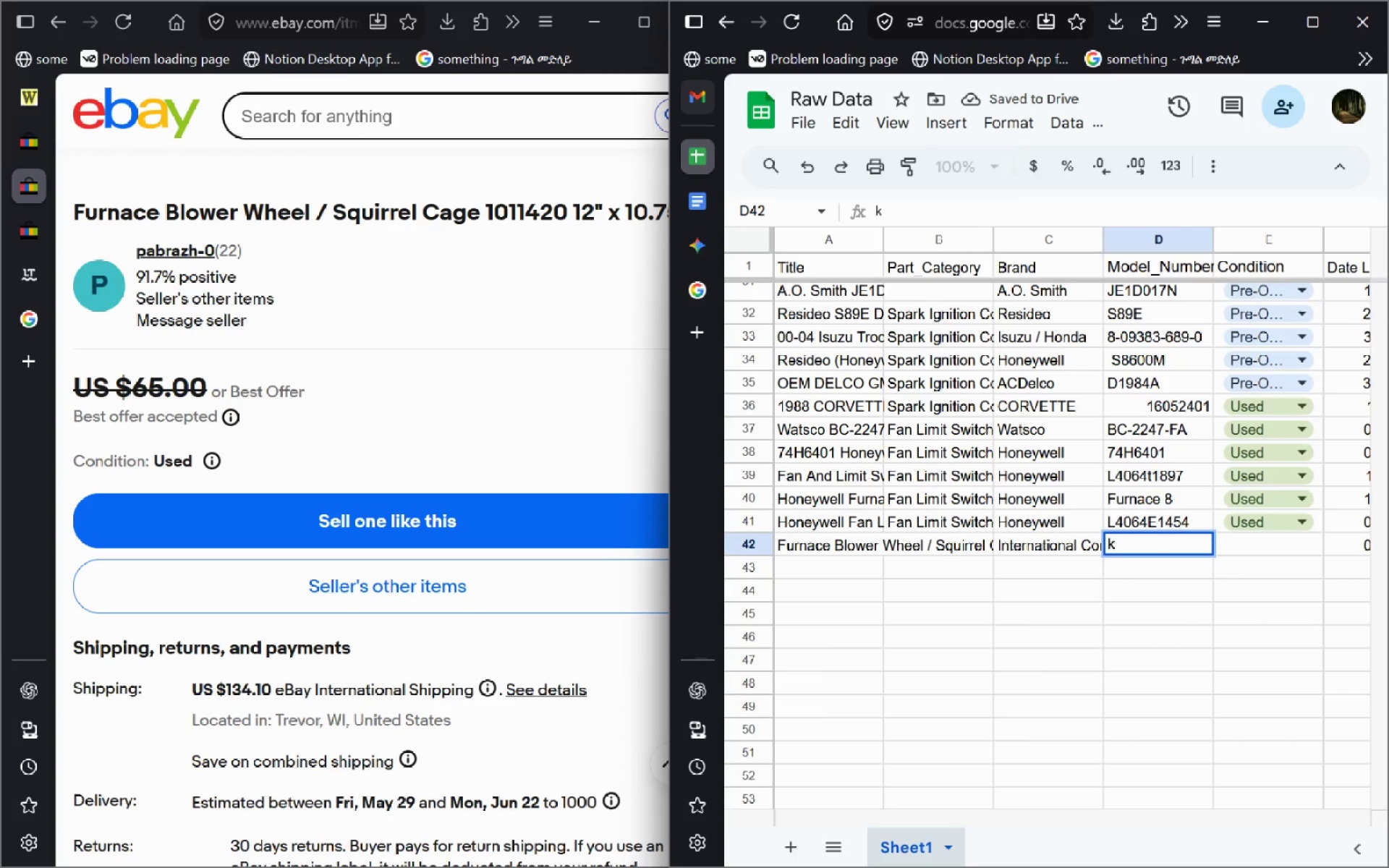 
key(Backspace)
 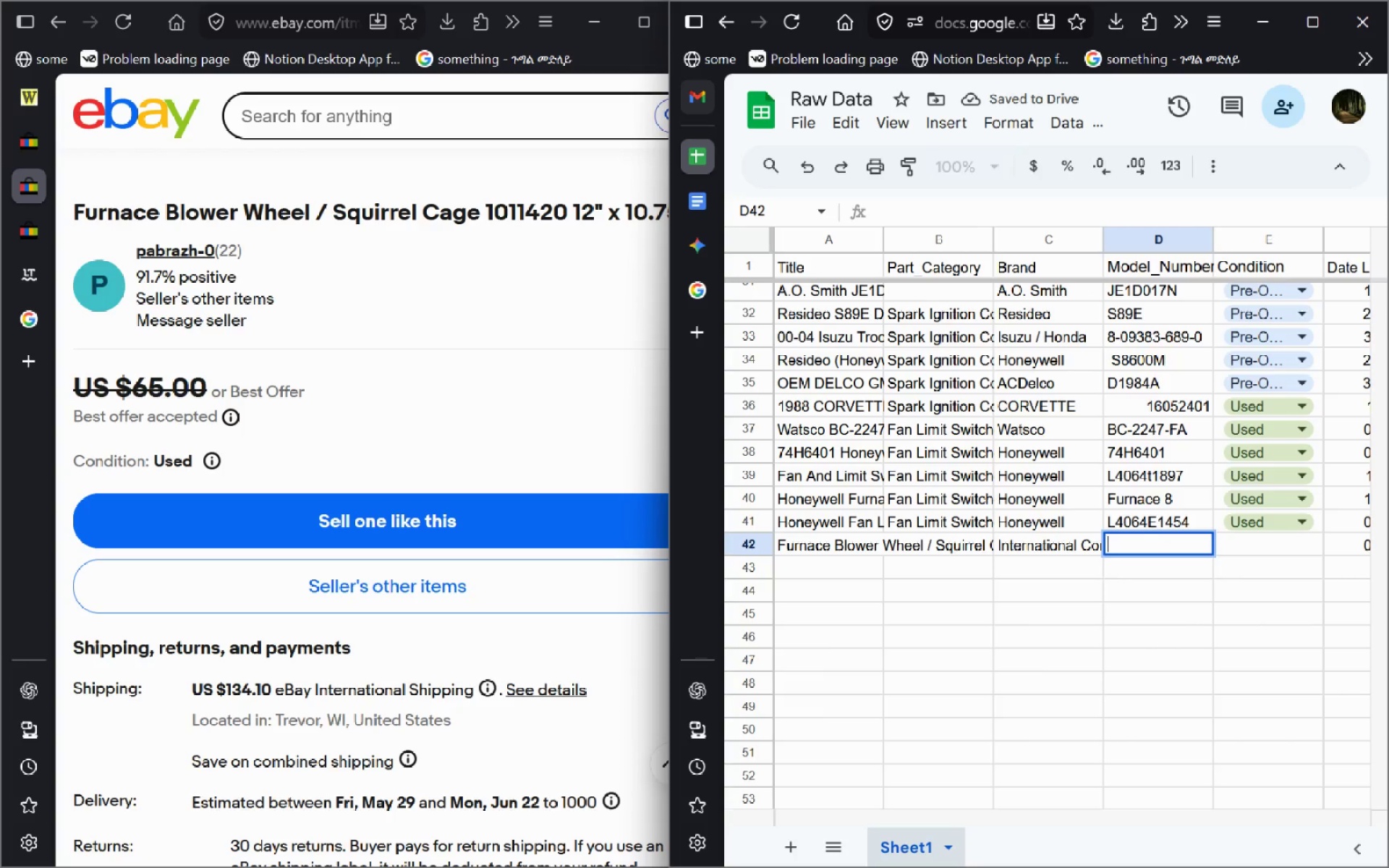 
key(Escape)
 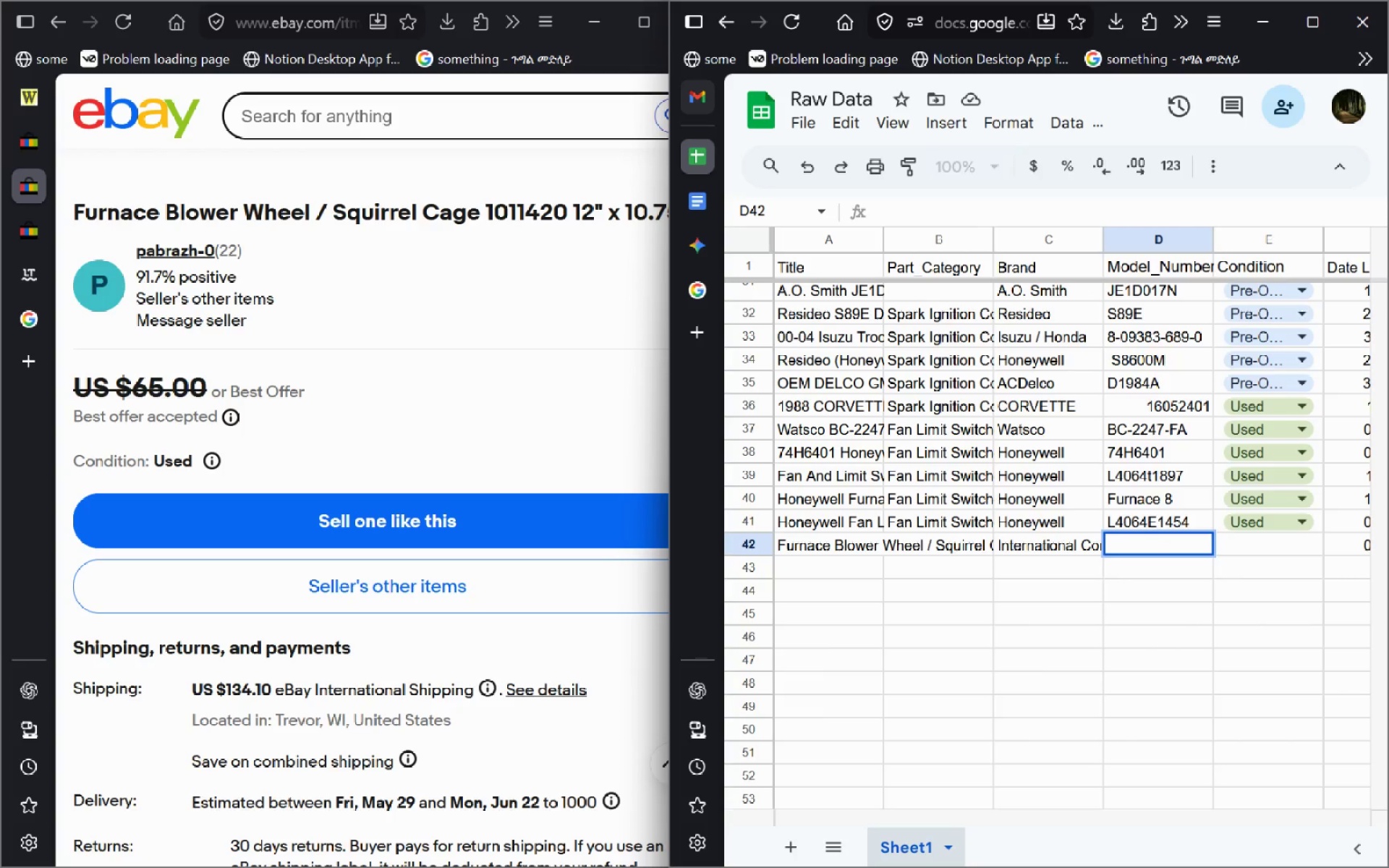 
key(VolumeDown)
 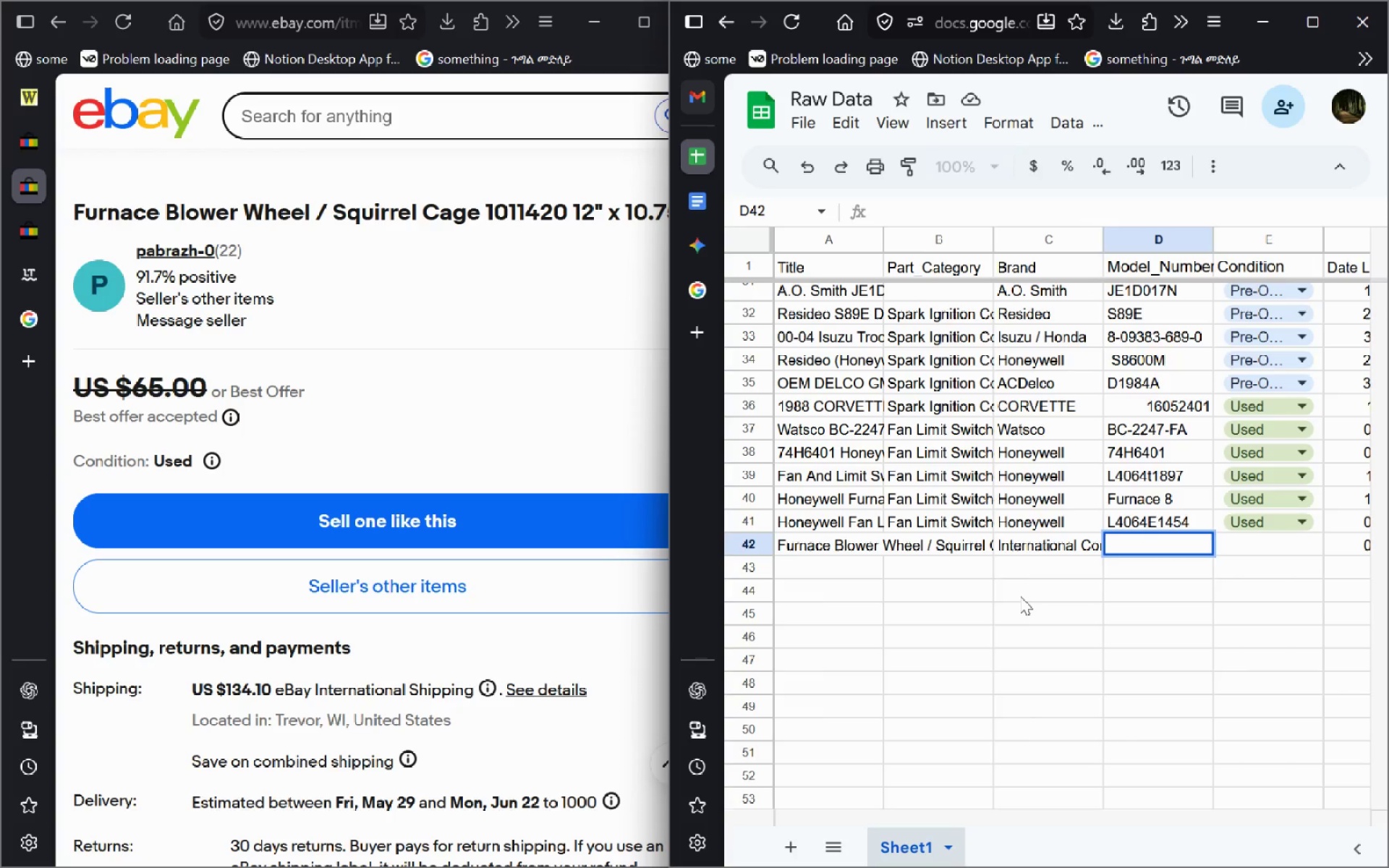 
wait(26.94)
 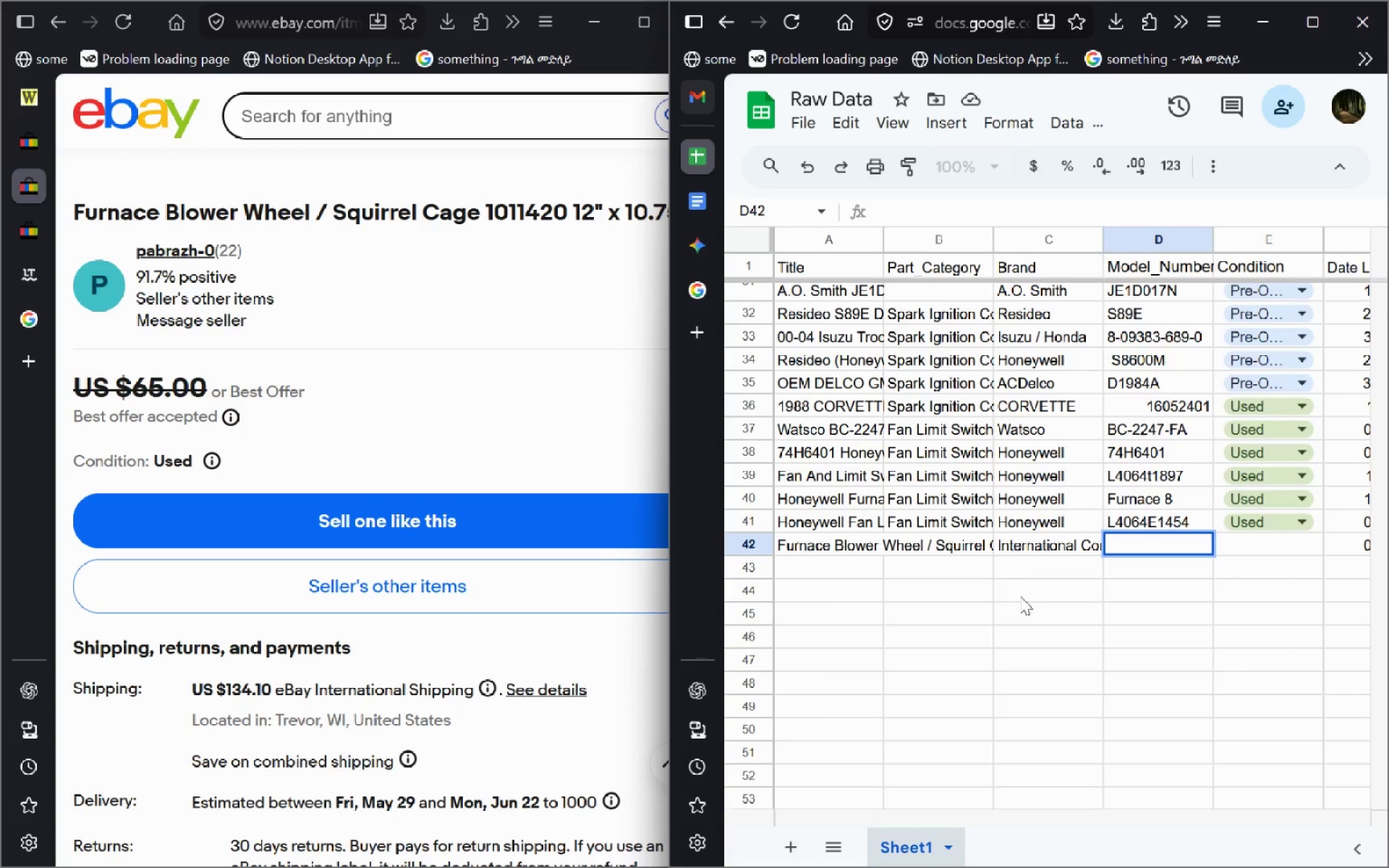 
left_click([697, 248])
 